 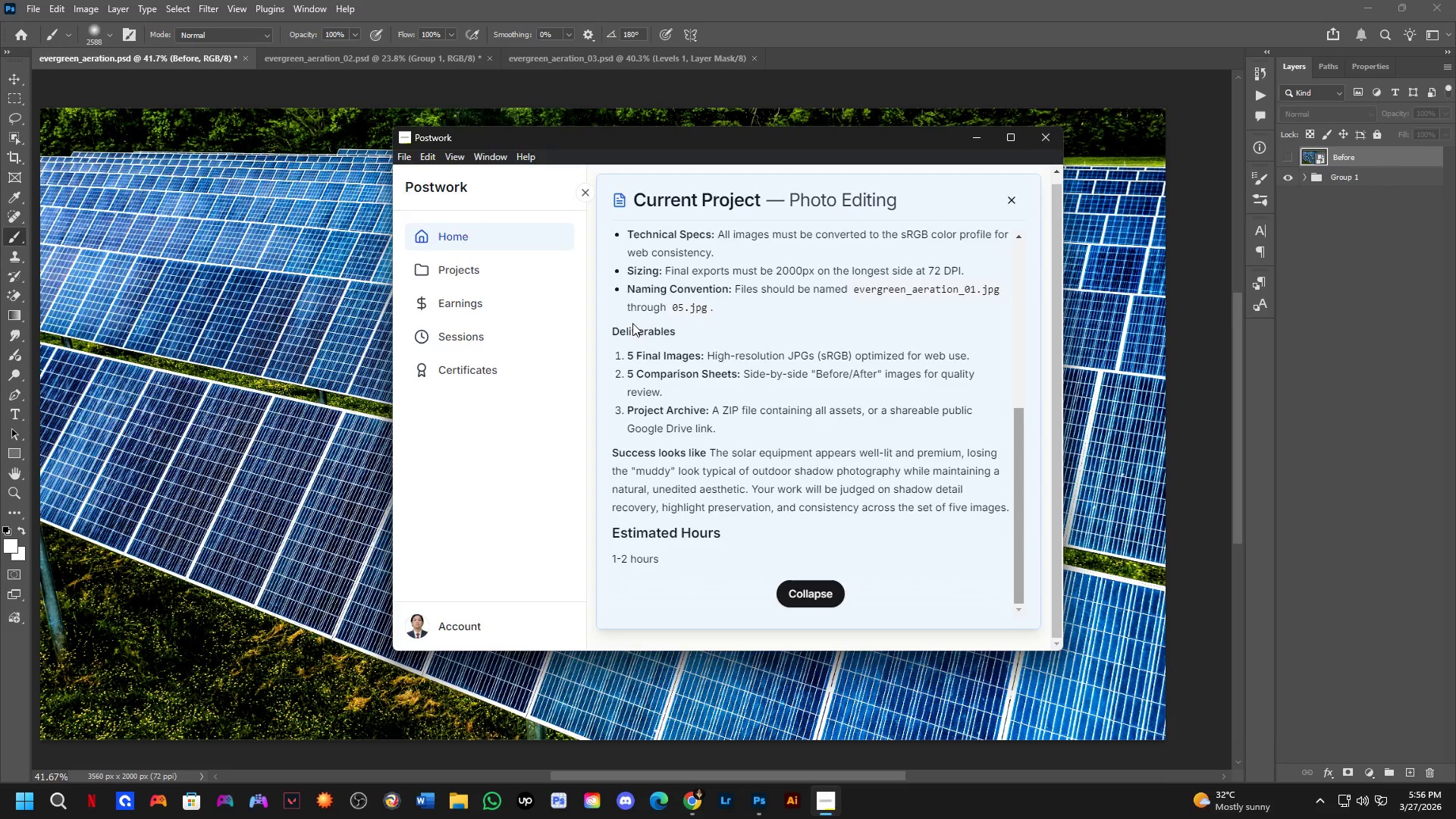 
key(Alt+Tab)
 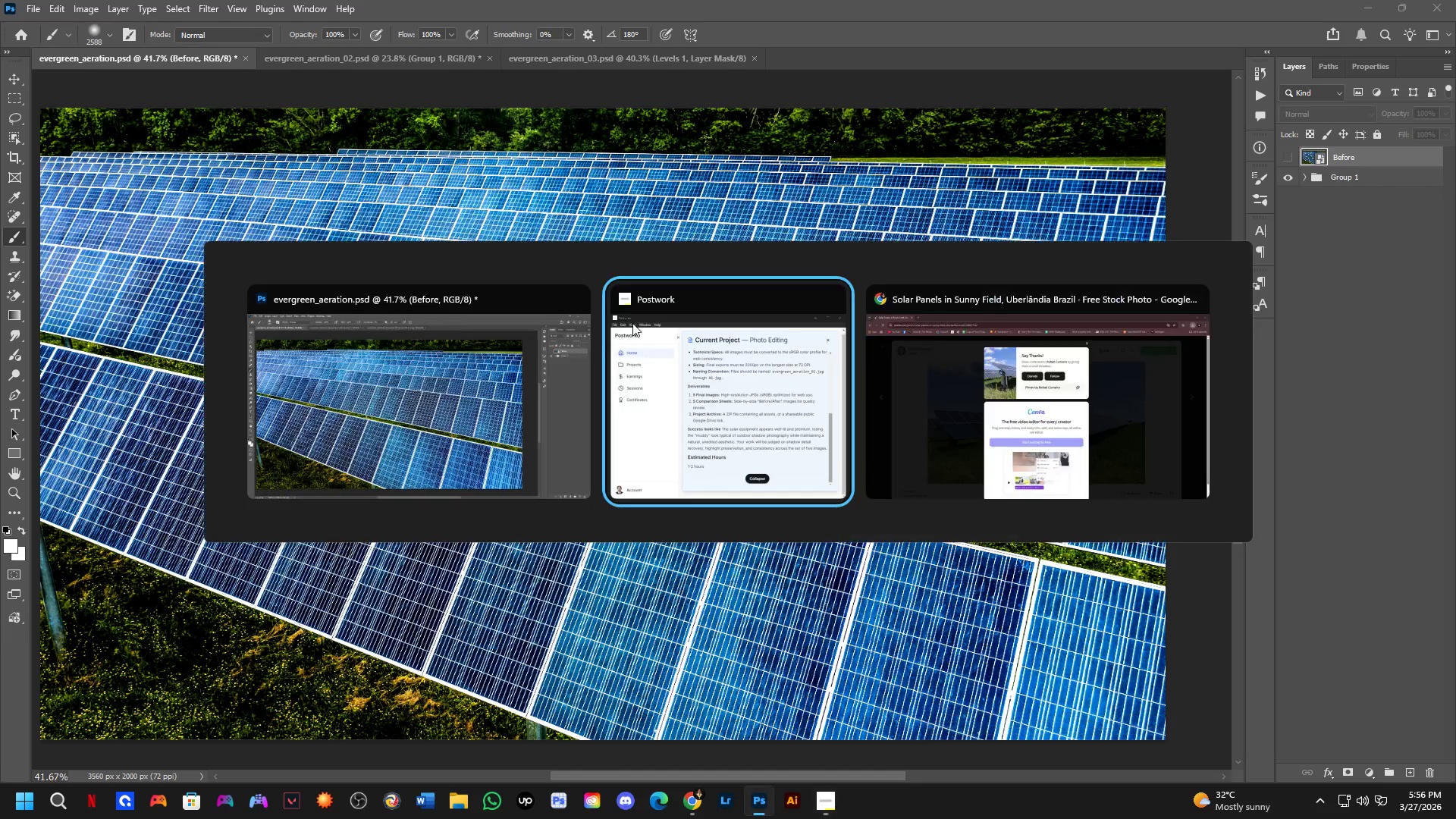 
key(Alt+Tab)
 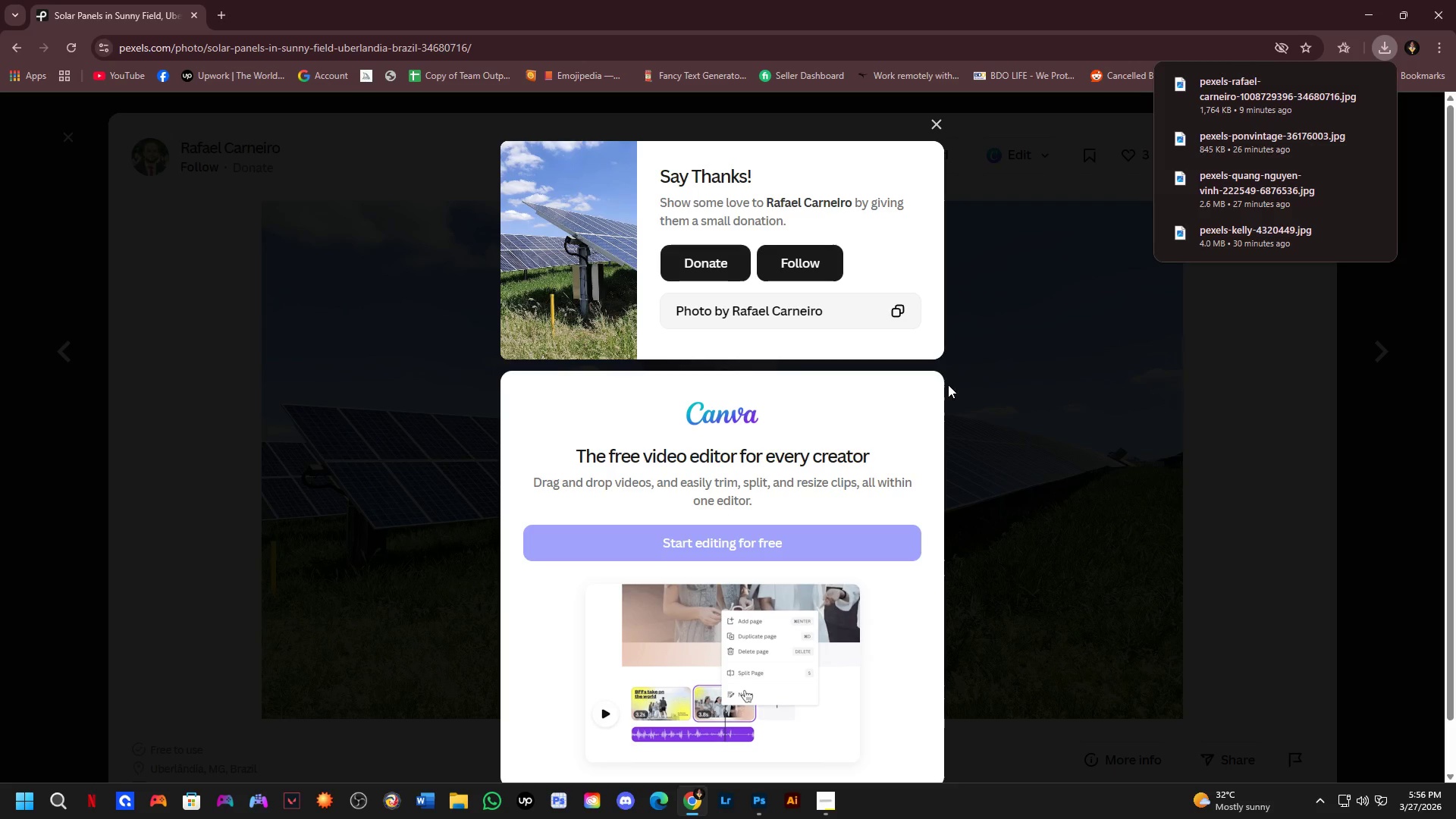 
left_click([1029, 355])
 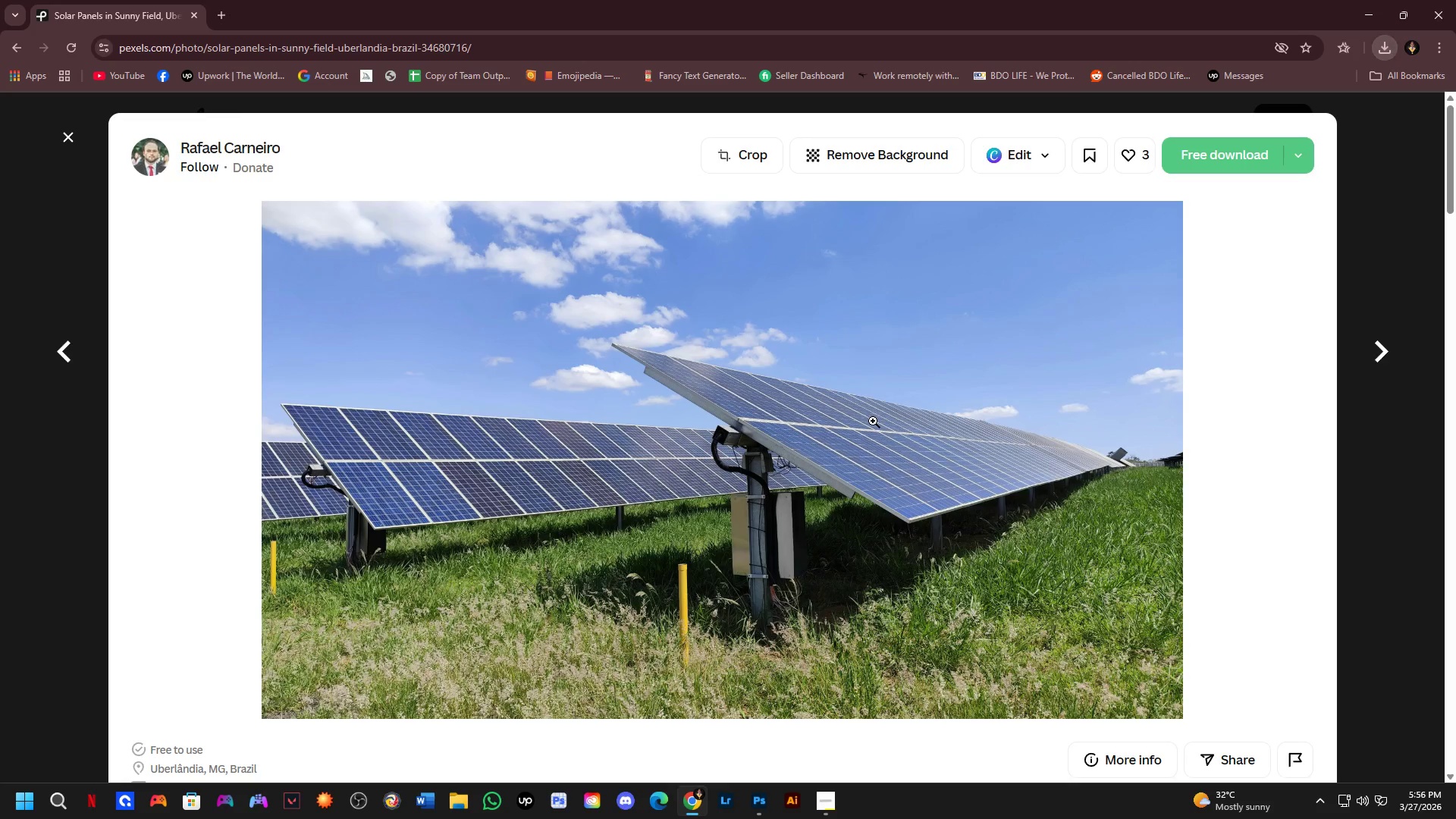 
scroll: coordinate [860, 433], scroll_direction: down, amount: 6.0
 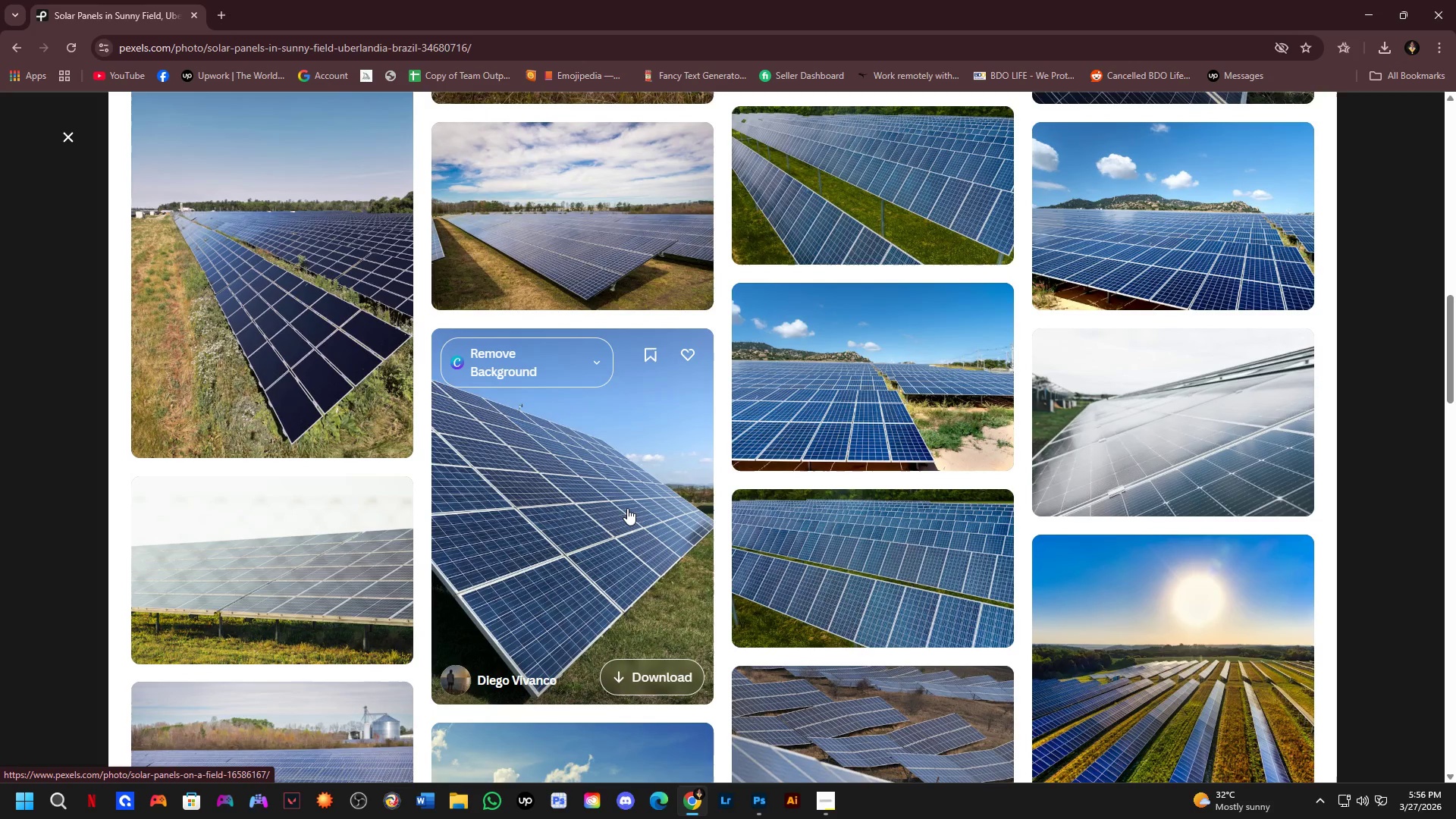 
left_click([627, 508])
 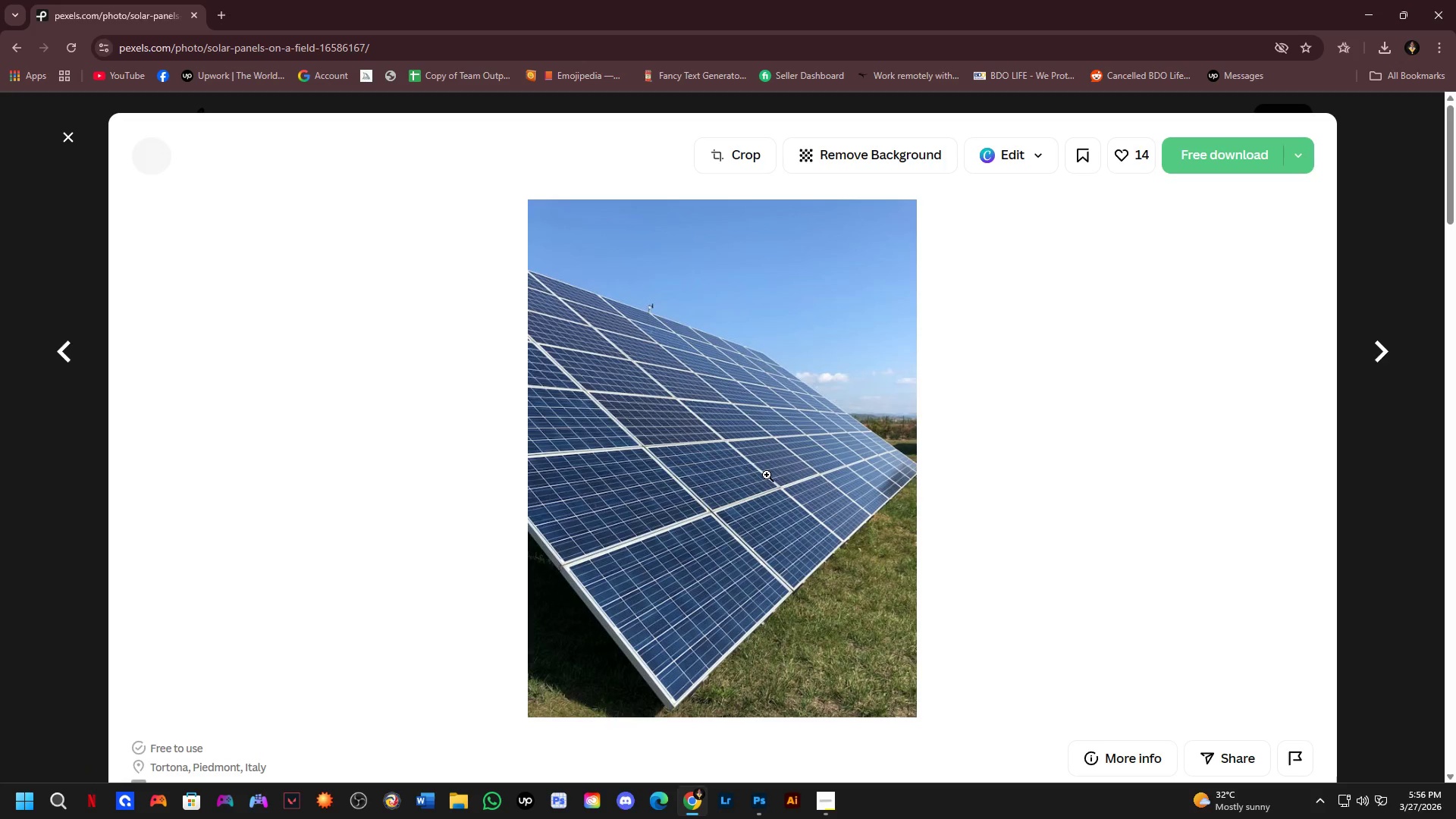 
scroll: coordinate [756, 469], scroll_direction: down, amount: 4.0
 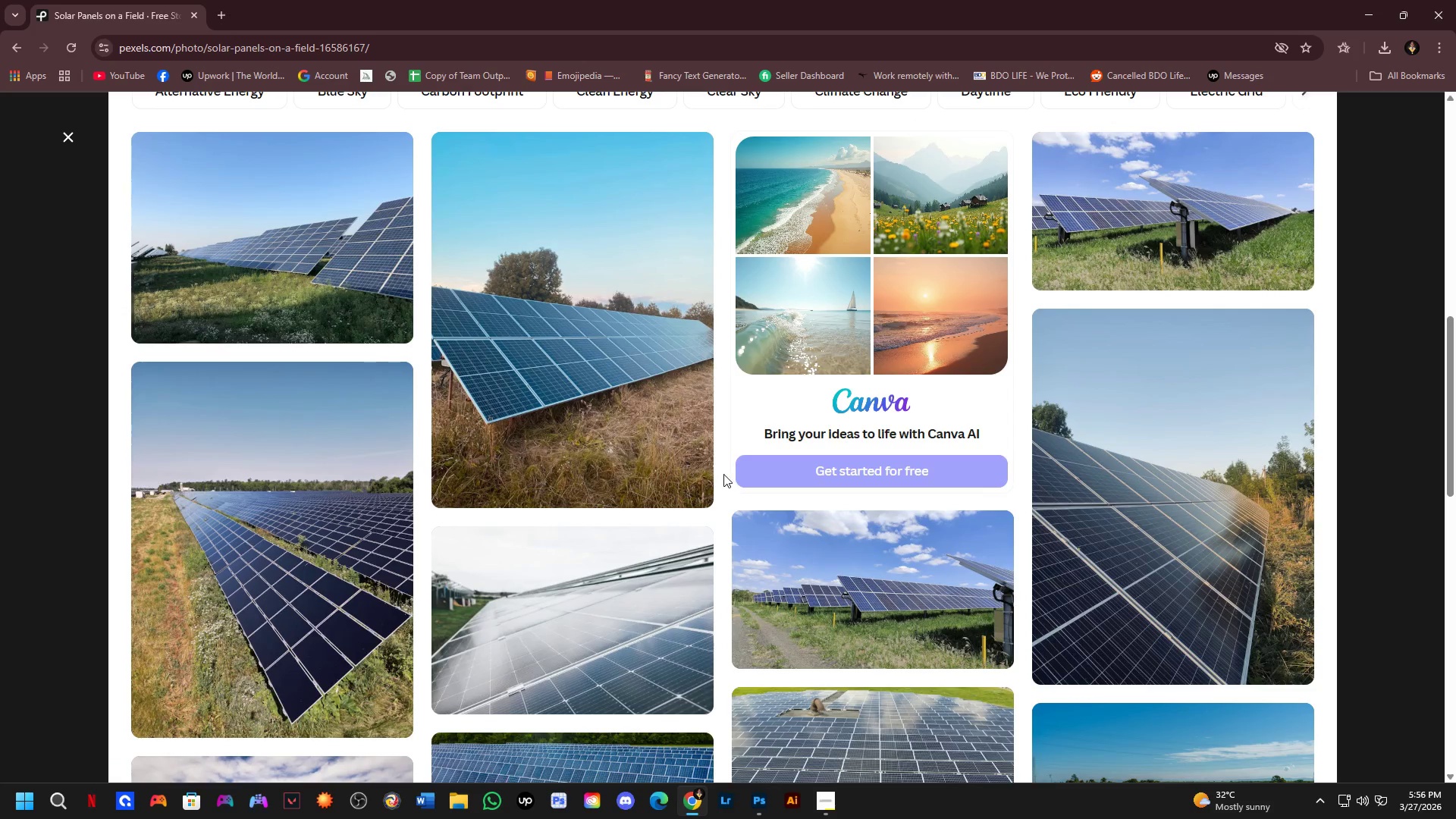 
mouse_move([726, 534])
 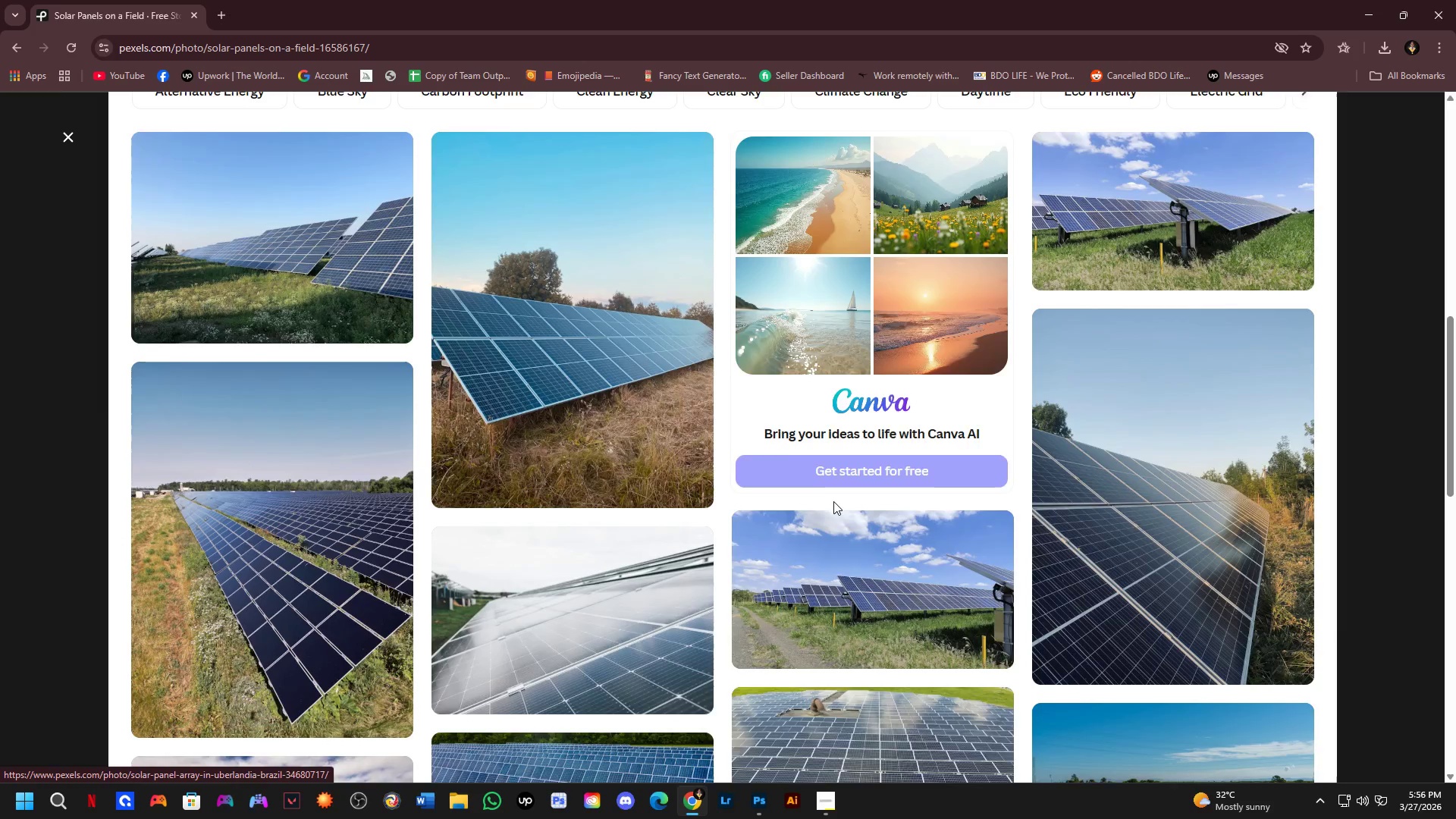 
scroll: coordinate [877, 441], scroll_direction: down, amount: 5.0
 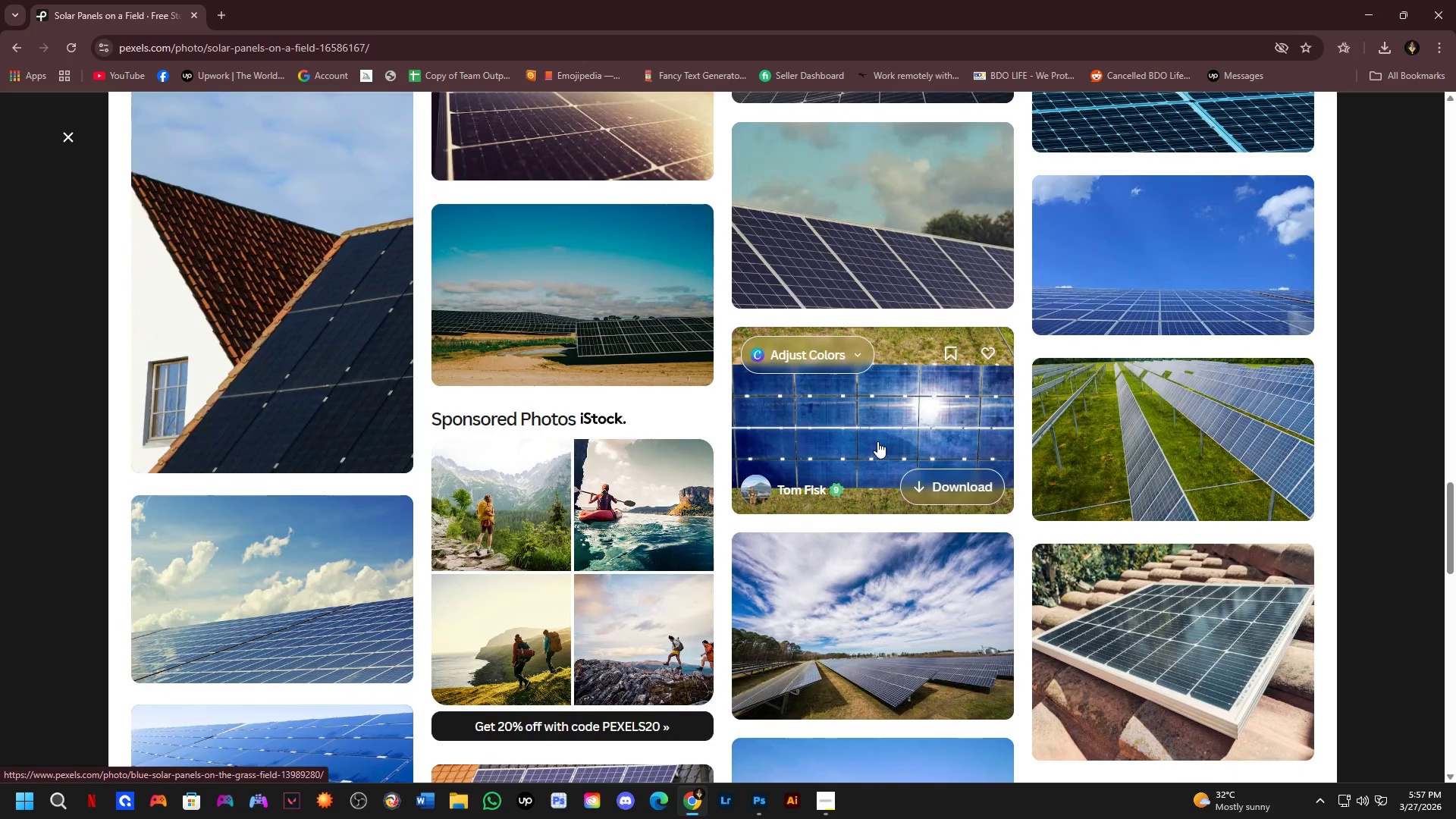 
left_click([1119, 413])
 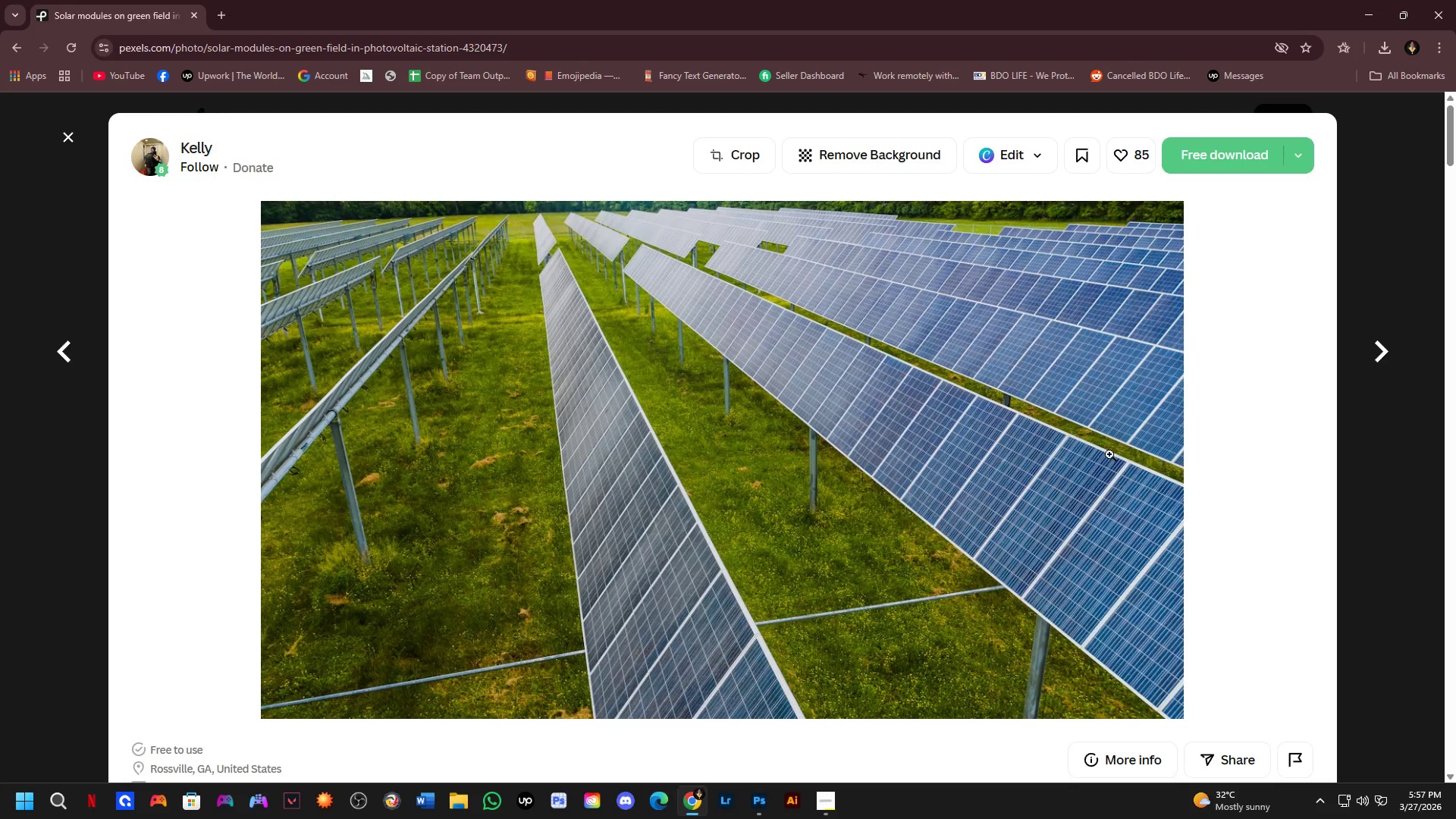 
scroll: coordinate [915, 508], scroll_direction: down, amount: 16.0
 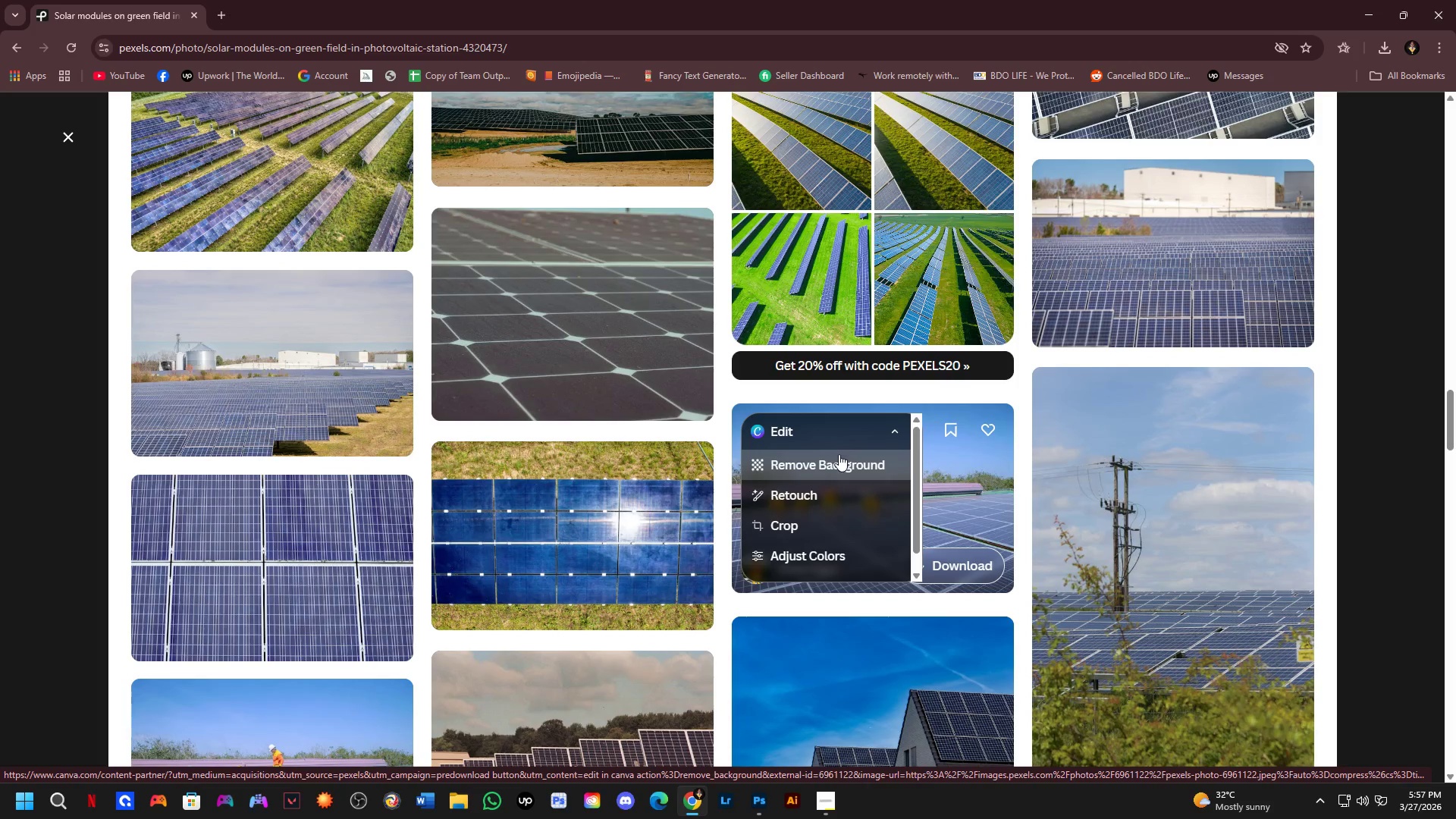 
scroll: coordinate [1061, 497], scroll_direction: down, amount: 11.0
 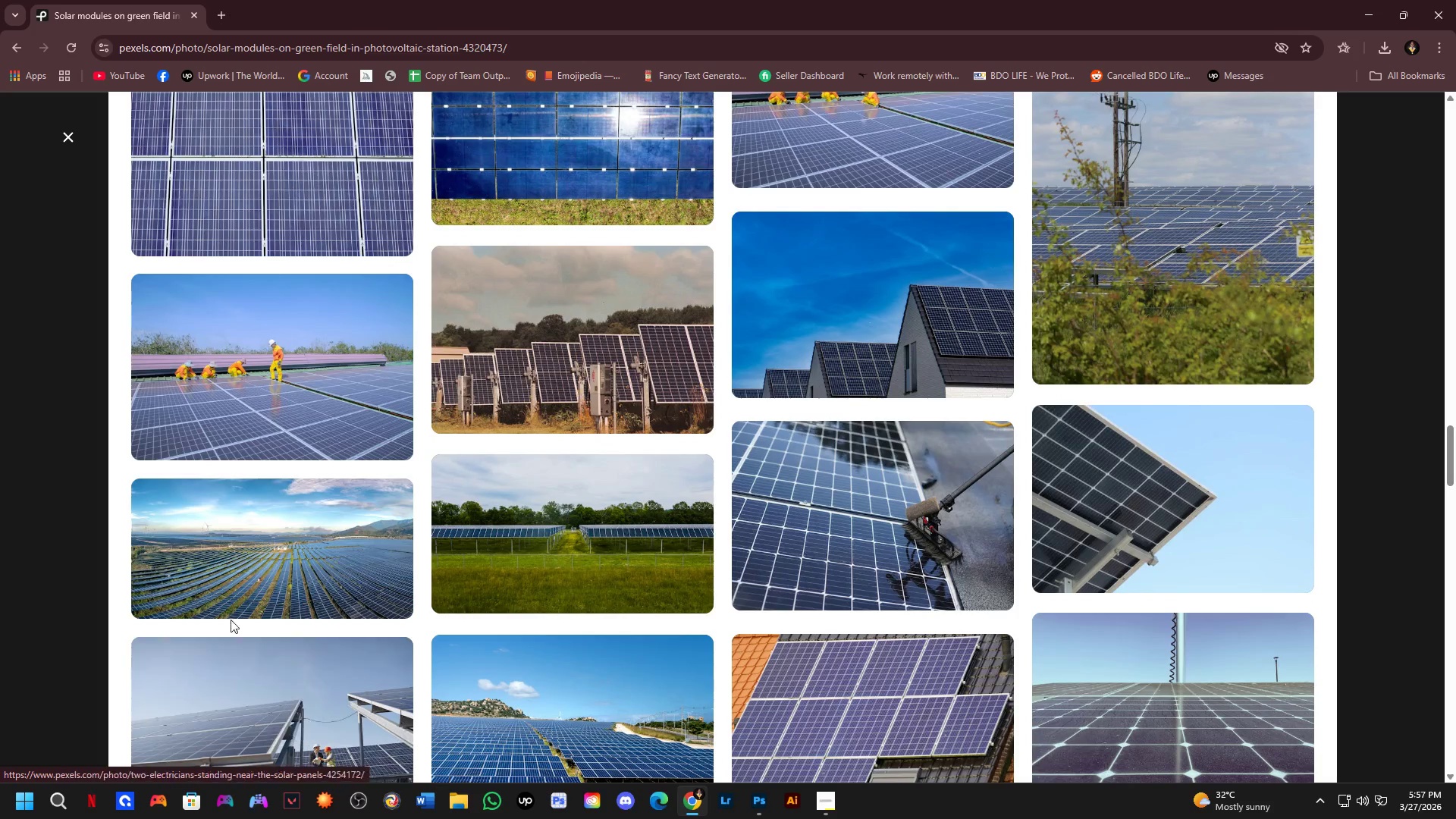 
left_click([270, 549])
 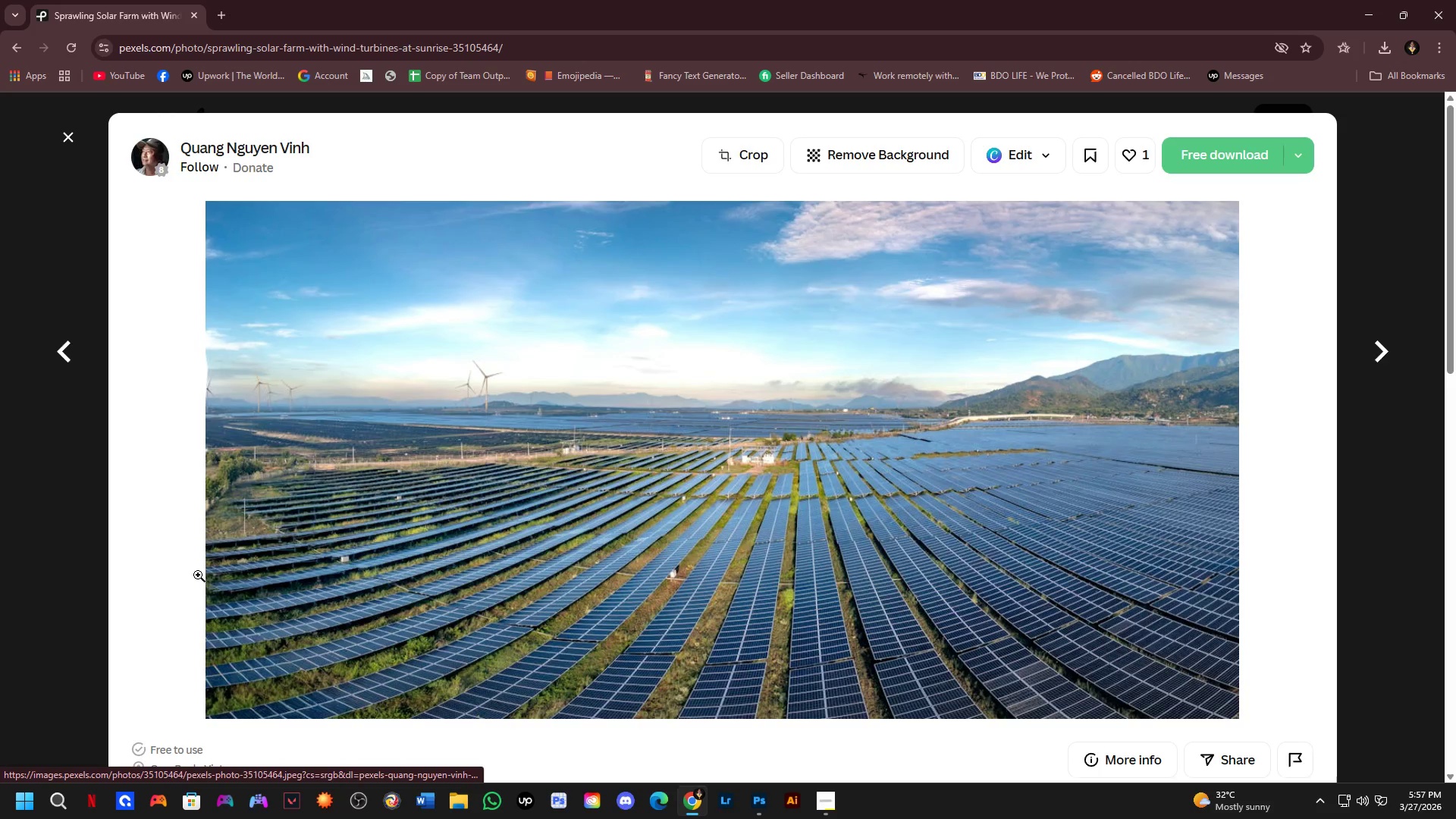 
wait(6.3)
 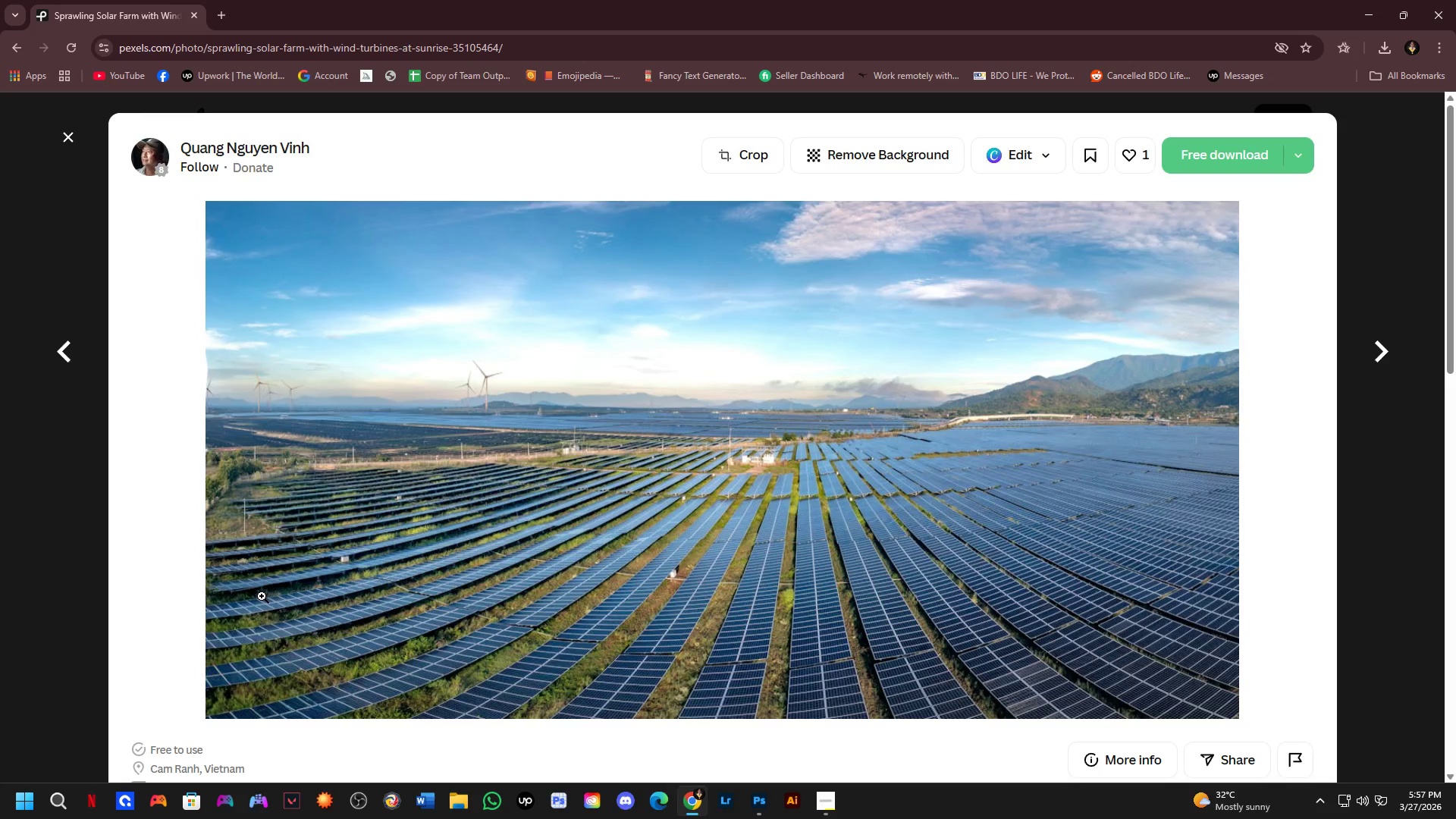 
scroll: coordinate [257, 623], scroll_direction: down, amount: 4.0
 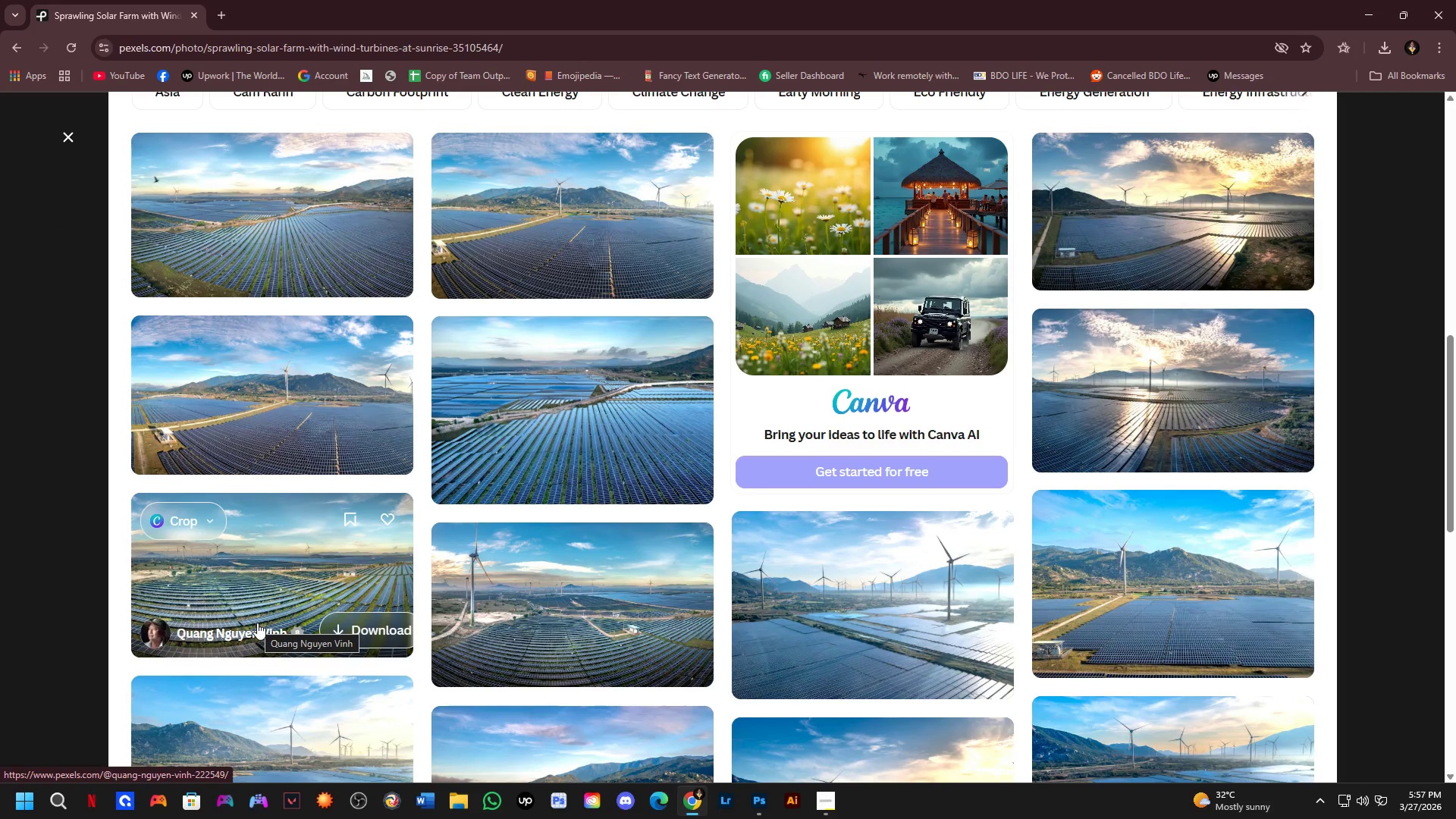 
scroll: coordinate [258, 623], scroll_direction: up, amount: 1.0
 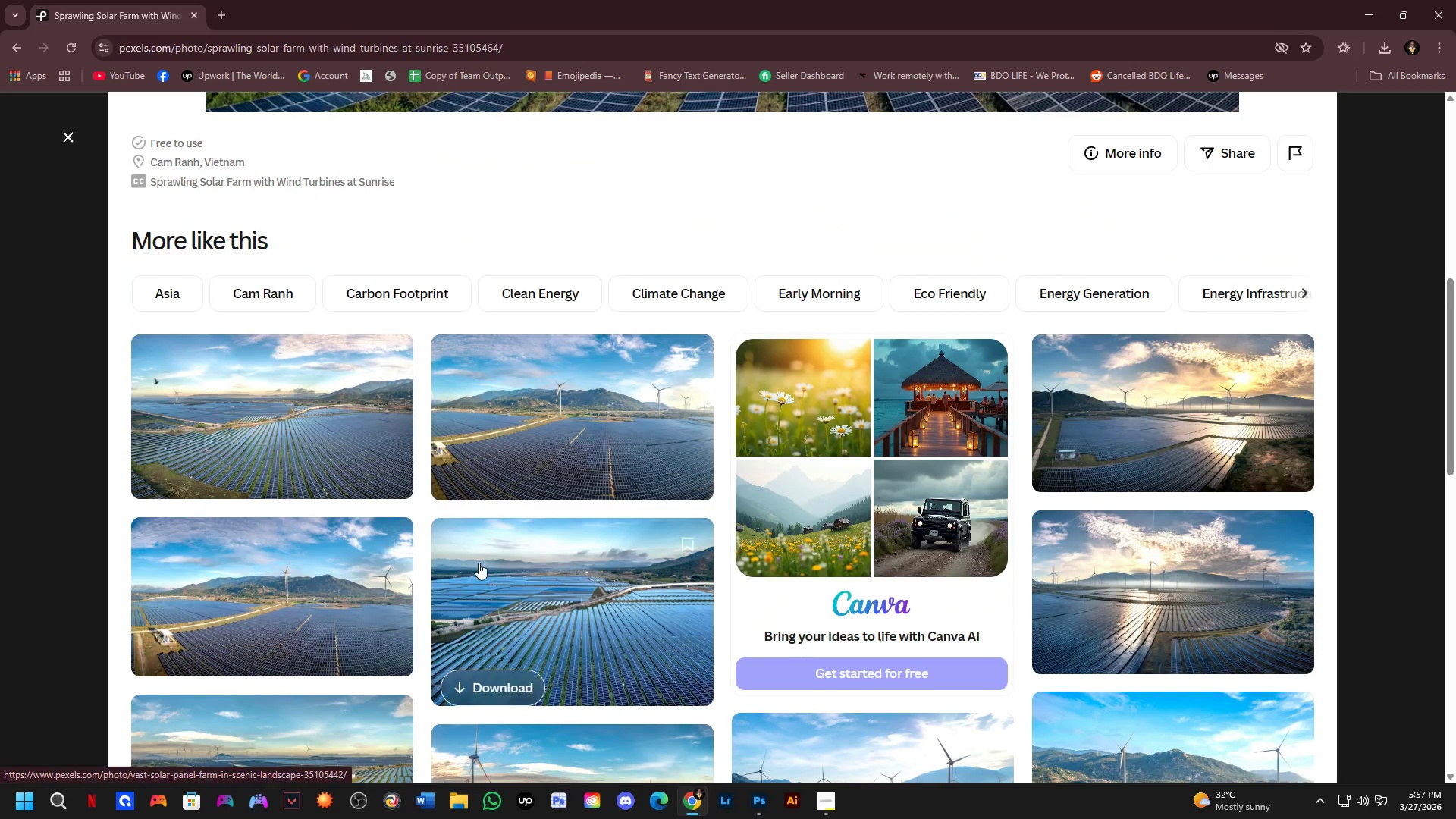 
scroll: coordinate [601, 513], scroll_direction: down, amount: 3.0
 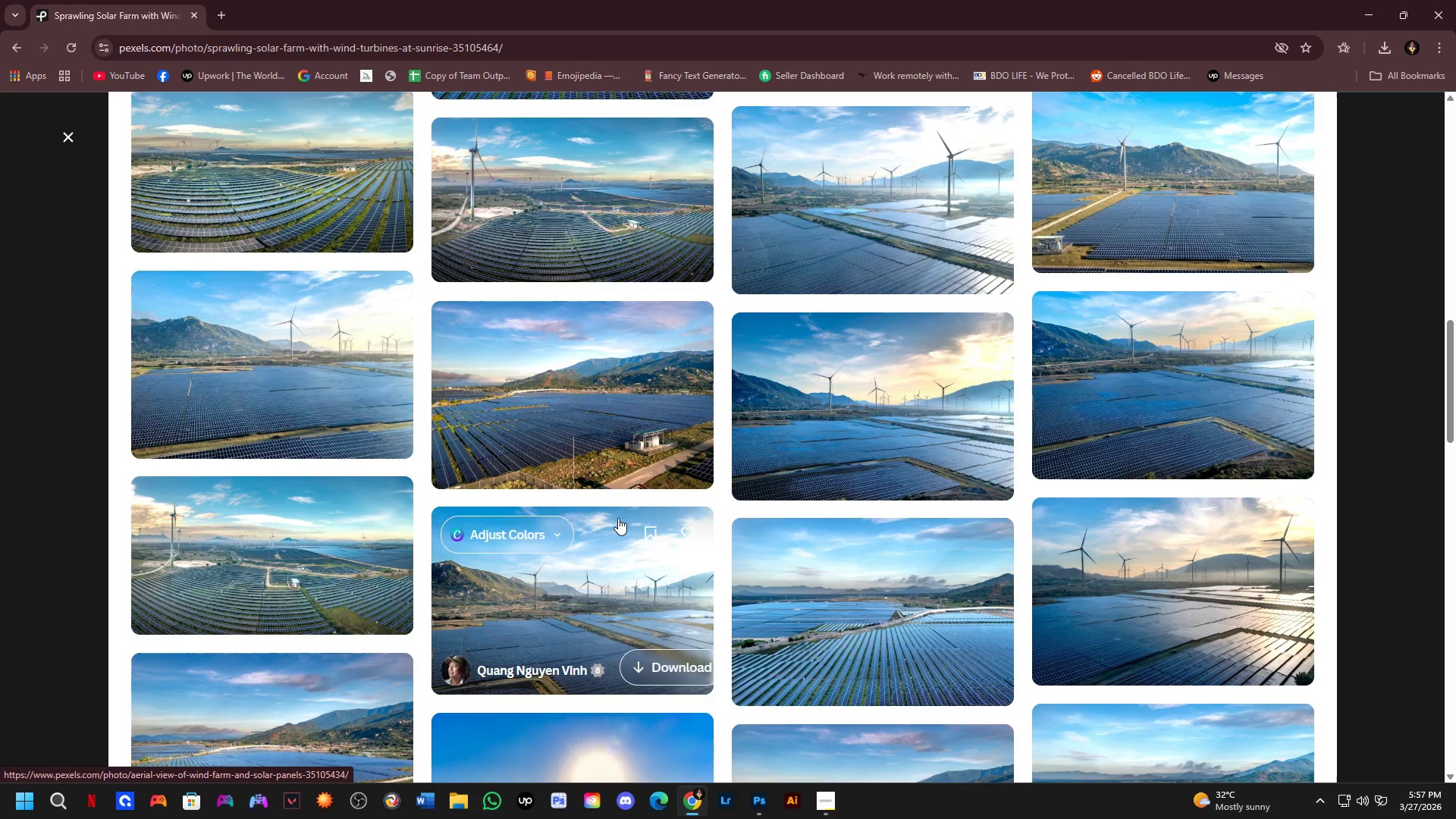 
wait(6.82)
 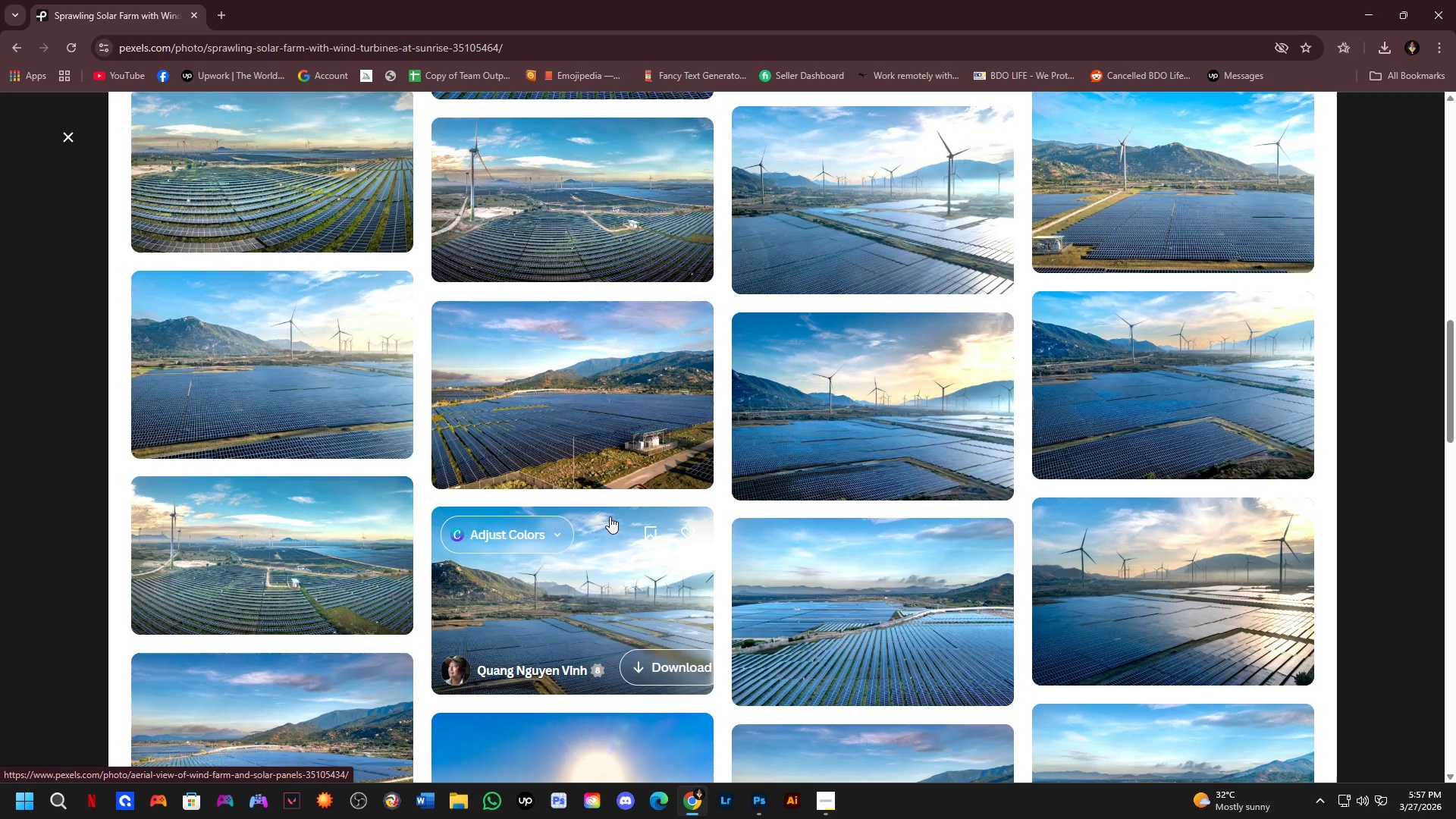 
scroll: coordinate [623, 551], scroll_direction: down, amount: 16.0
 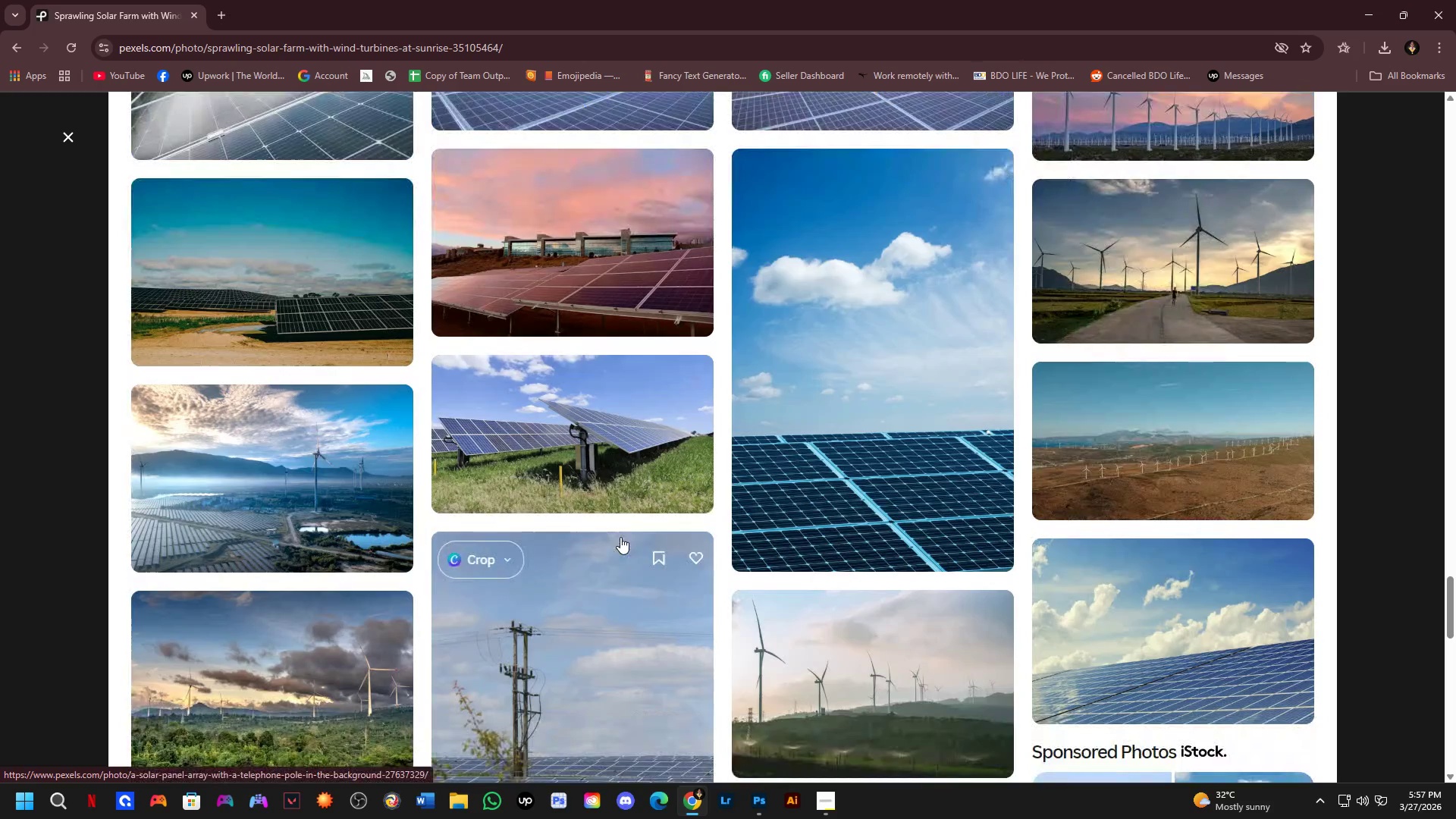 
scroll: coordinate [620, 537], scroll_direction: down, amount: 1.0
 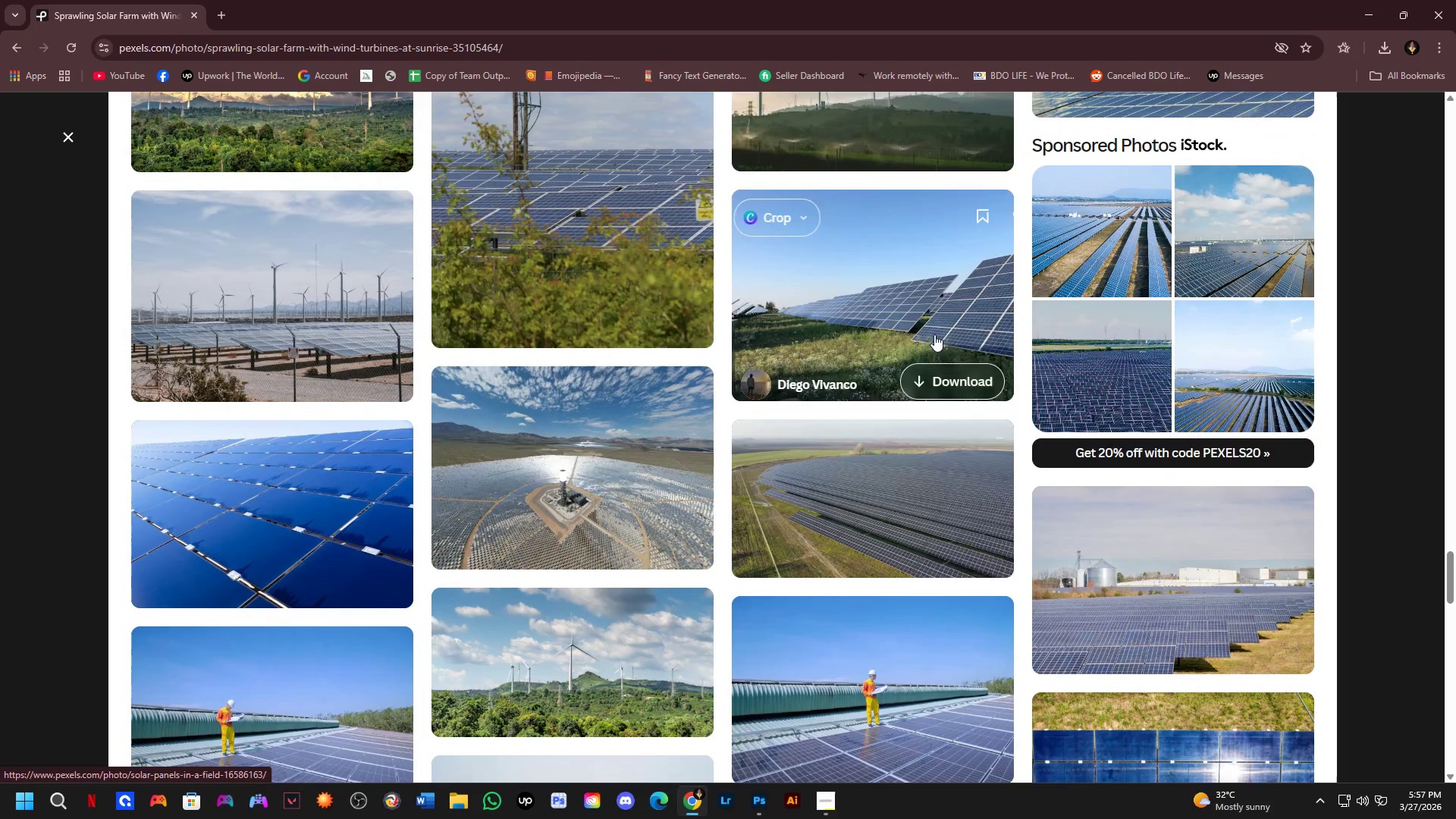 
left_click([910, 291])
 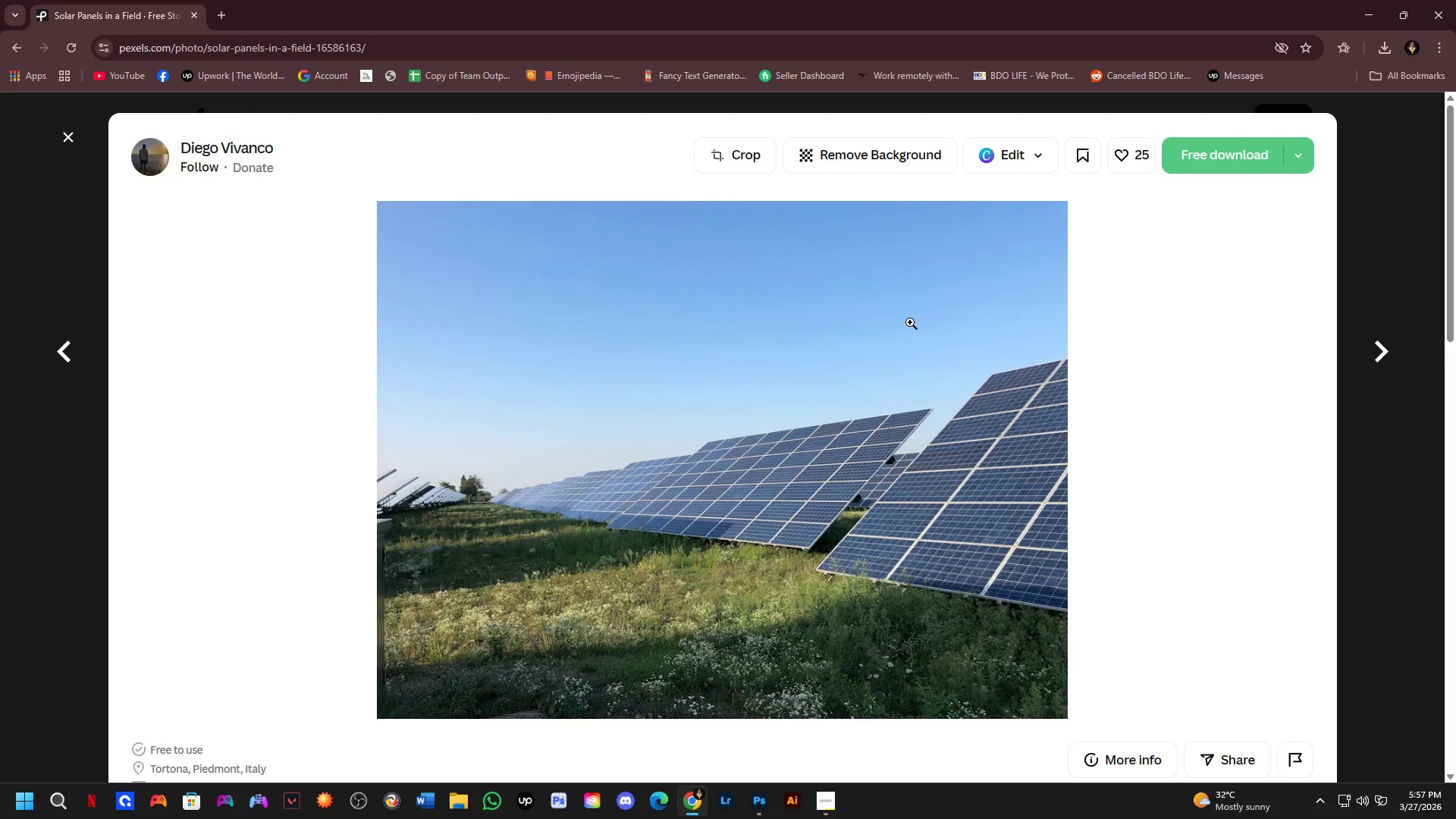 
scroll: coordinate [924, 411], scroll_direction: down, amount: 11.0
 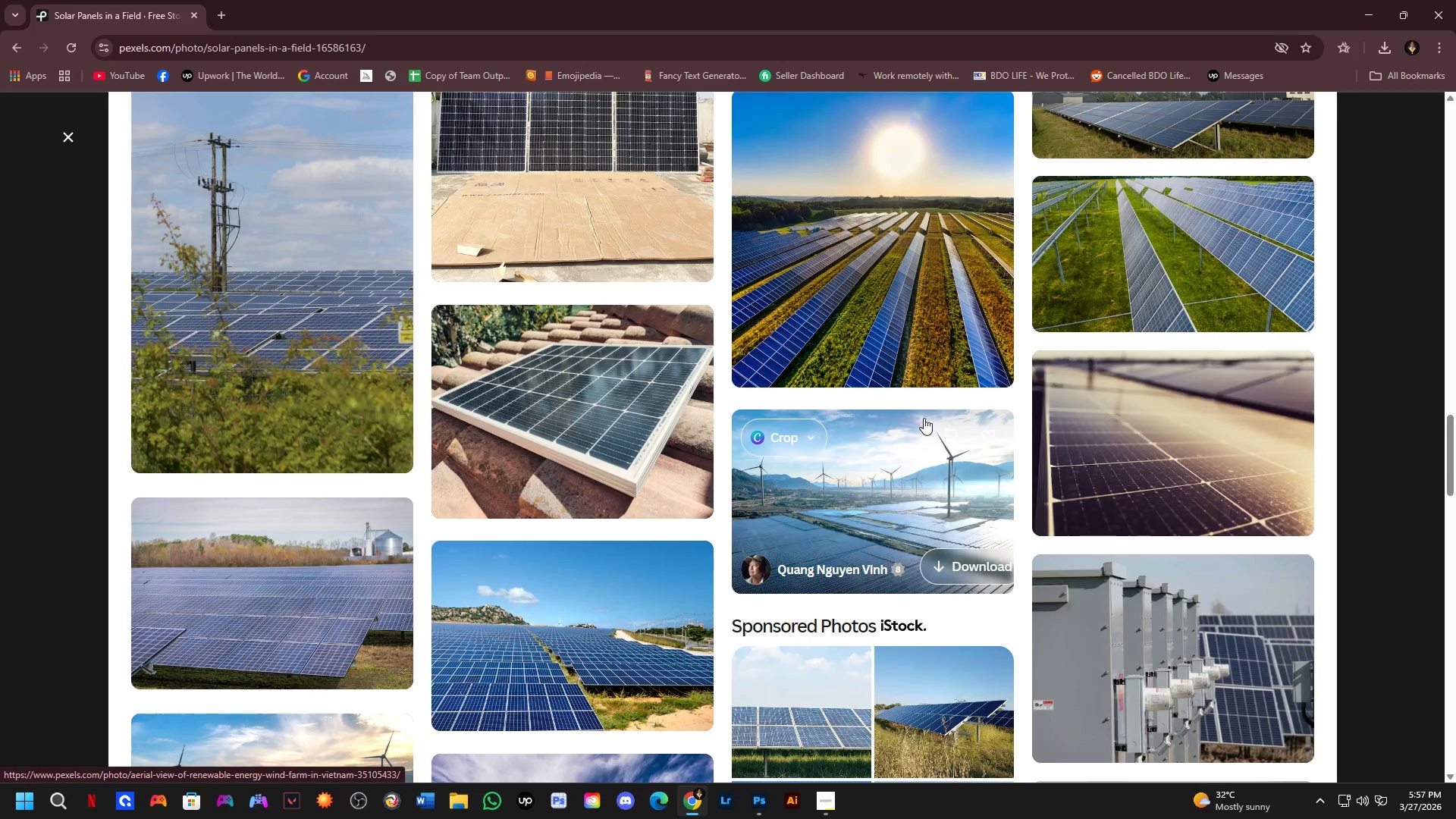 
scroll: coordinate [919, 419], scroll_direction: none, amount: 0.0
 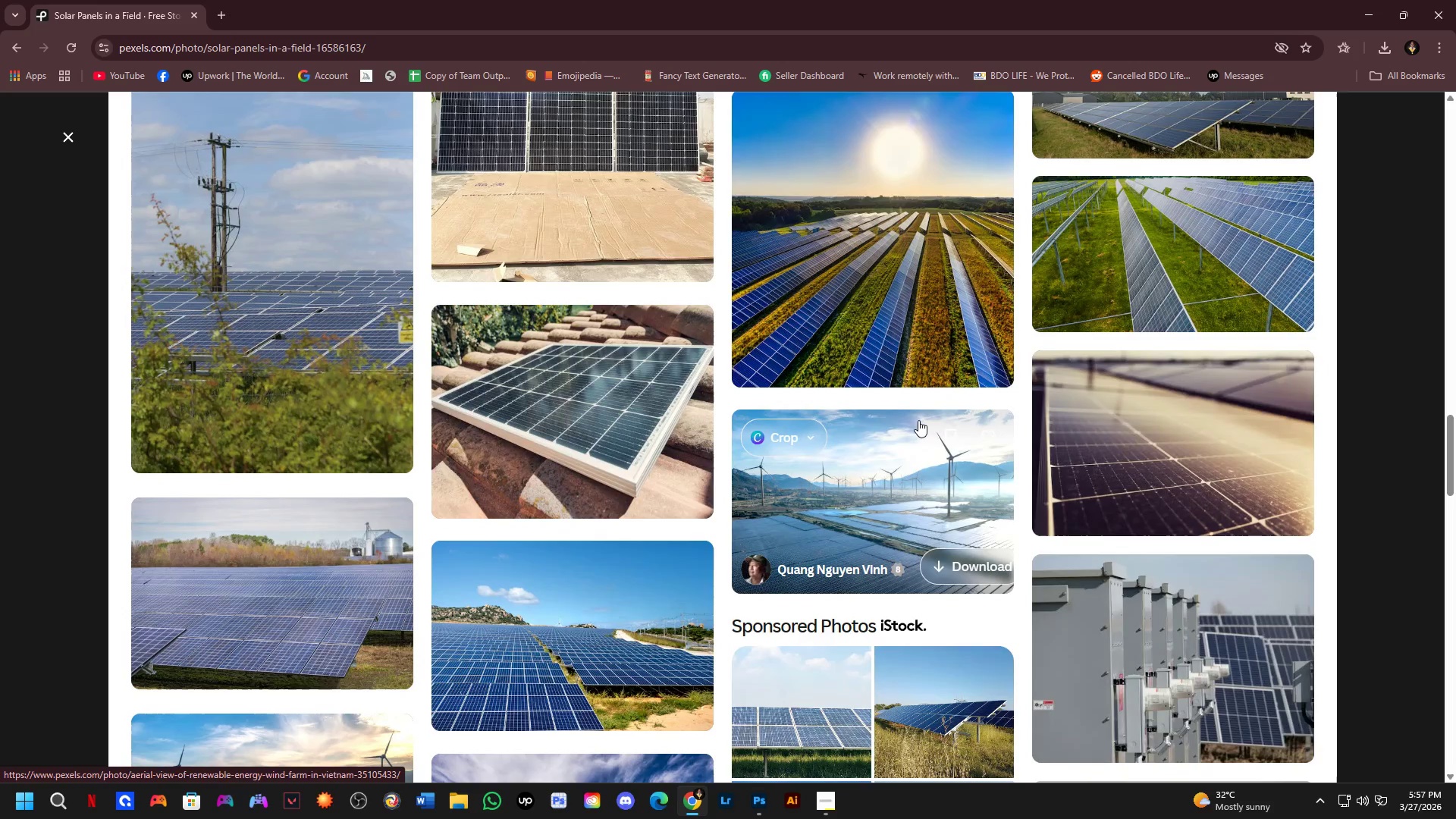 
scroll: coordinate [921, 429], scroll_direction: down, amount: 1.0
 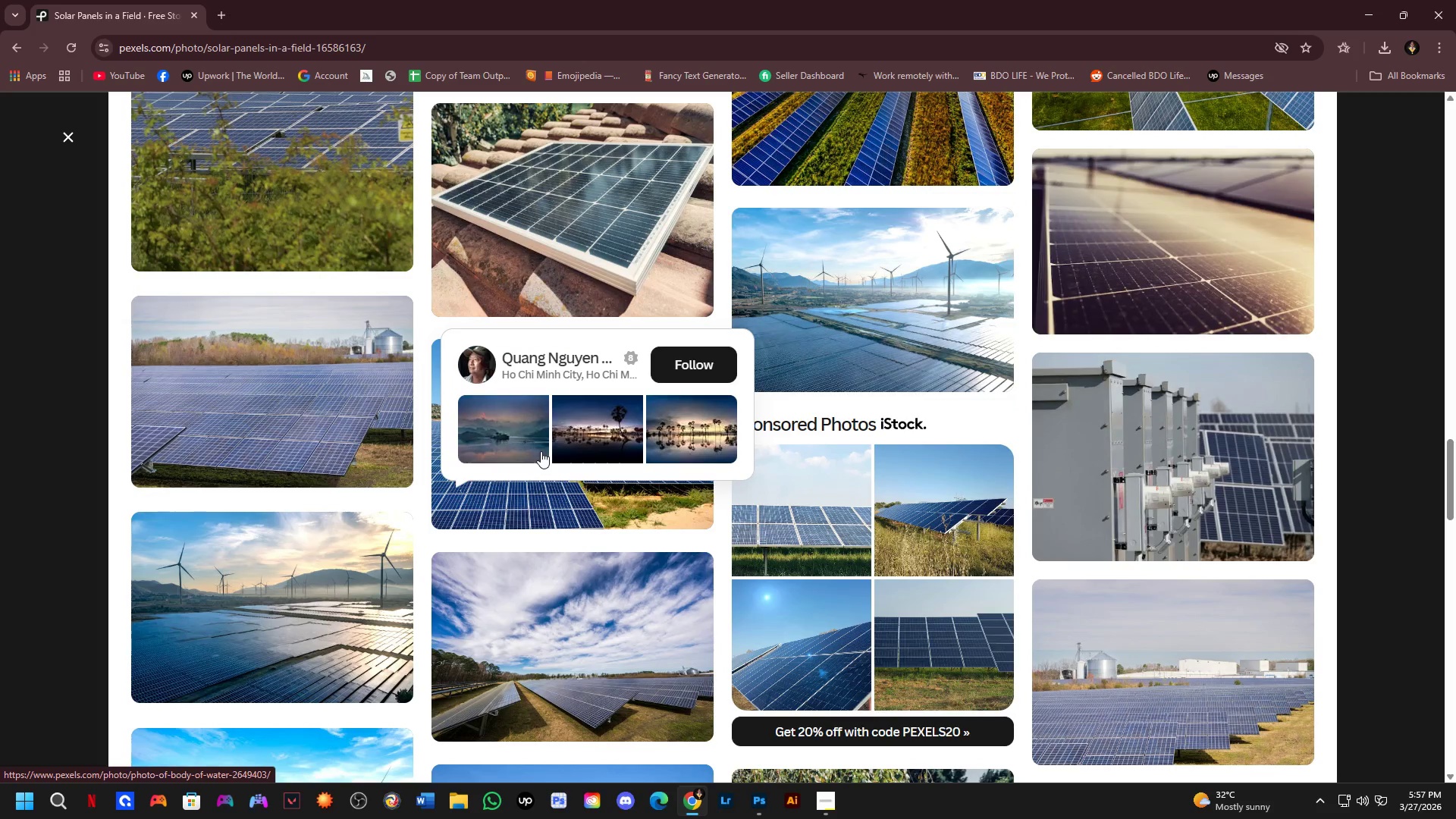 
left_click([588, 463])
 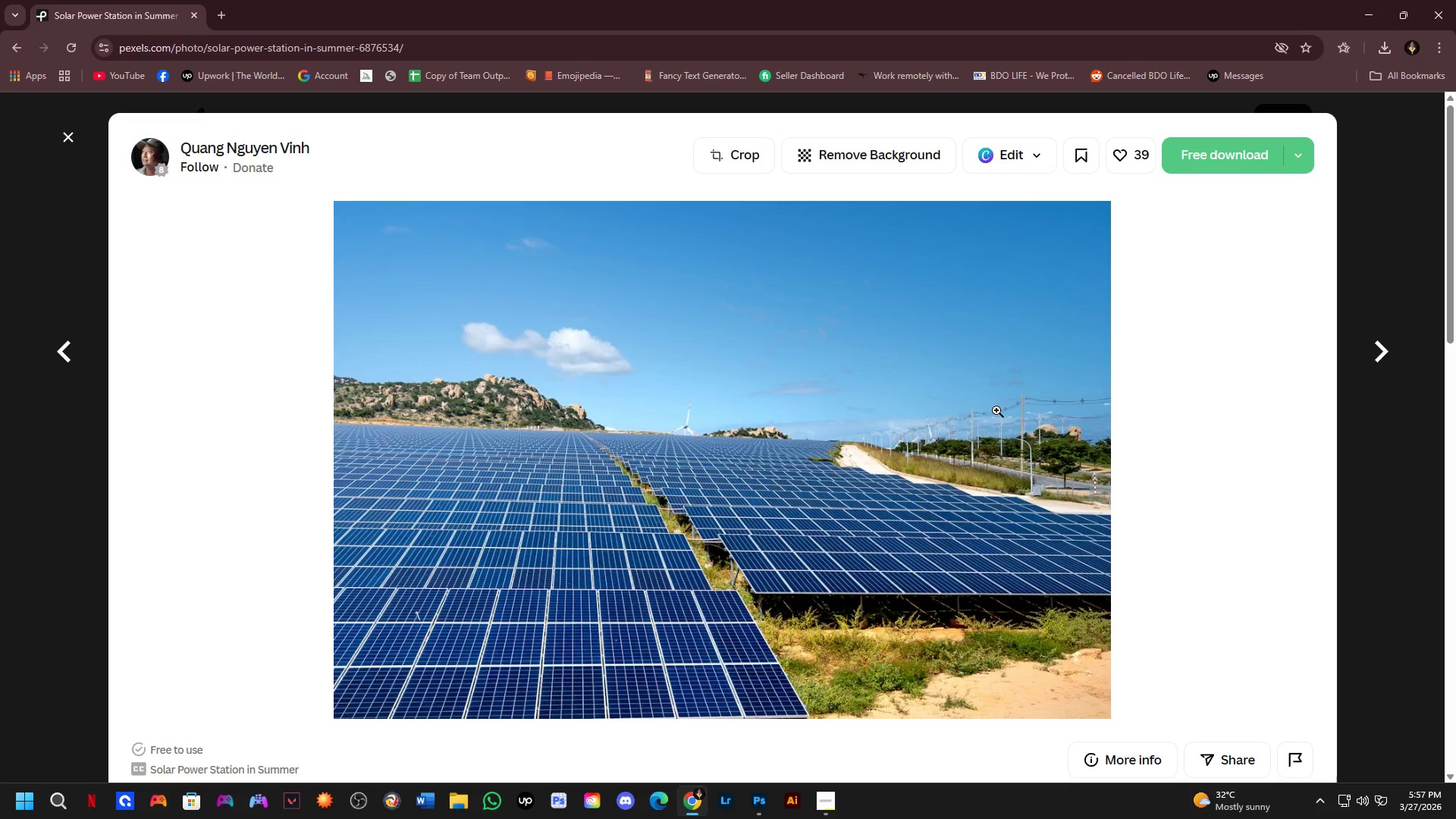 
left_click([1207, 150])
 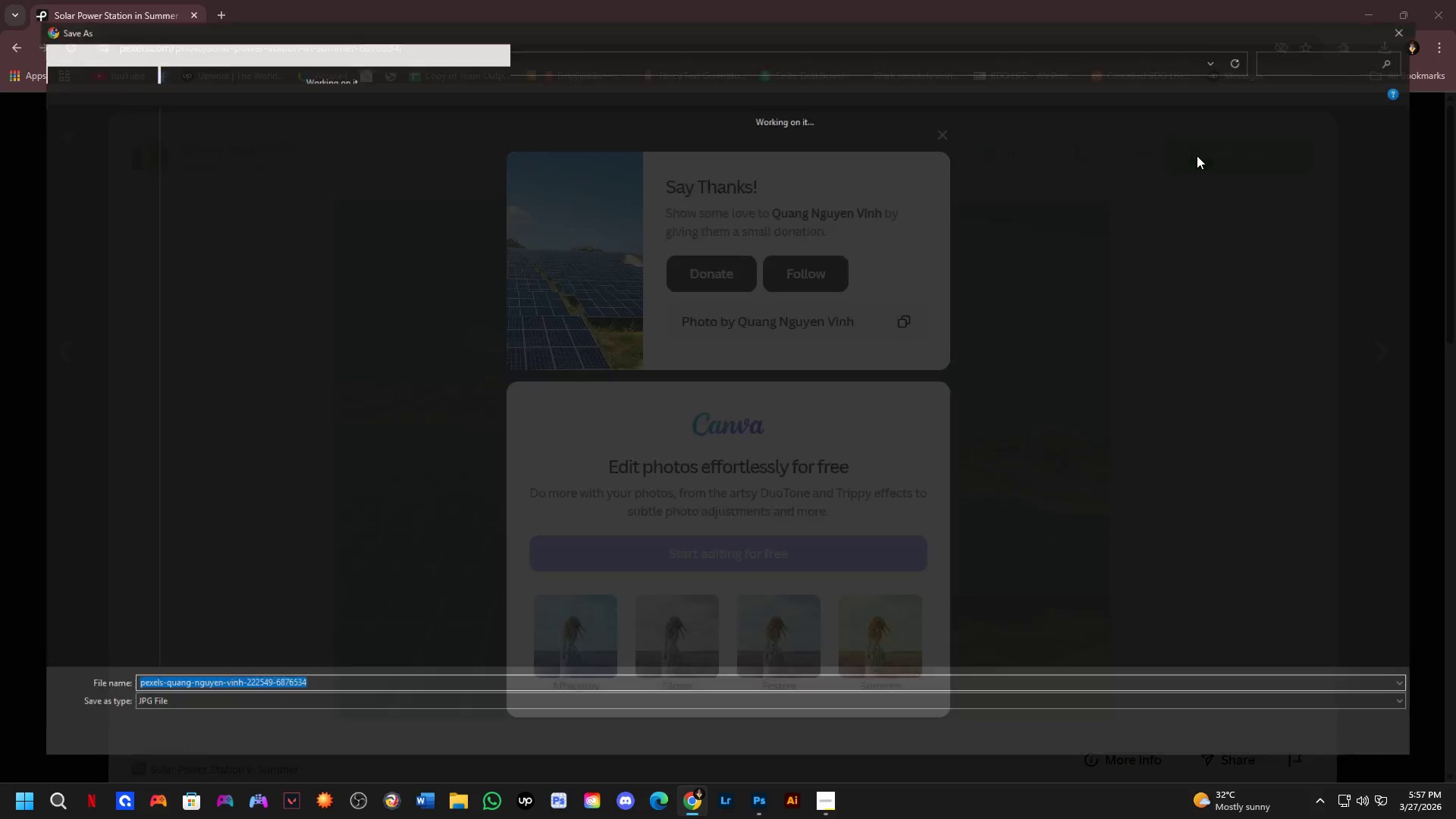 
key(NumpadEnter)
 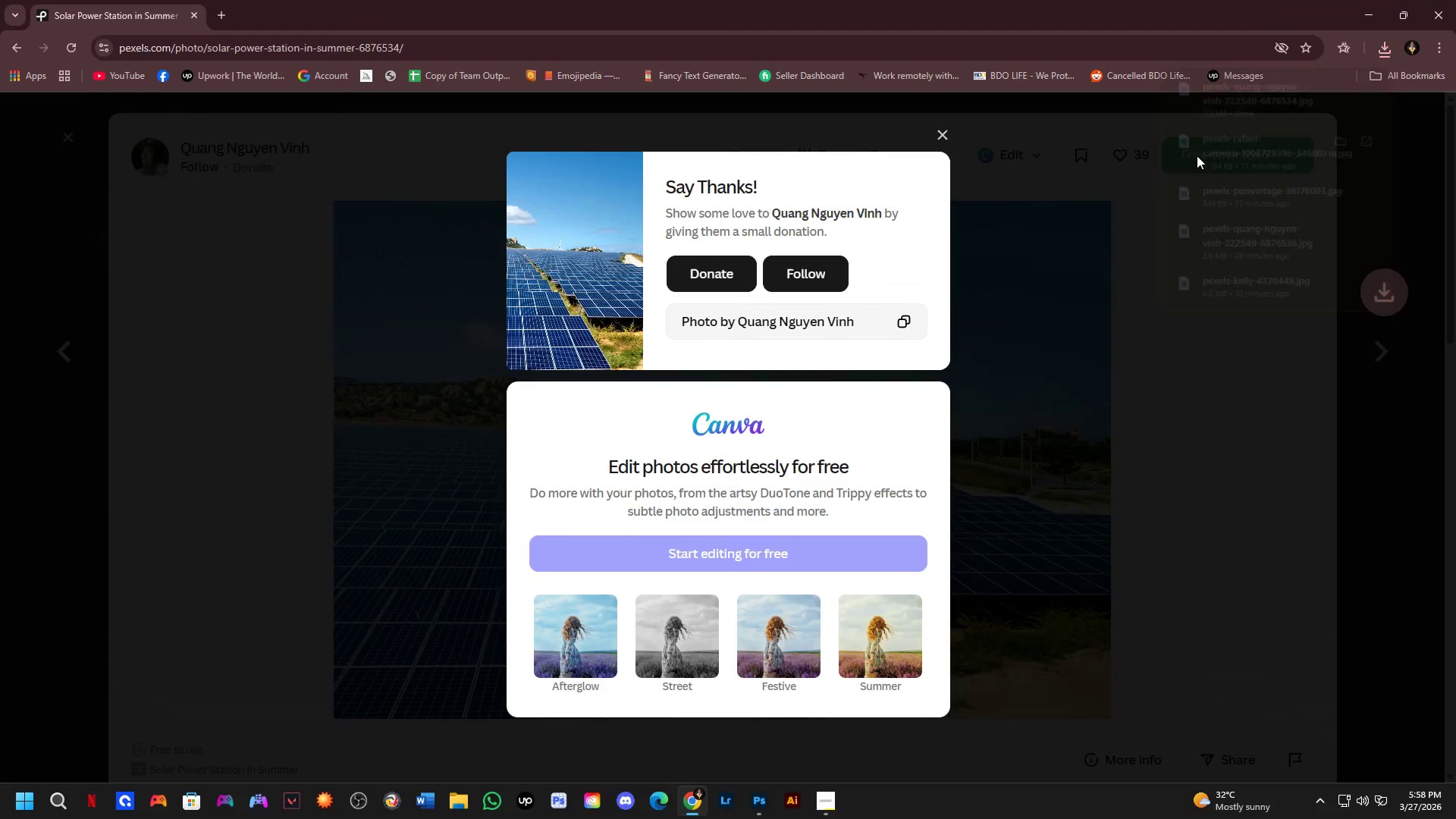 
key(Alt+Tab)
 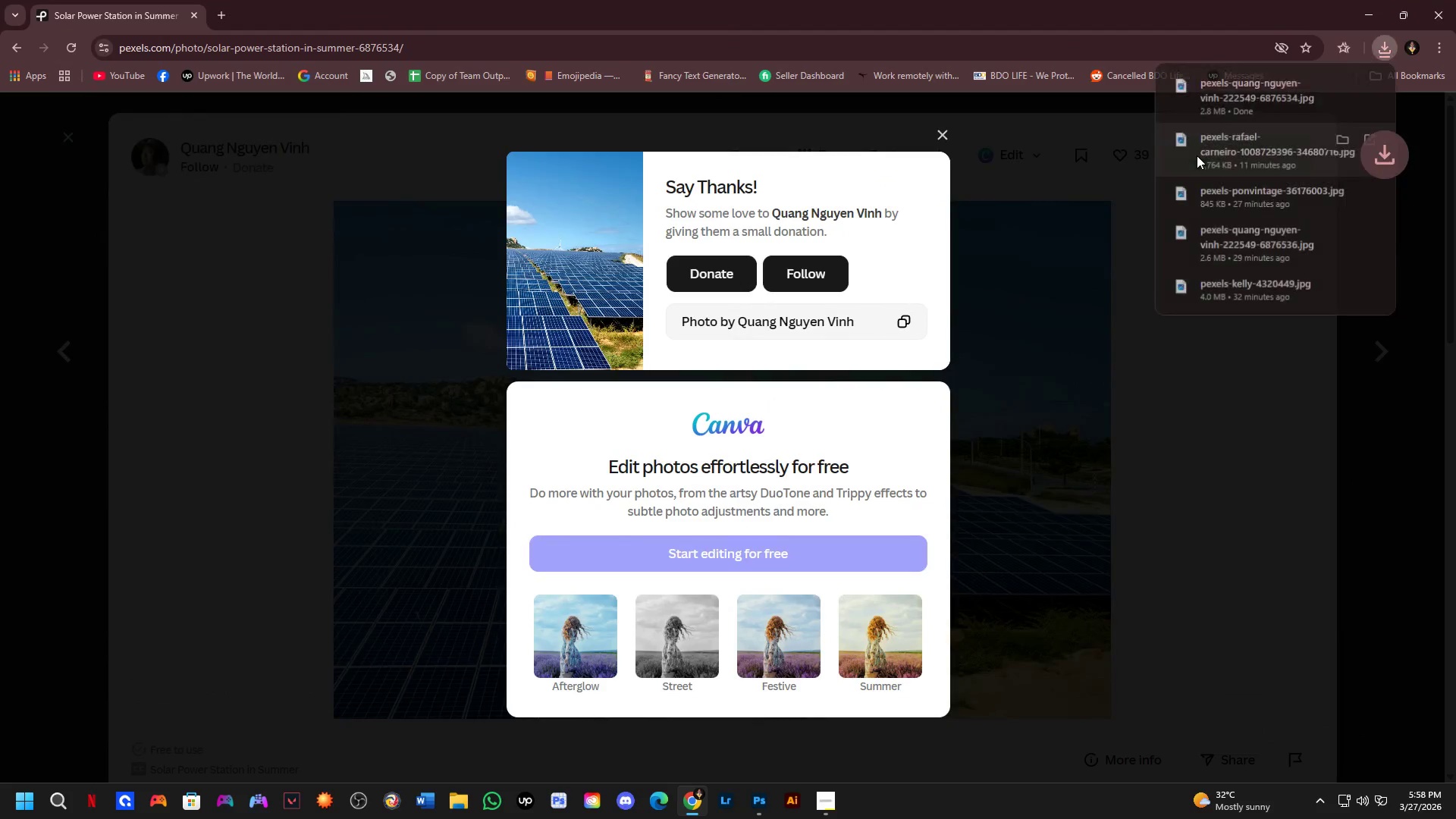 
key(Control+ControlLeft)
 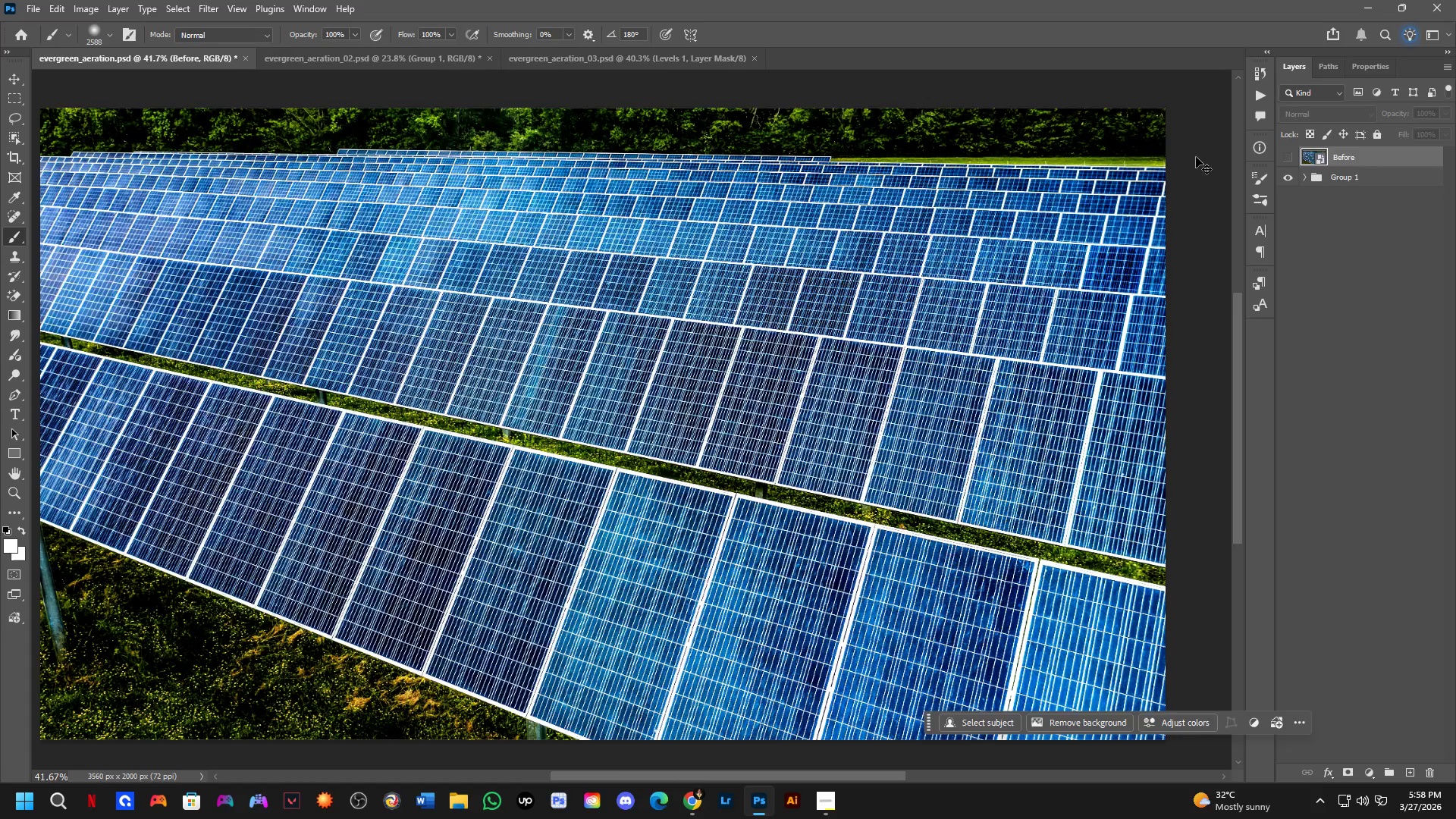 
key(Control+Tab)
 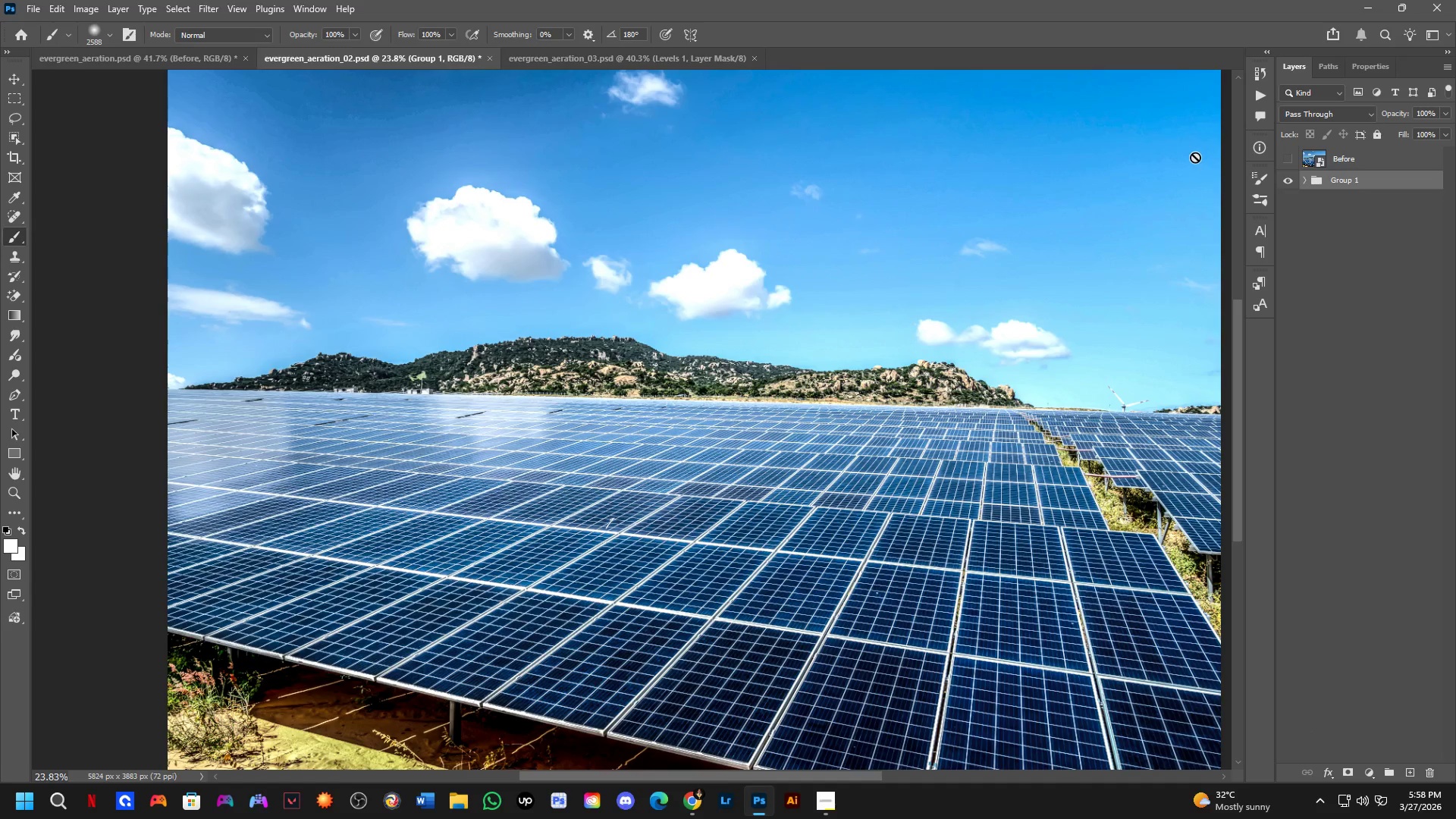 
key(Control+ControlLeft)
 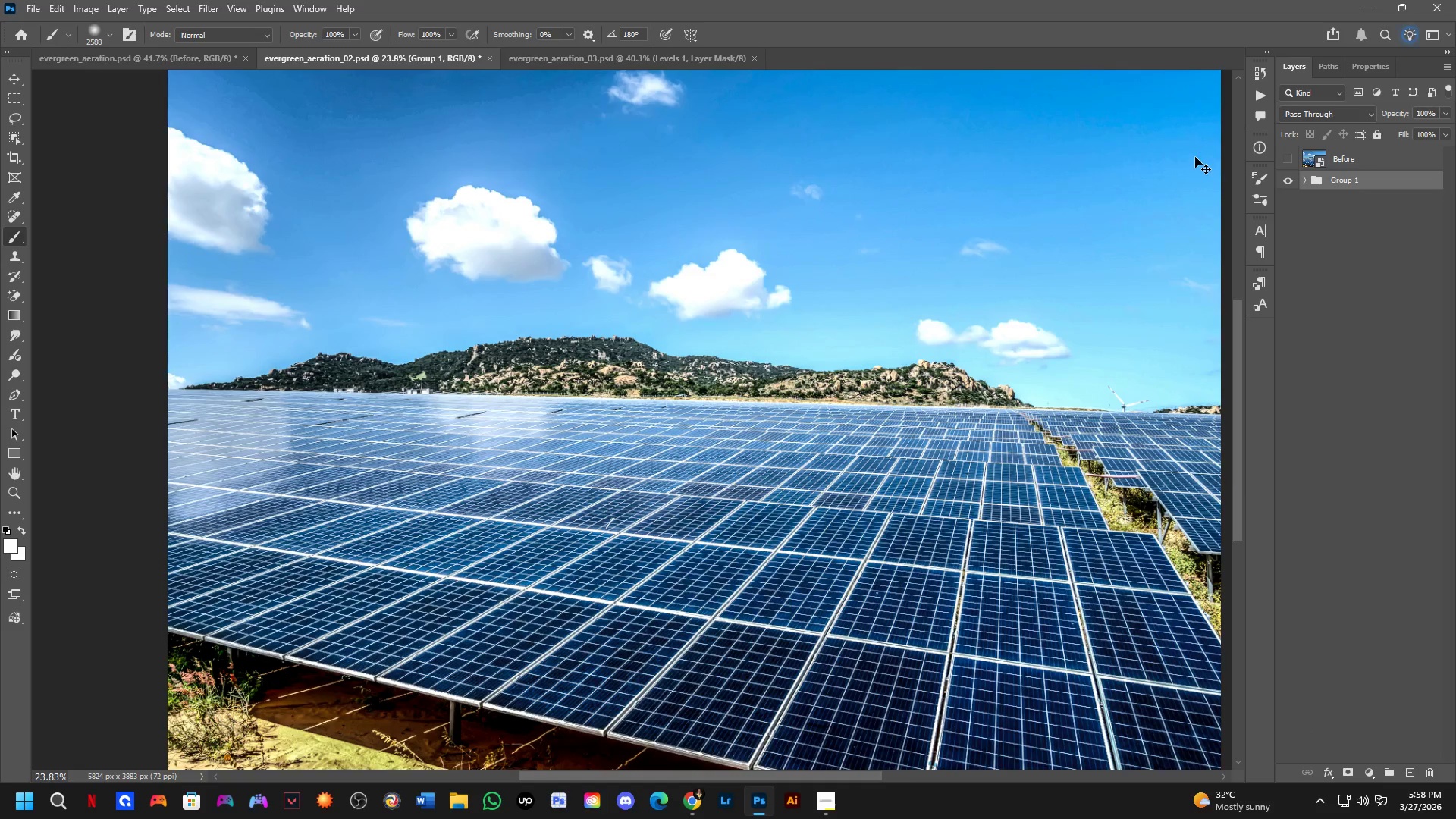 
key(Control+Tab)
 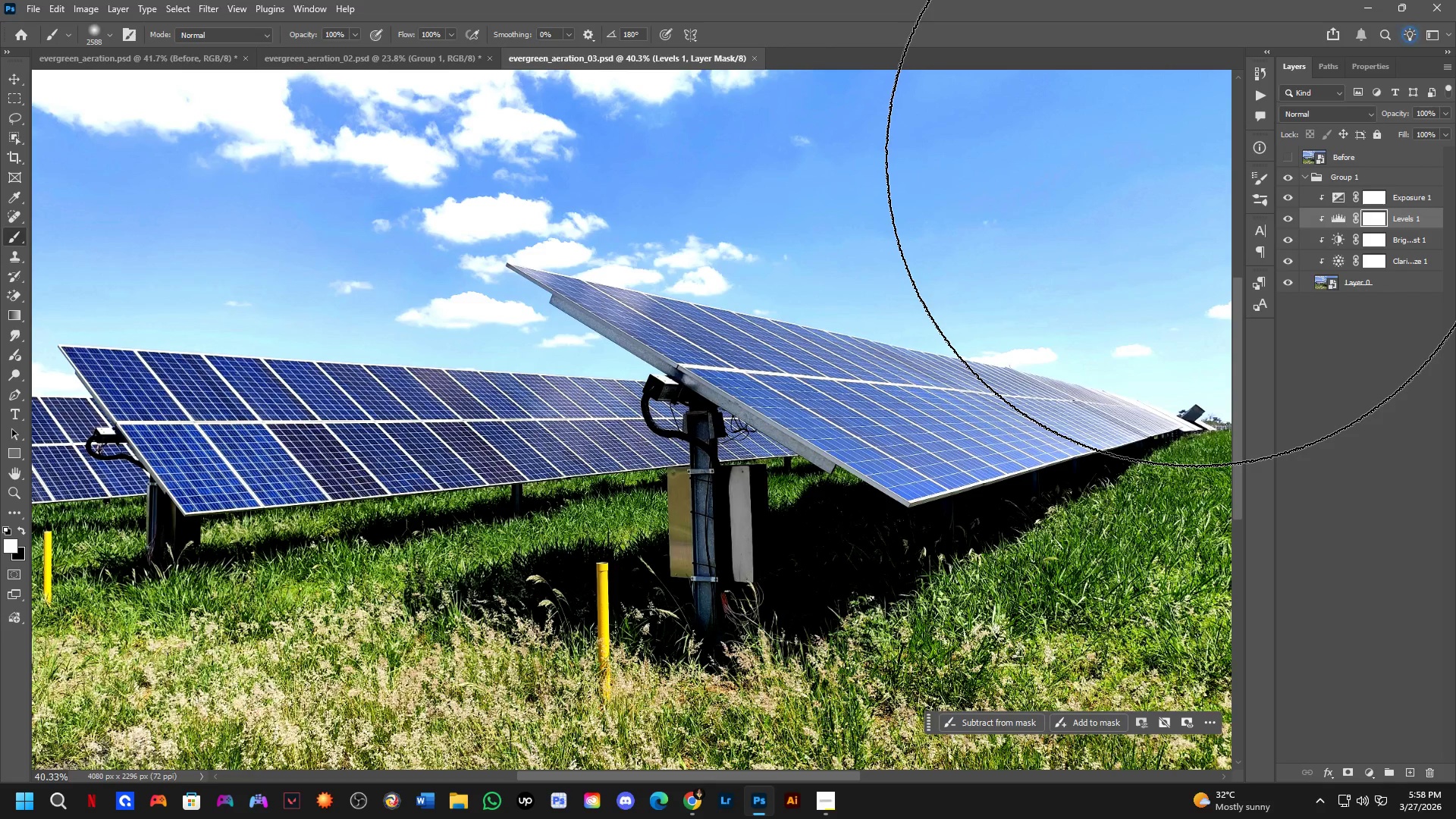 
key(Control+O)
 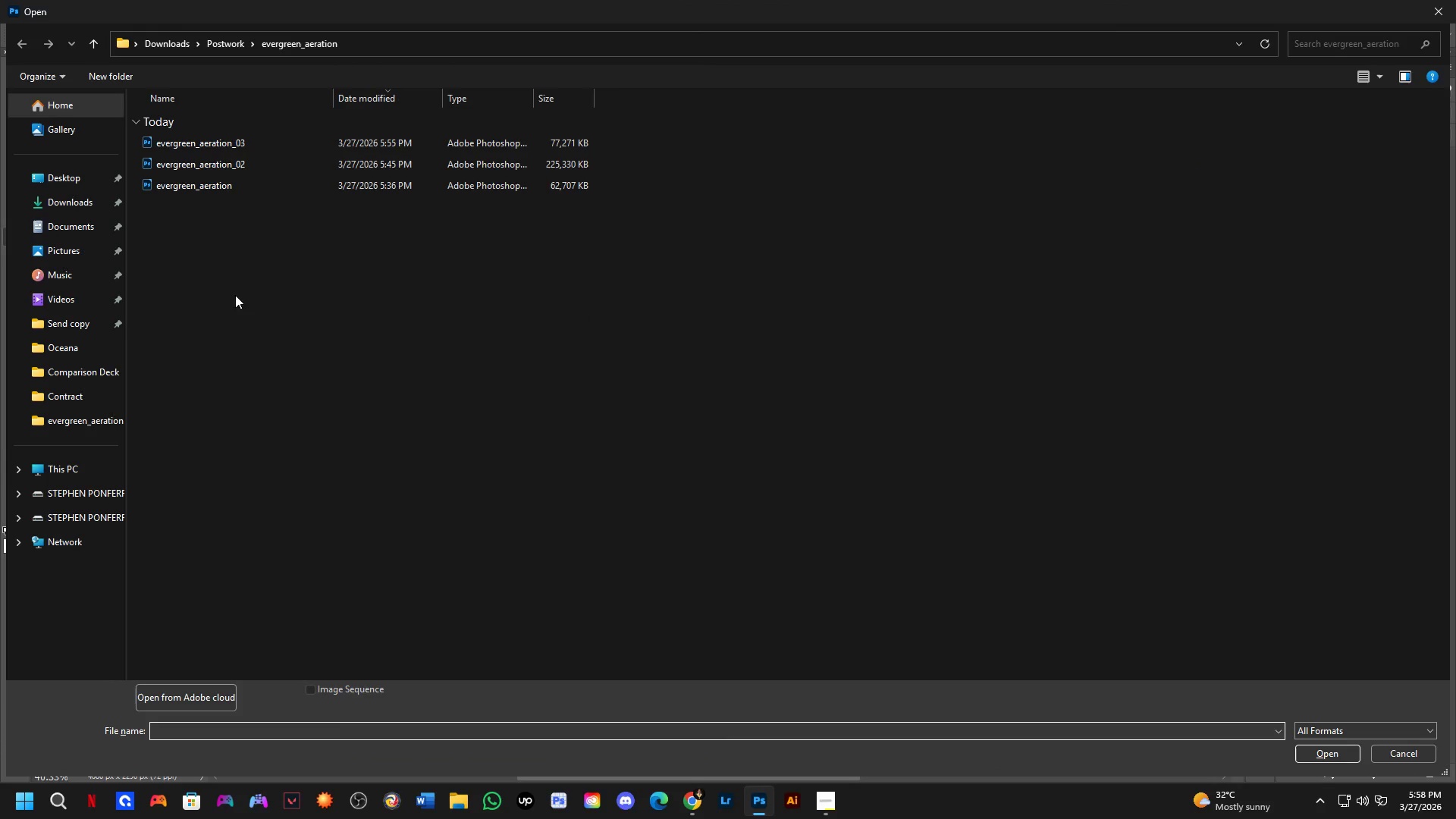 
left_click([83, 191])
 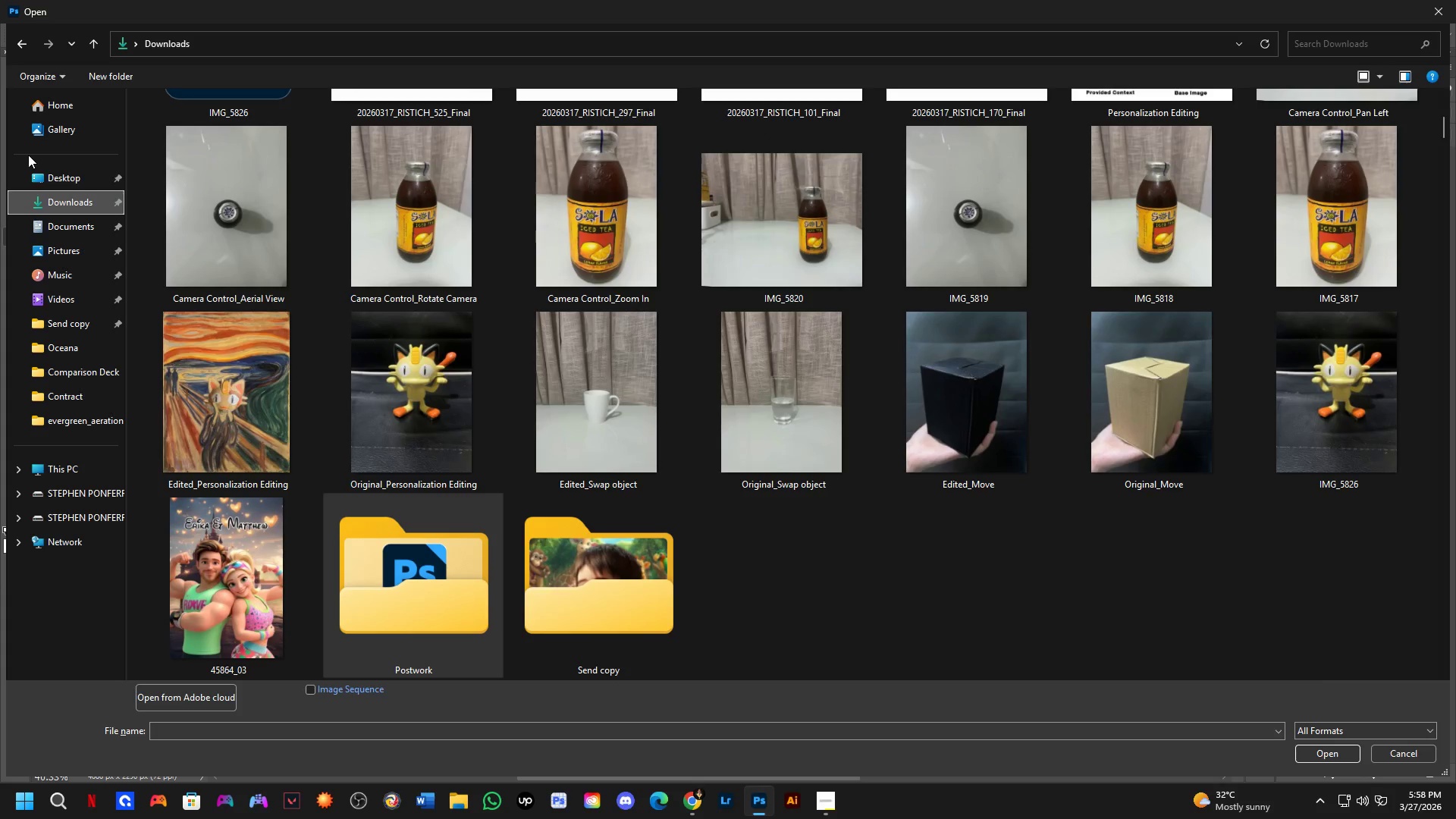 
scroll: coordinate [302, 285], scroll_direction: up, amount: 13.0
 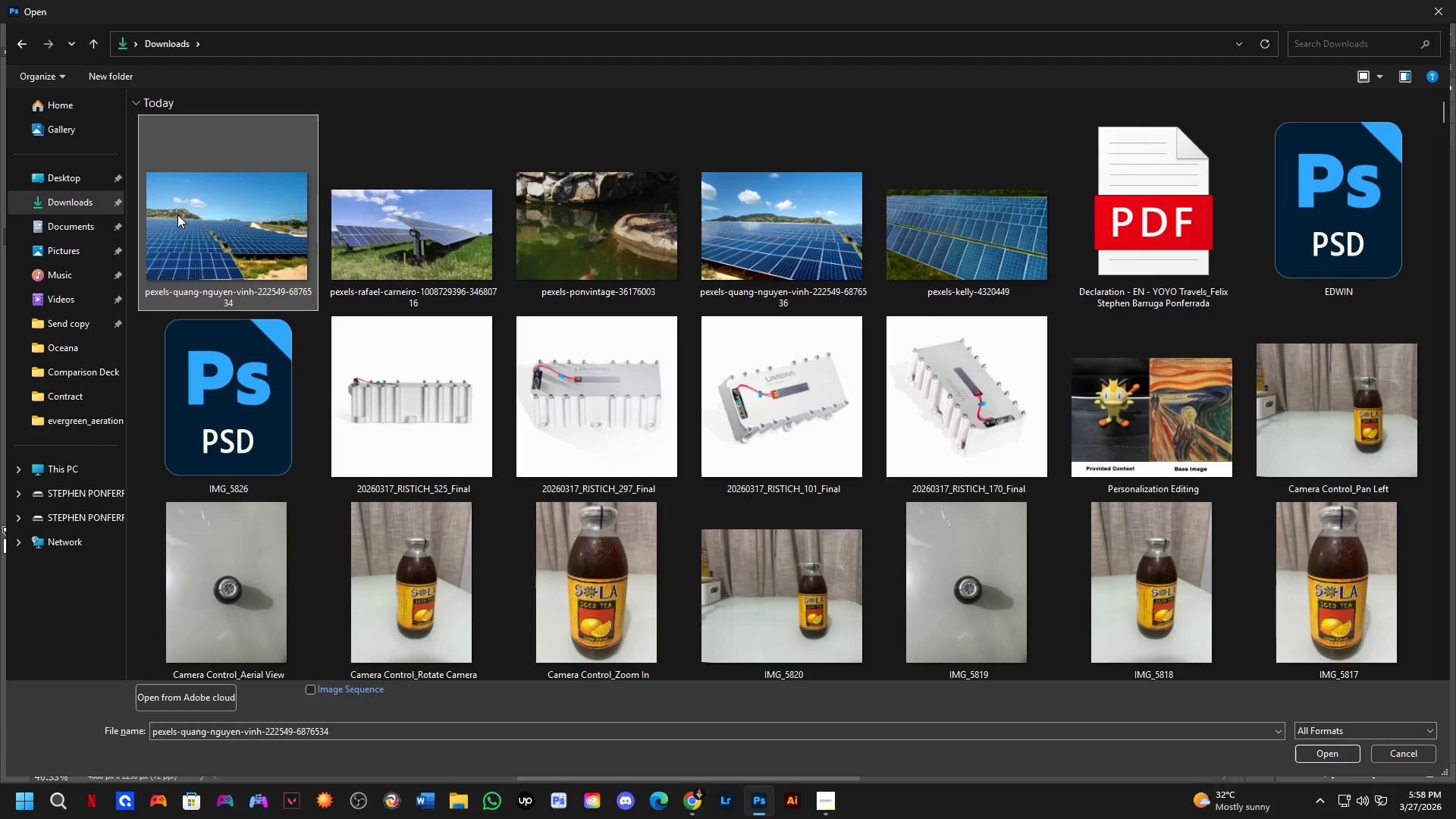 
key(NumpadEnter)
 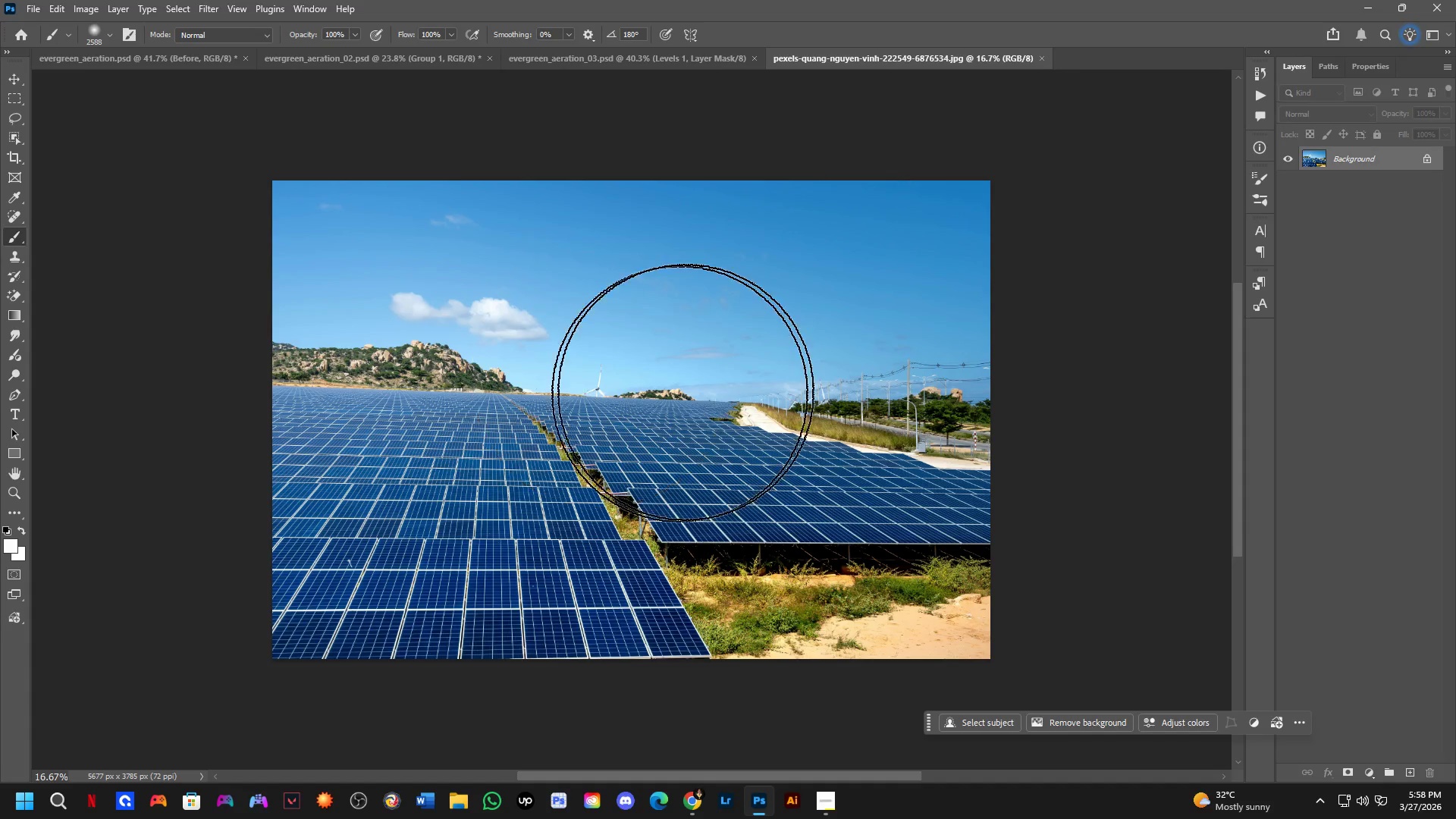 
key(Control+ControlLeft)
 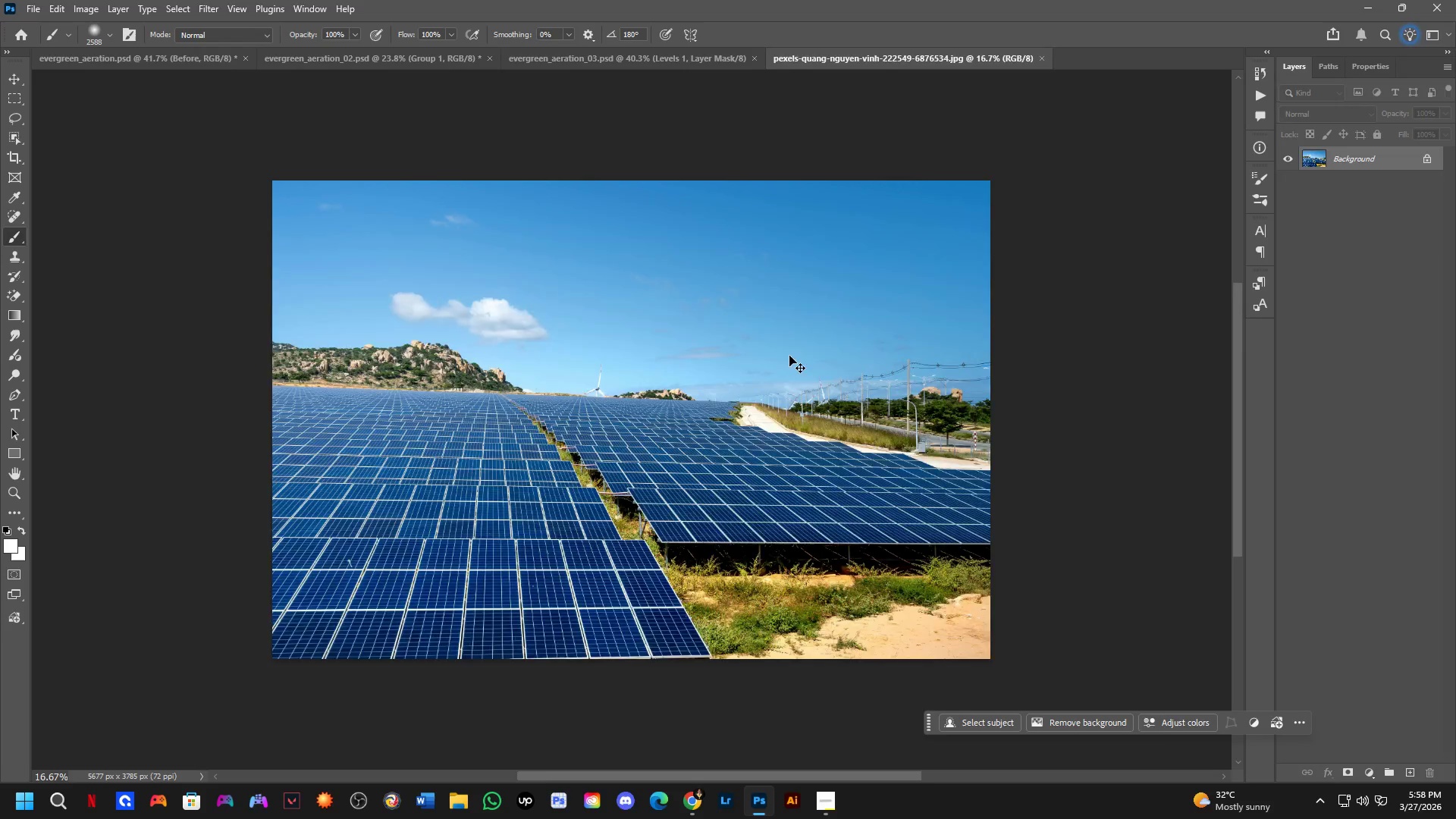 
key(Control+Tab)
 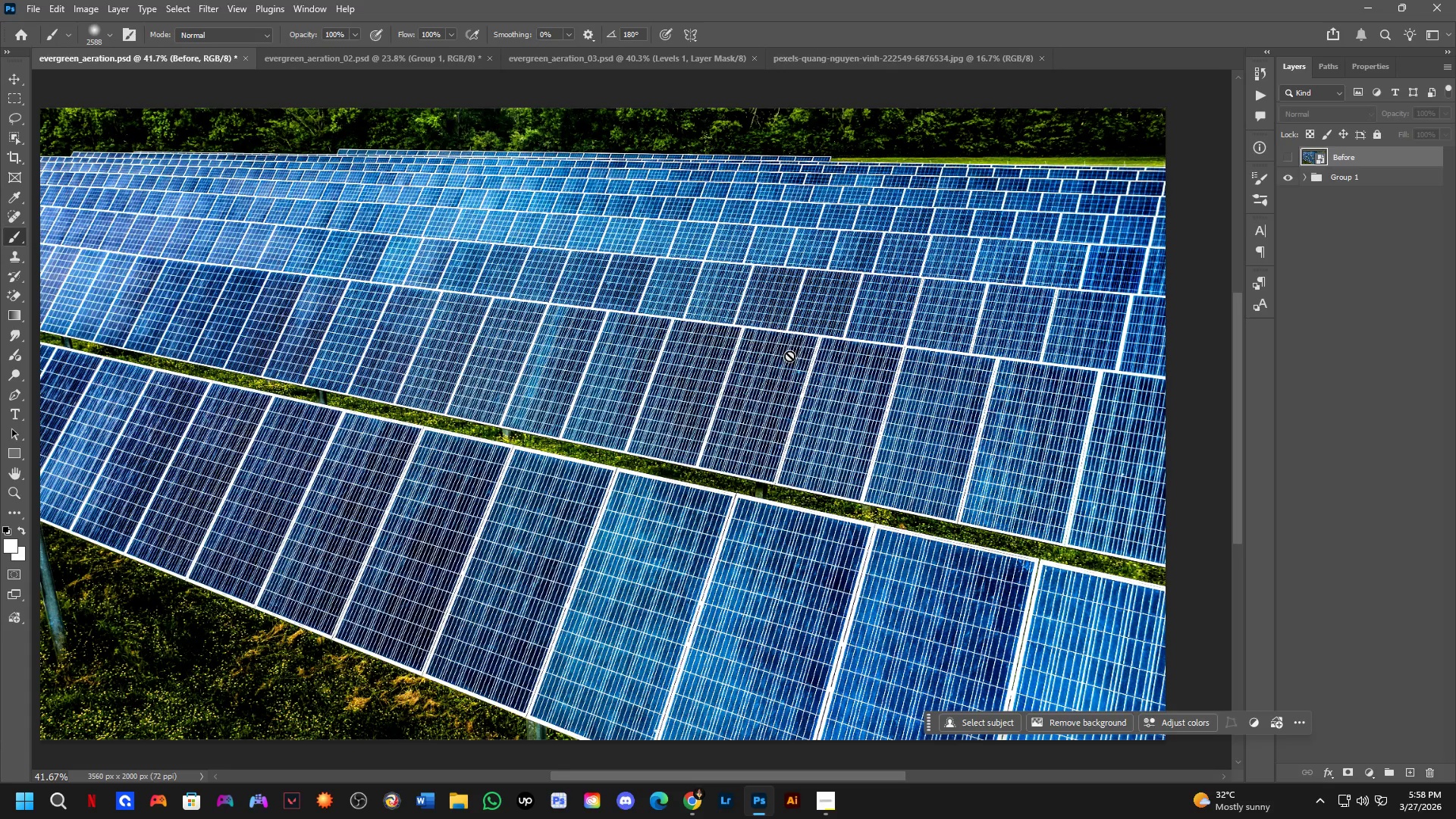 
key(Control+ControlLeft)
 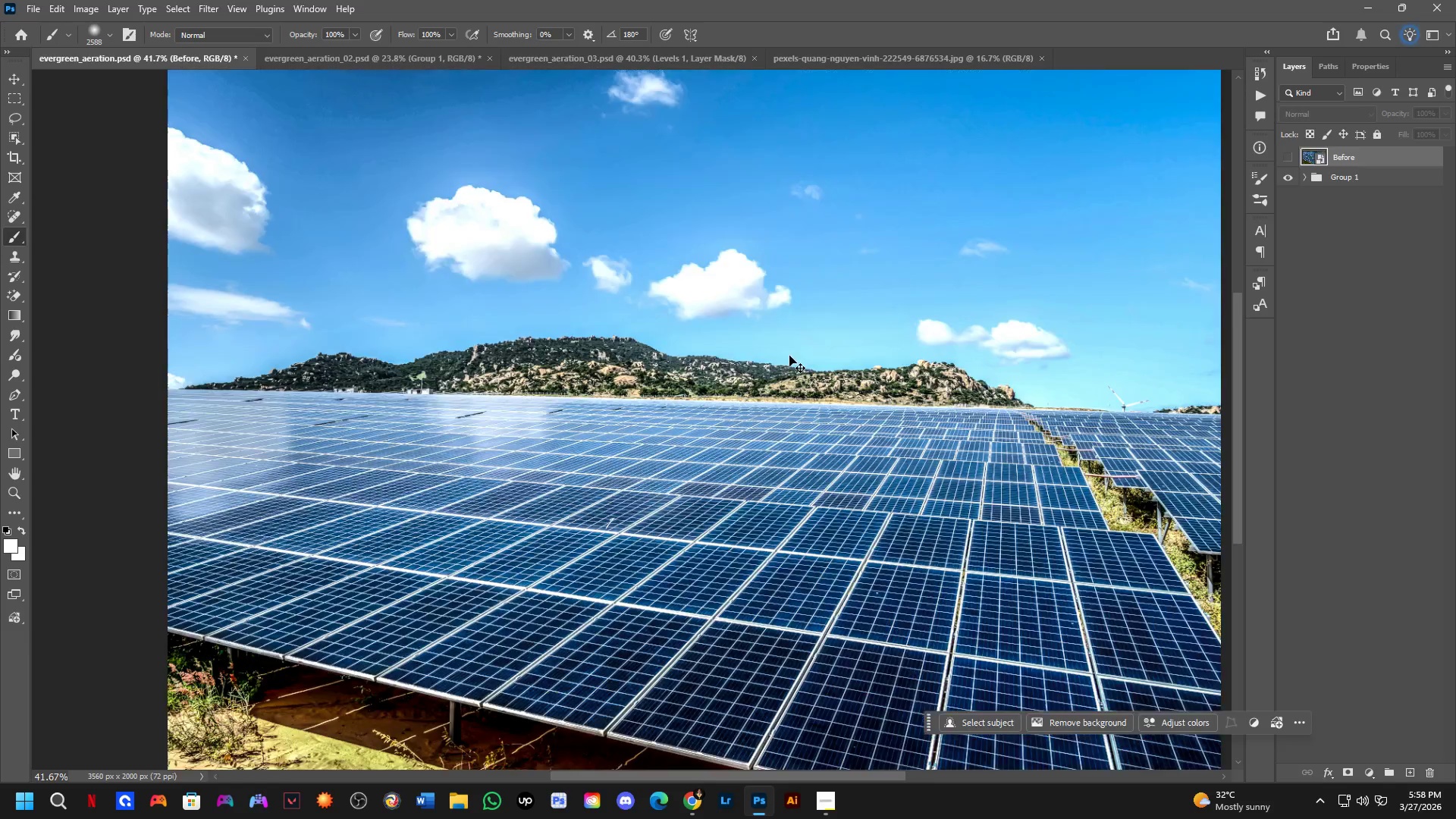 
key(Control+Tab)
 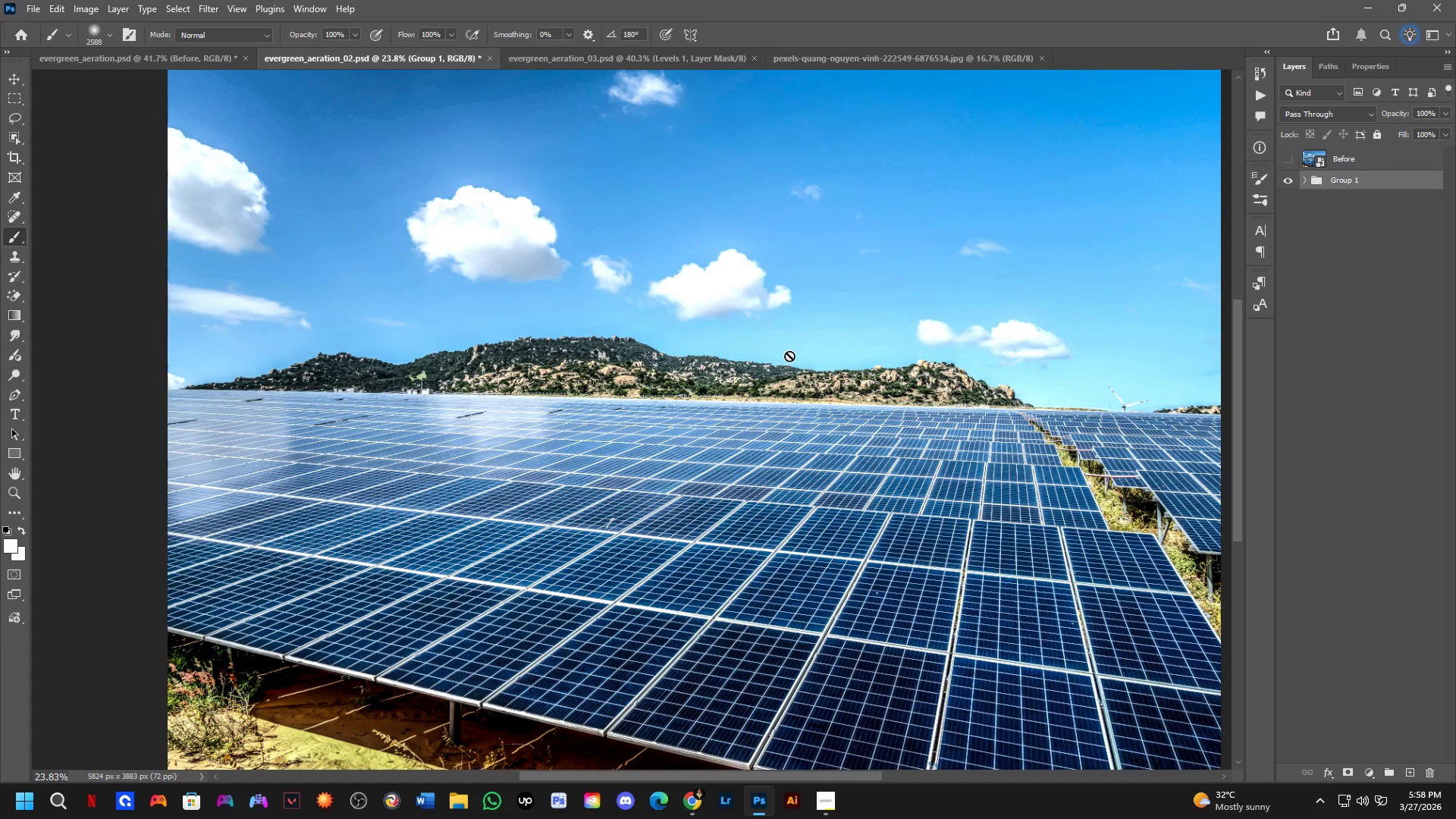 
key(Control+ControlLeft)
 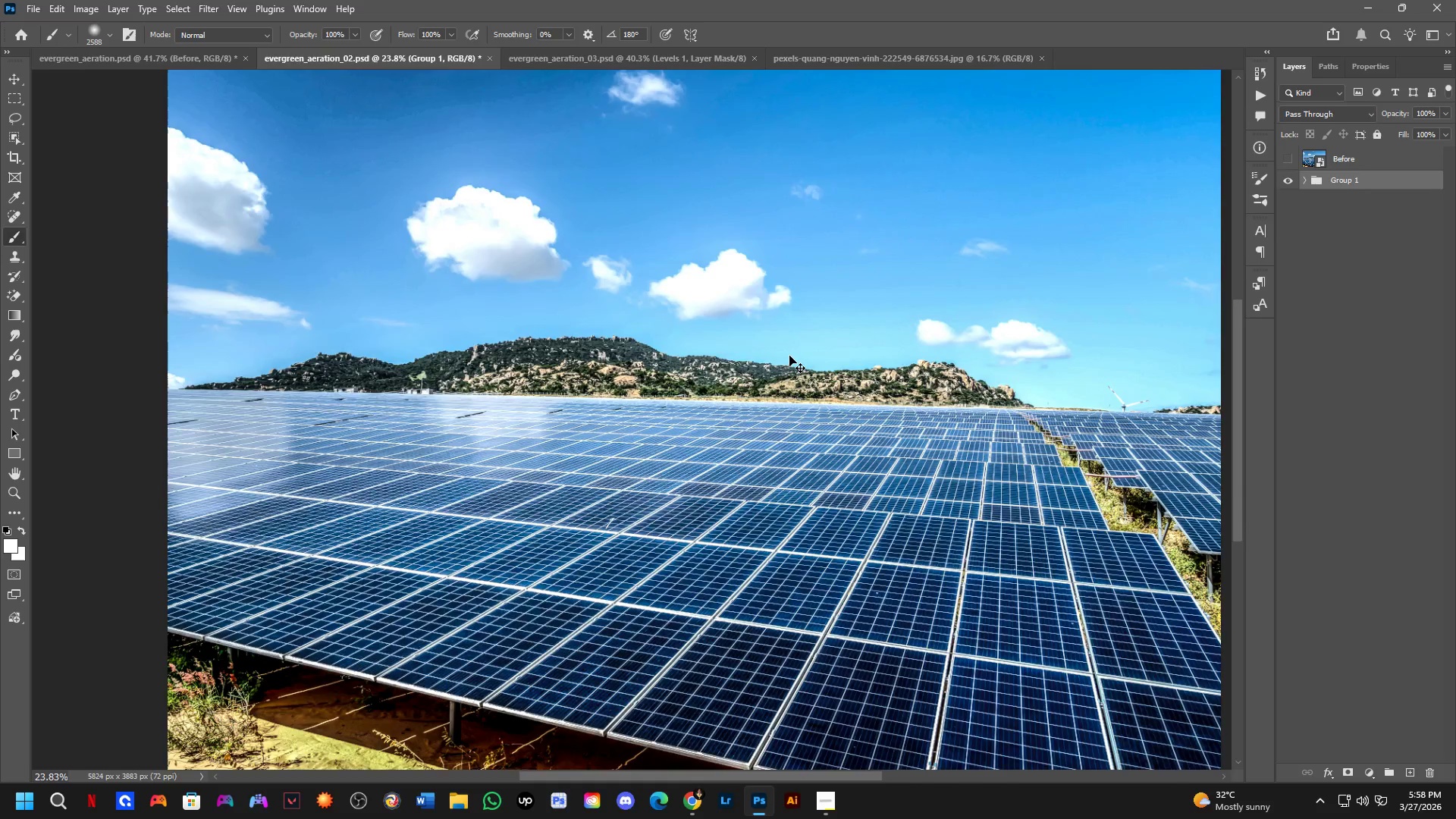 
key(Control+Tab)
 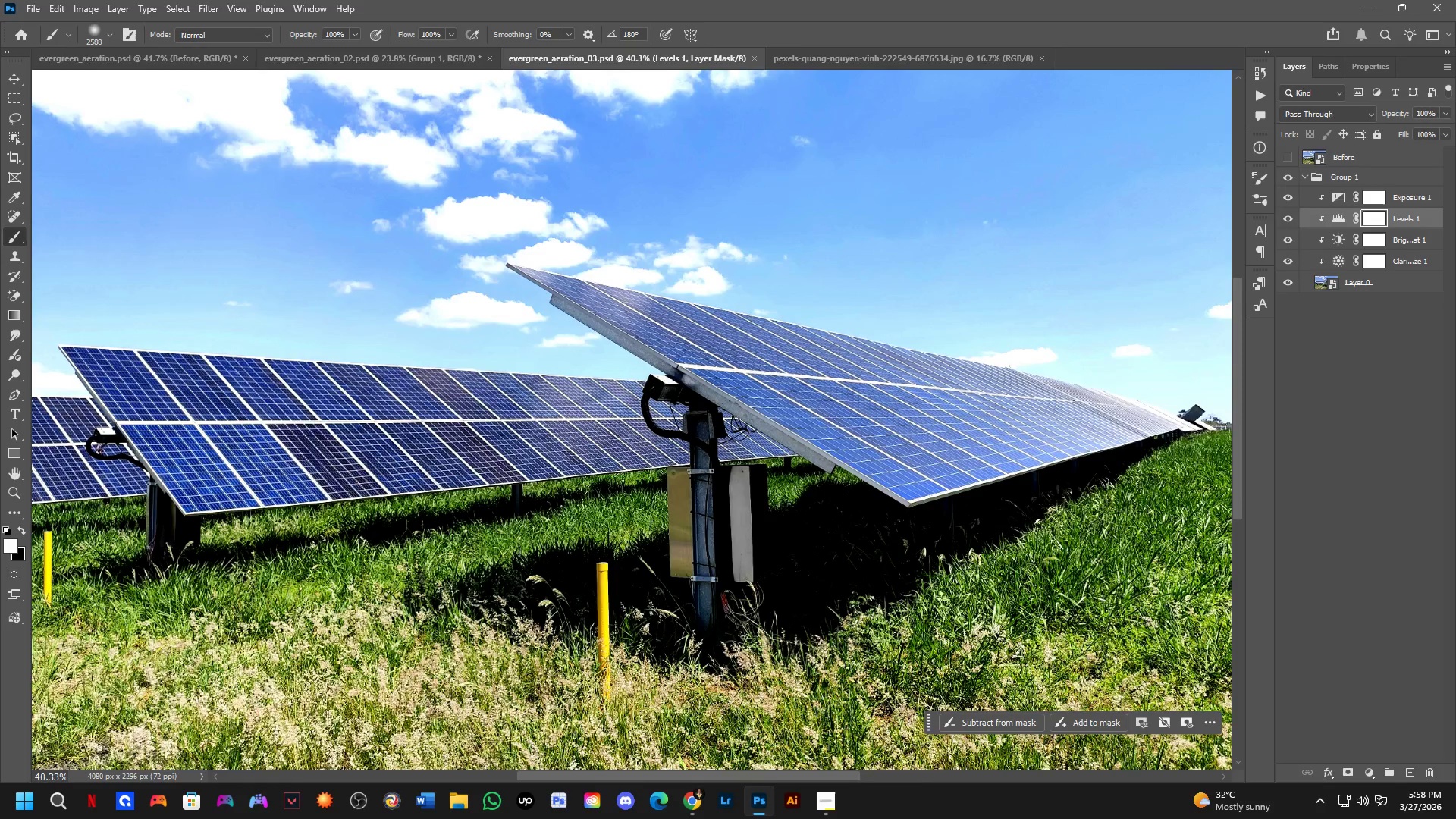 
key(Control+ControlLeft)
 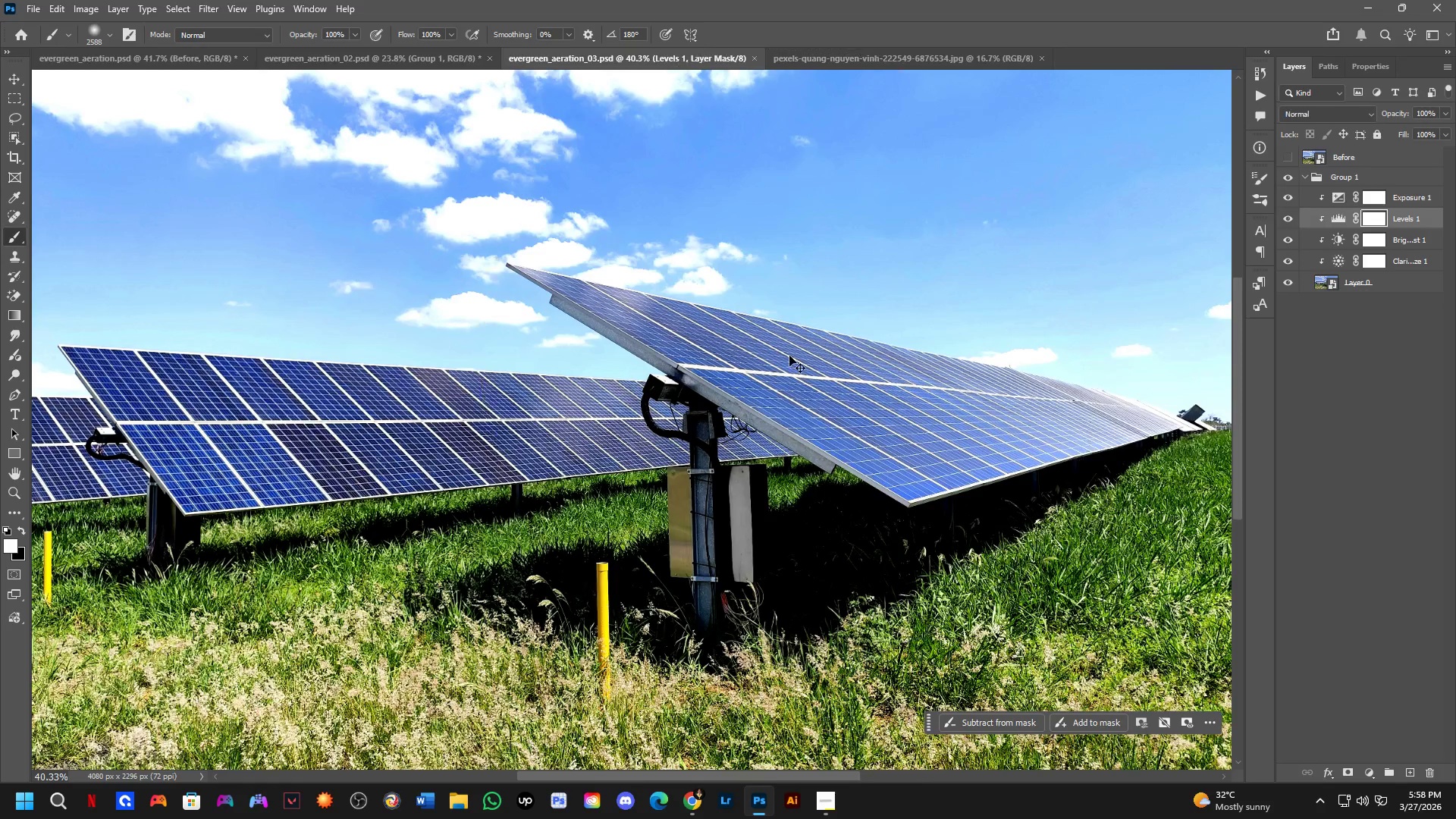 
key(Control+Tab)
 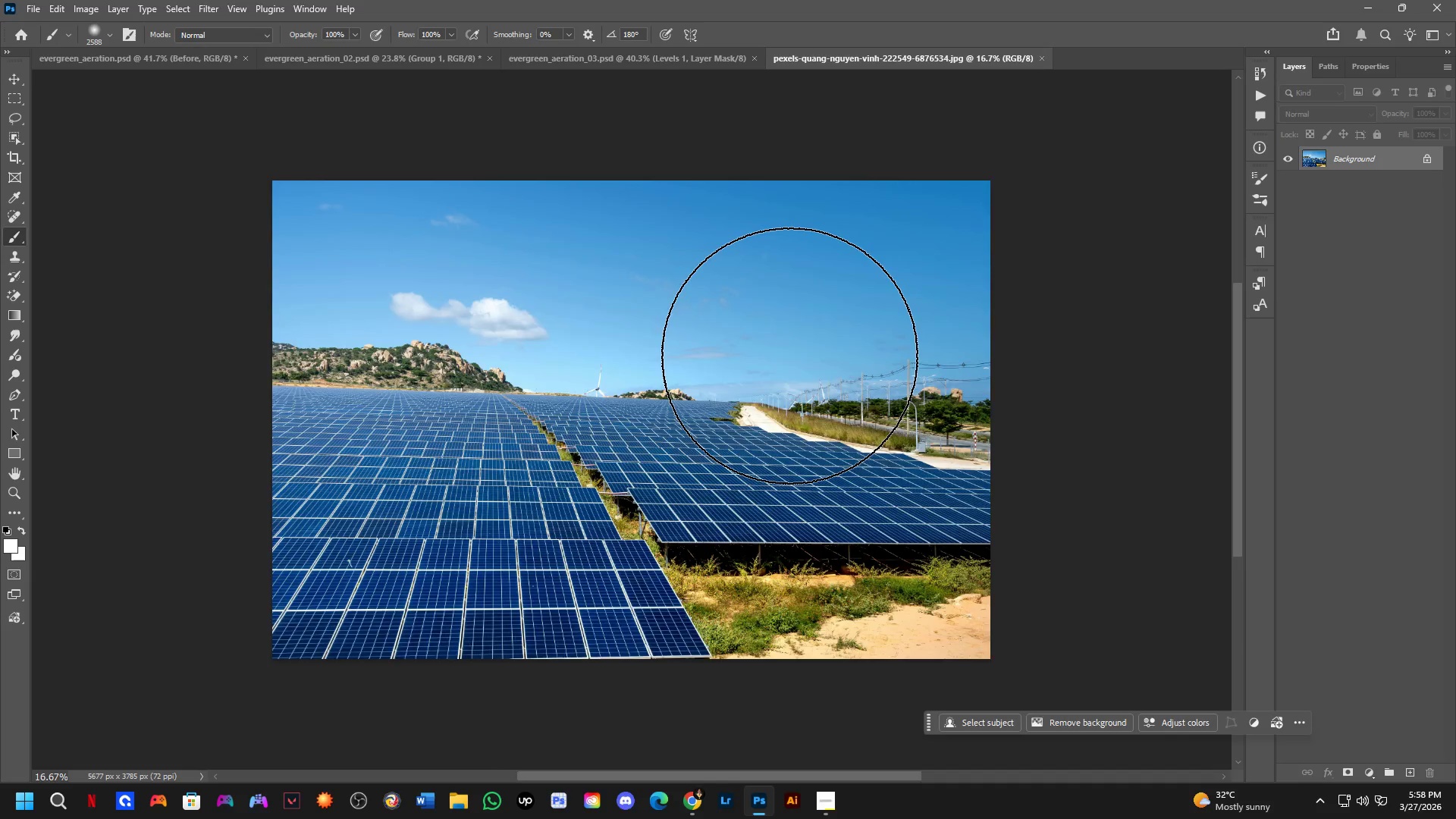 
hold_key(key=Space, duration=0.31)
 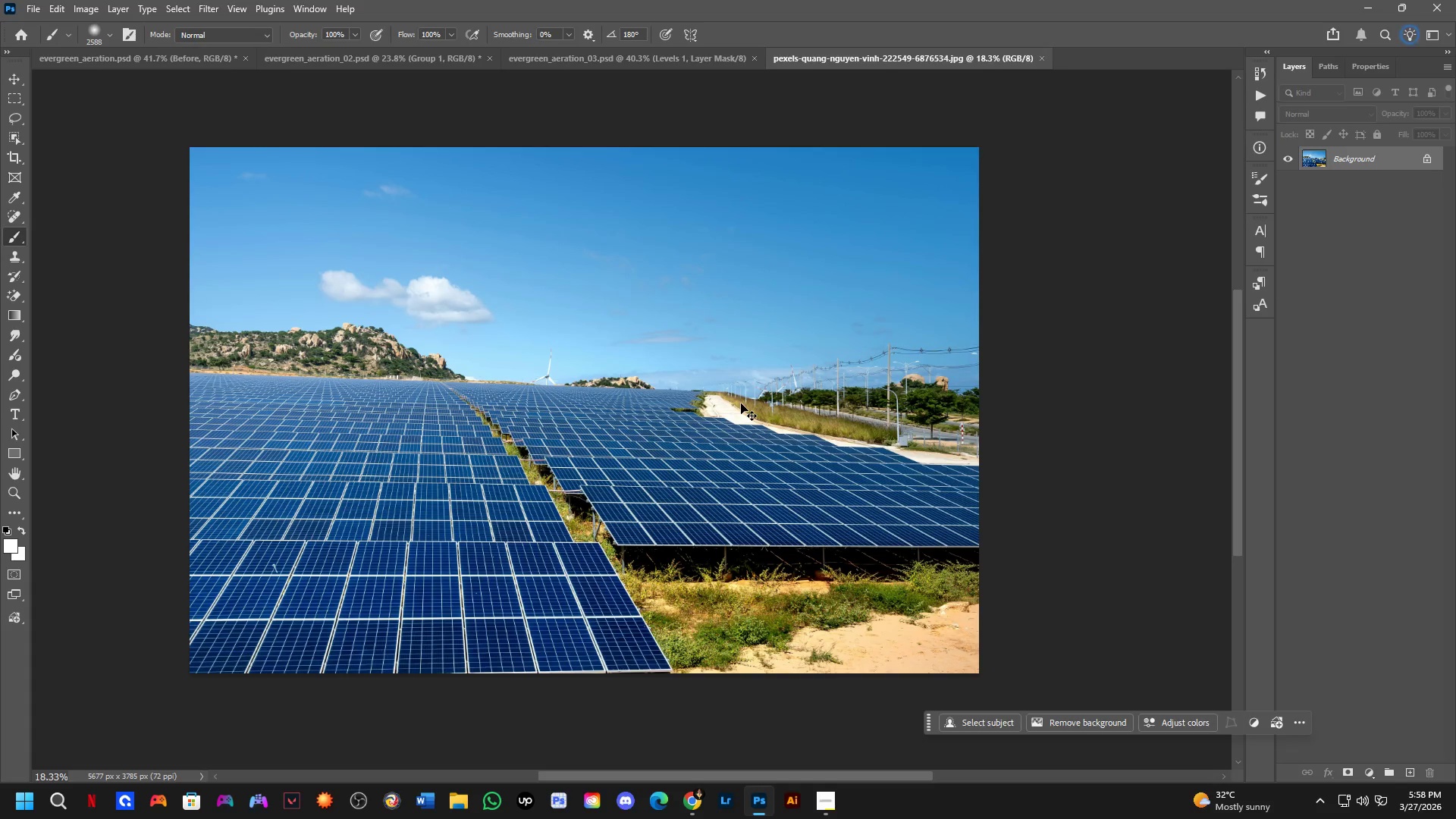 
left_click_drag(start_coordinate=[774, 403], to_coordinate=[743, 406])
 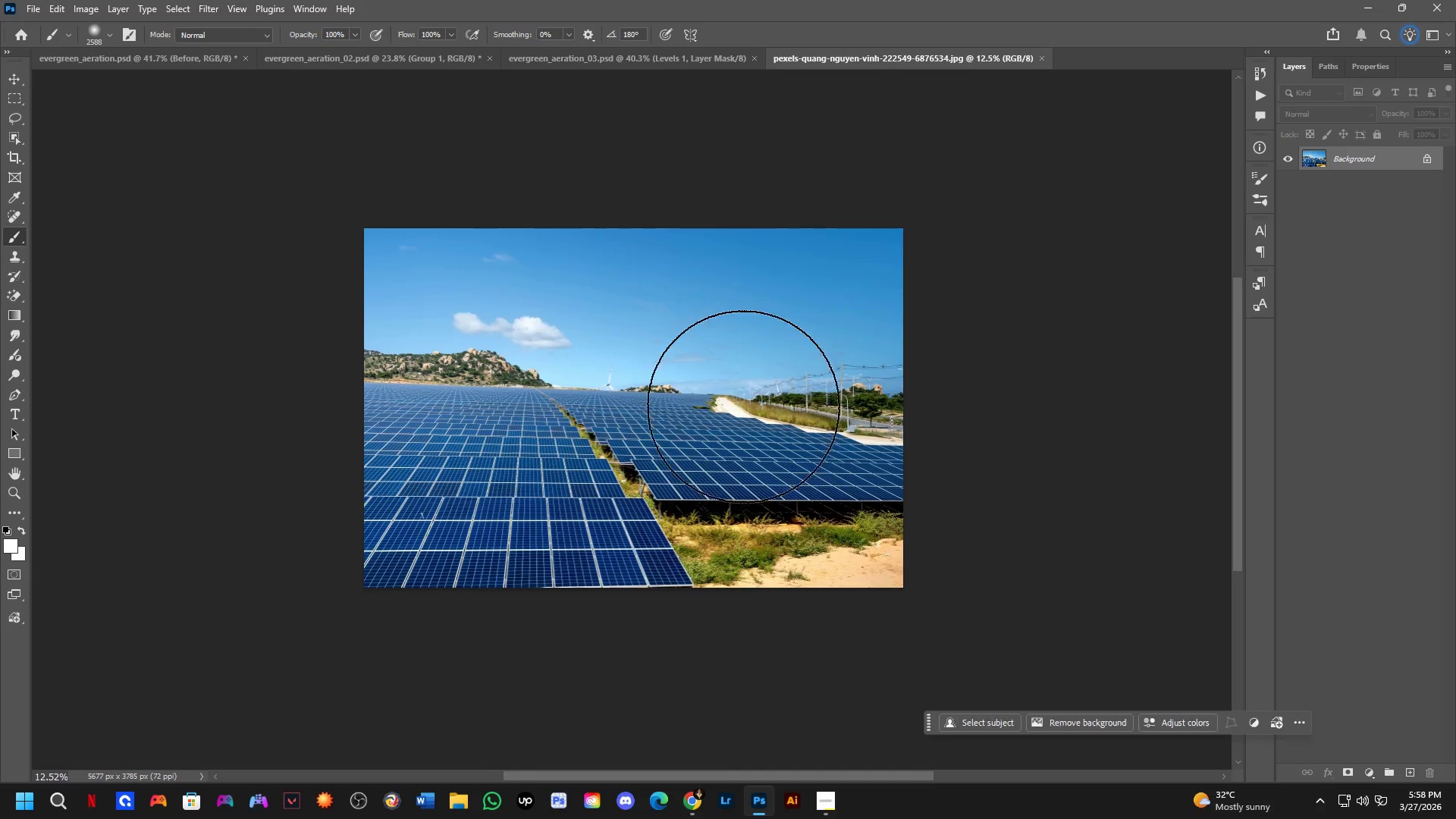 
scroll: coordinate [789, 355], scroll_direction: down, amount: 3.0
 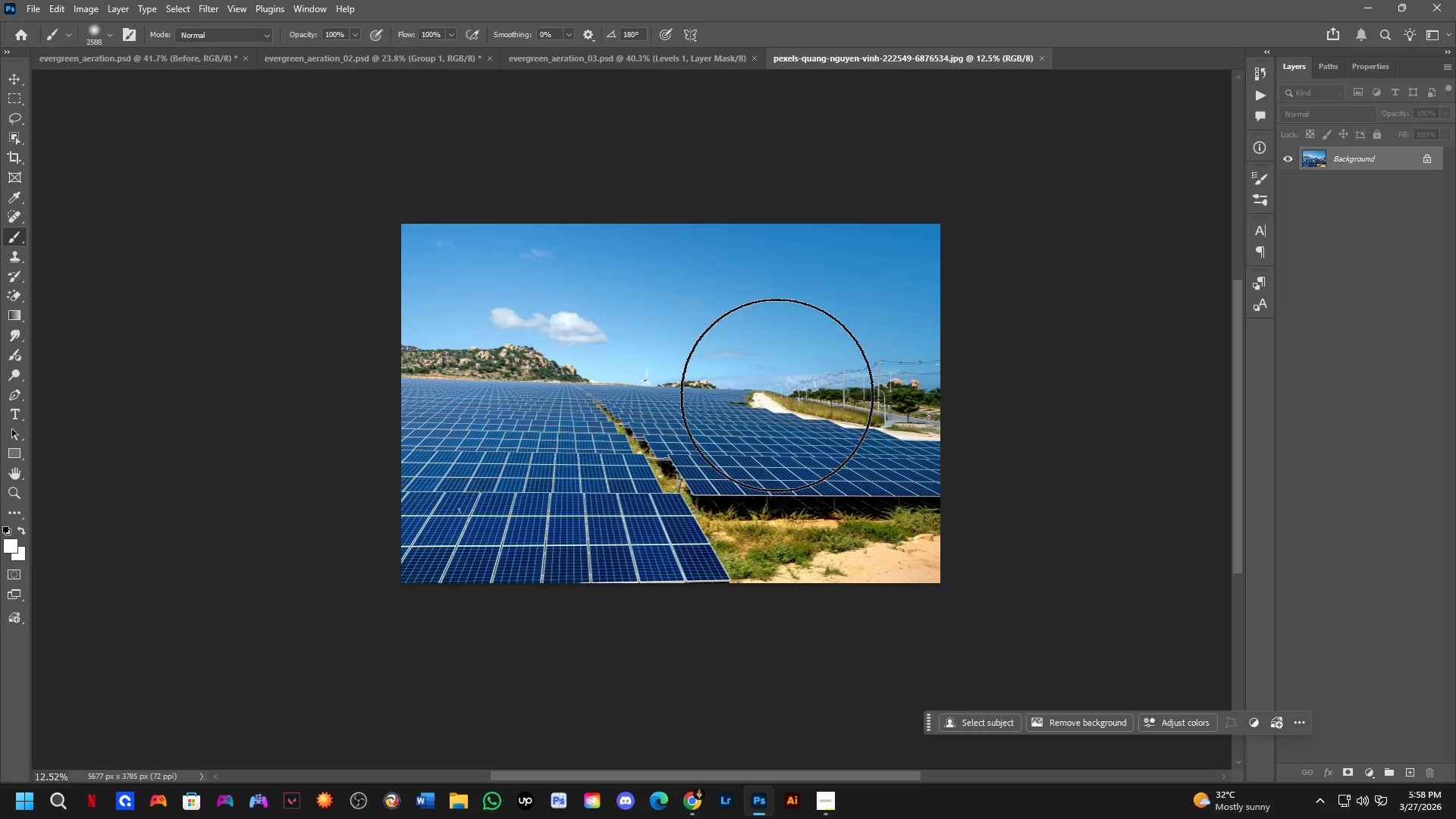 
key(Control+ControlLeft)
 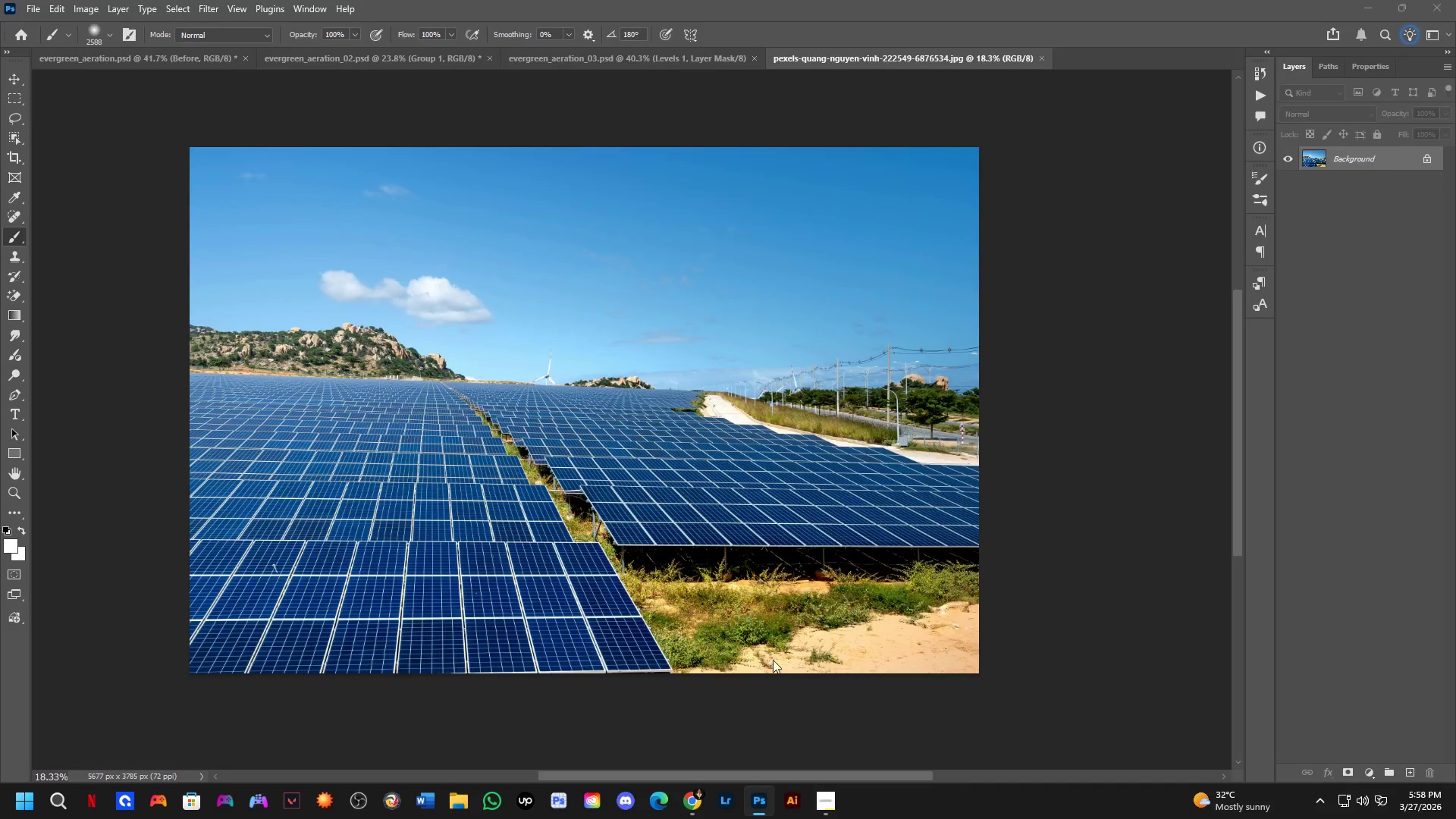 
key(Control+Shift+ShiftLeft)
 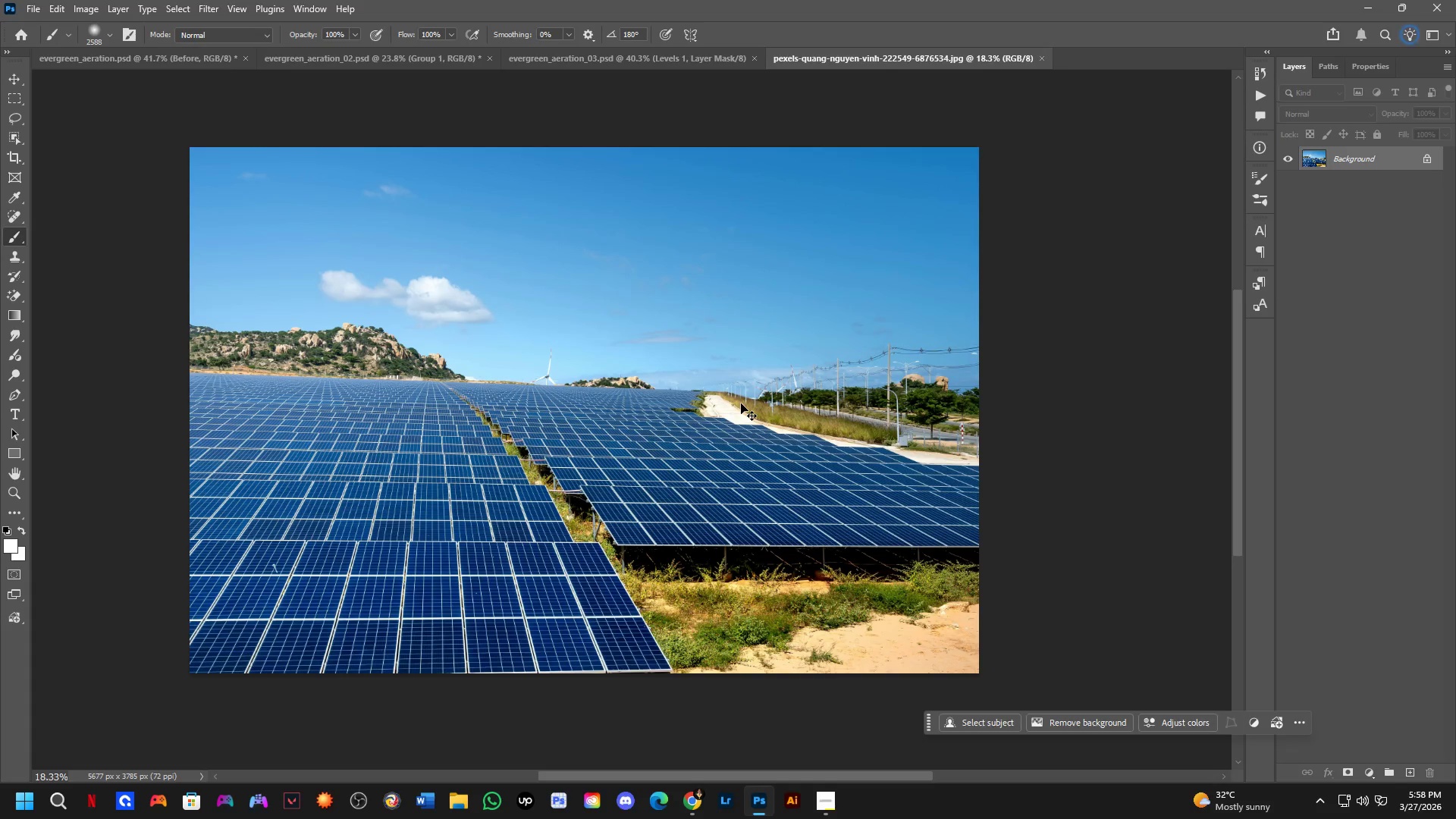 
key(Control+Shift+S)
 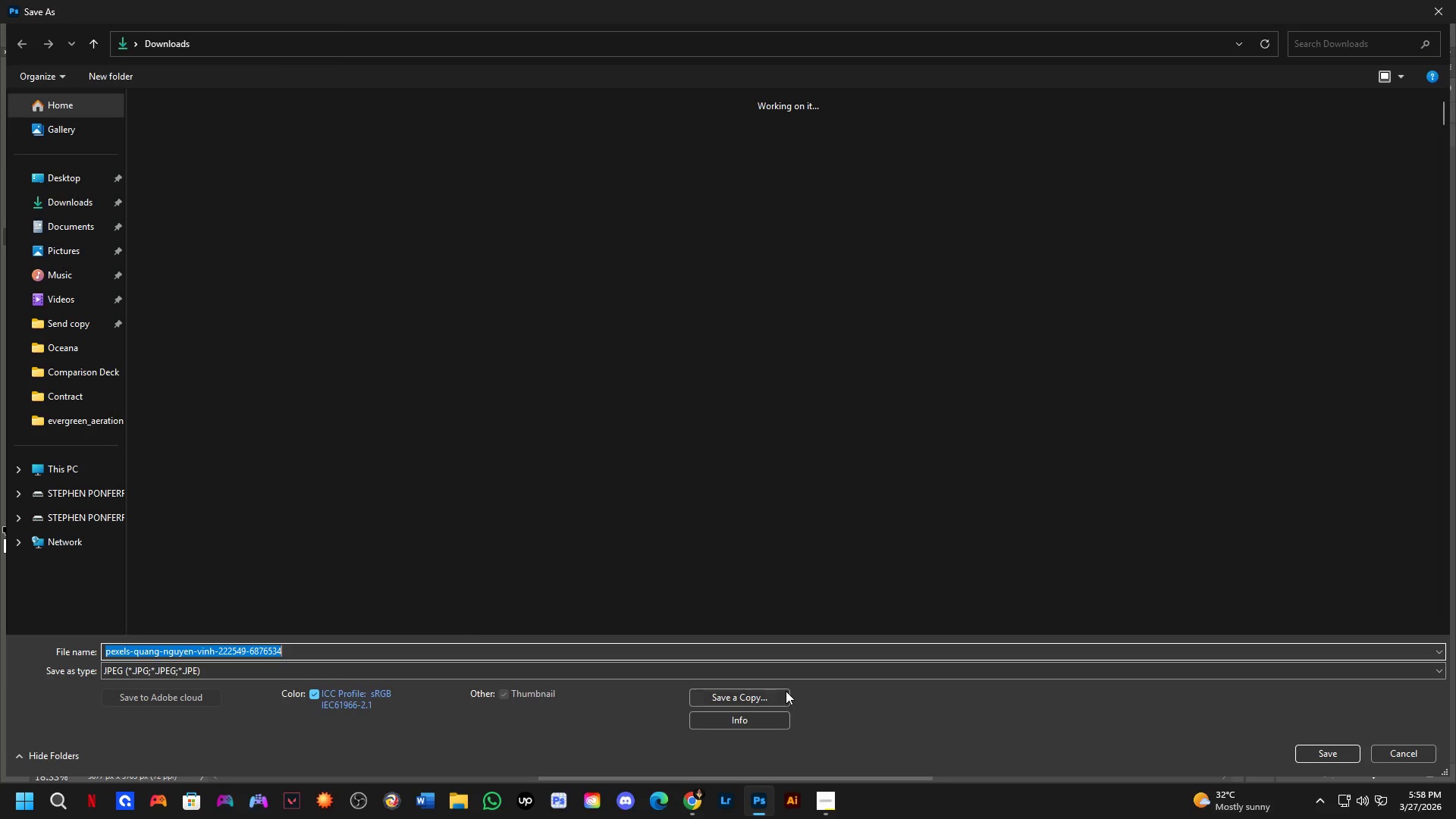 
scroll: coordinate [741, 403], scroll_direction: up, amount: 5.0
 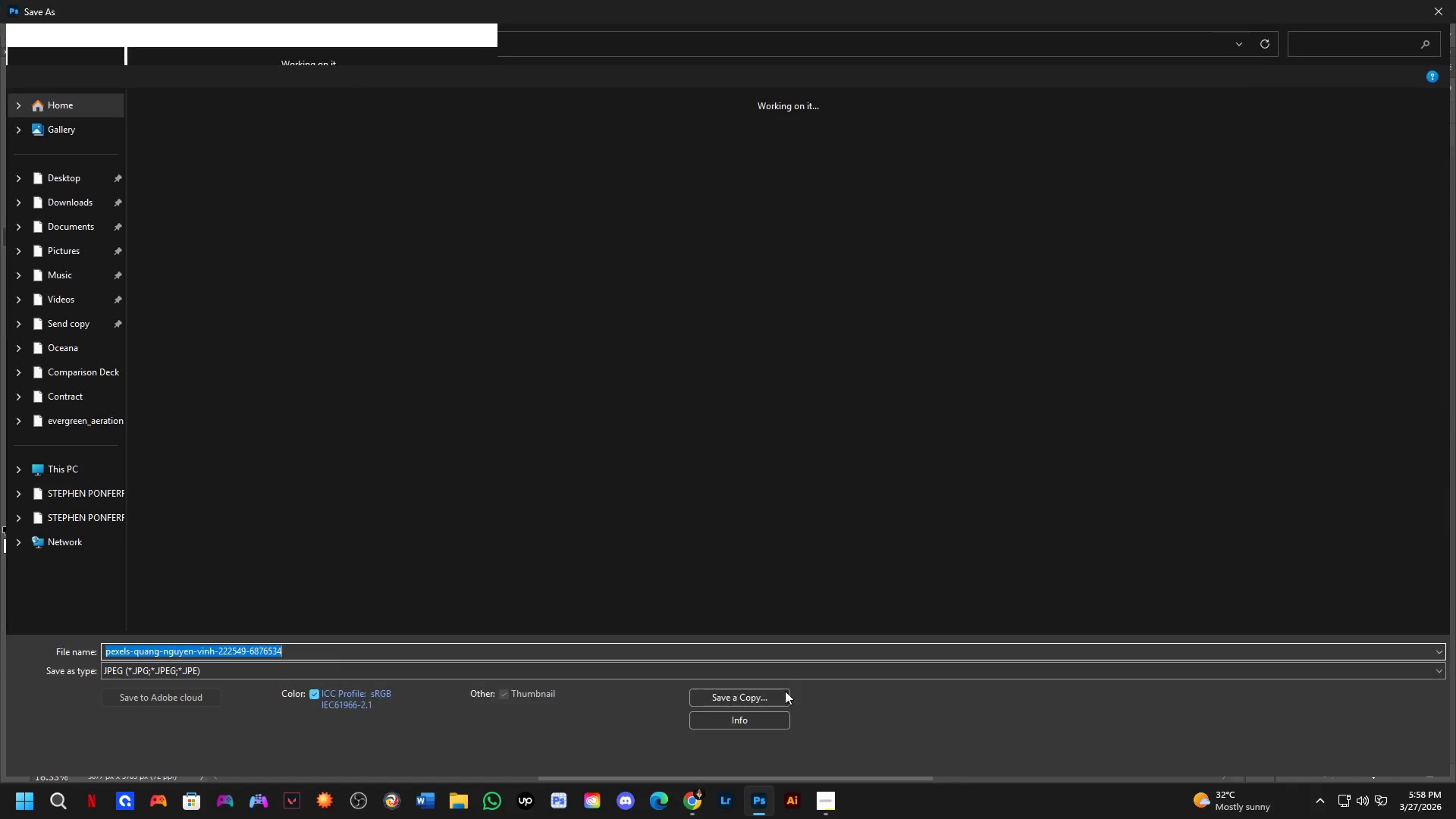 
left_click([783, 692])
 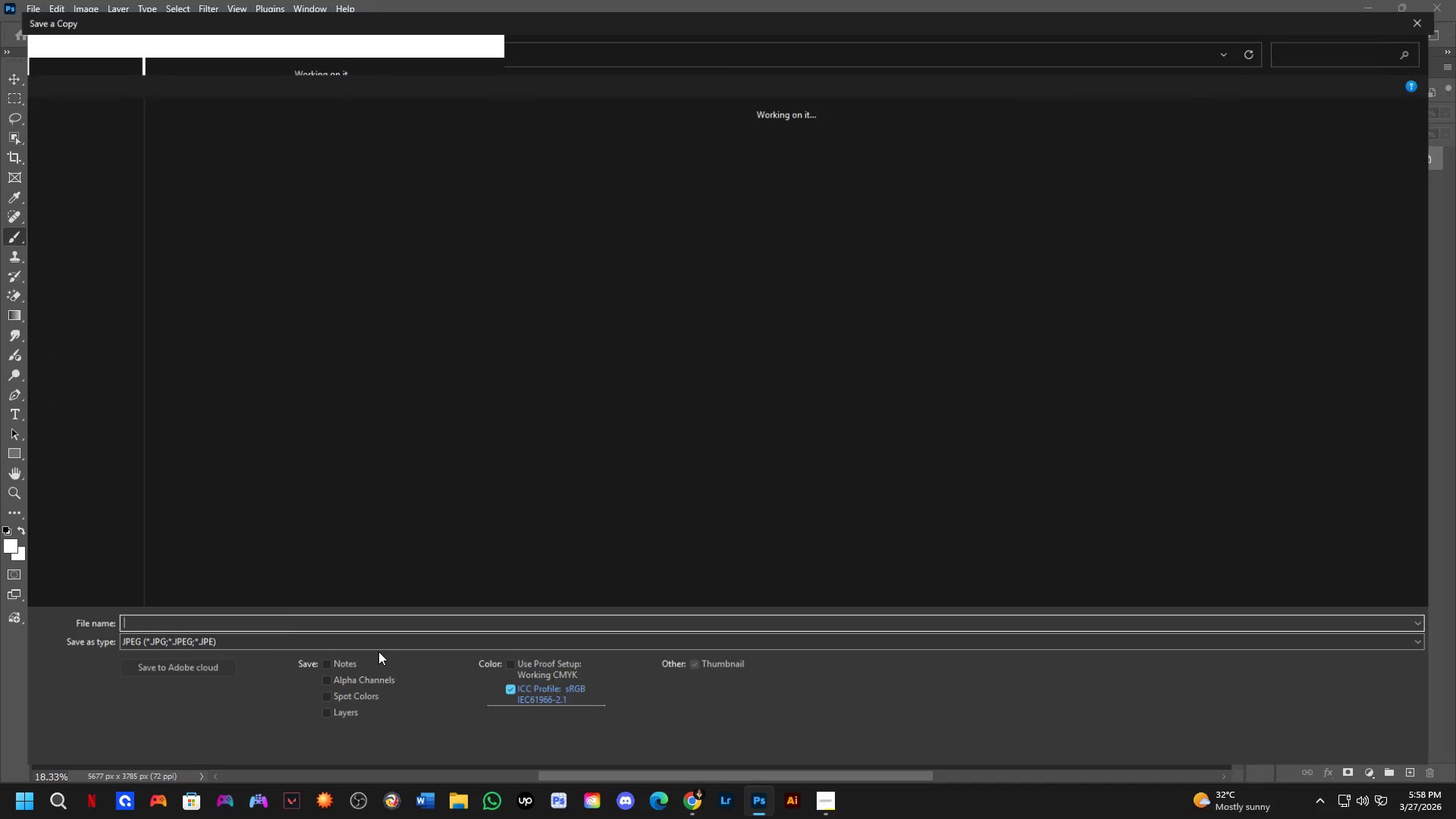 
left_click([378, 651])
 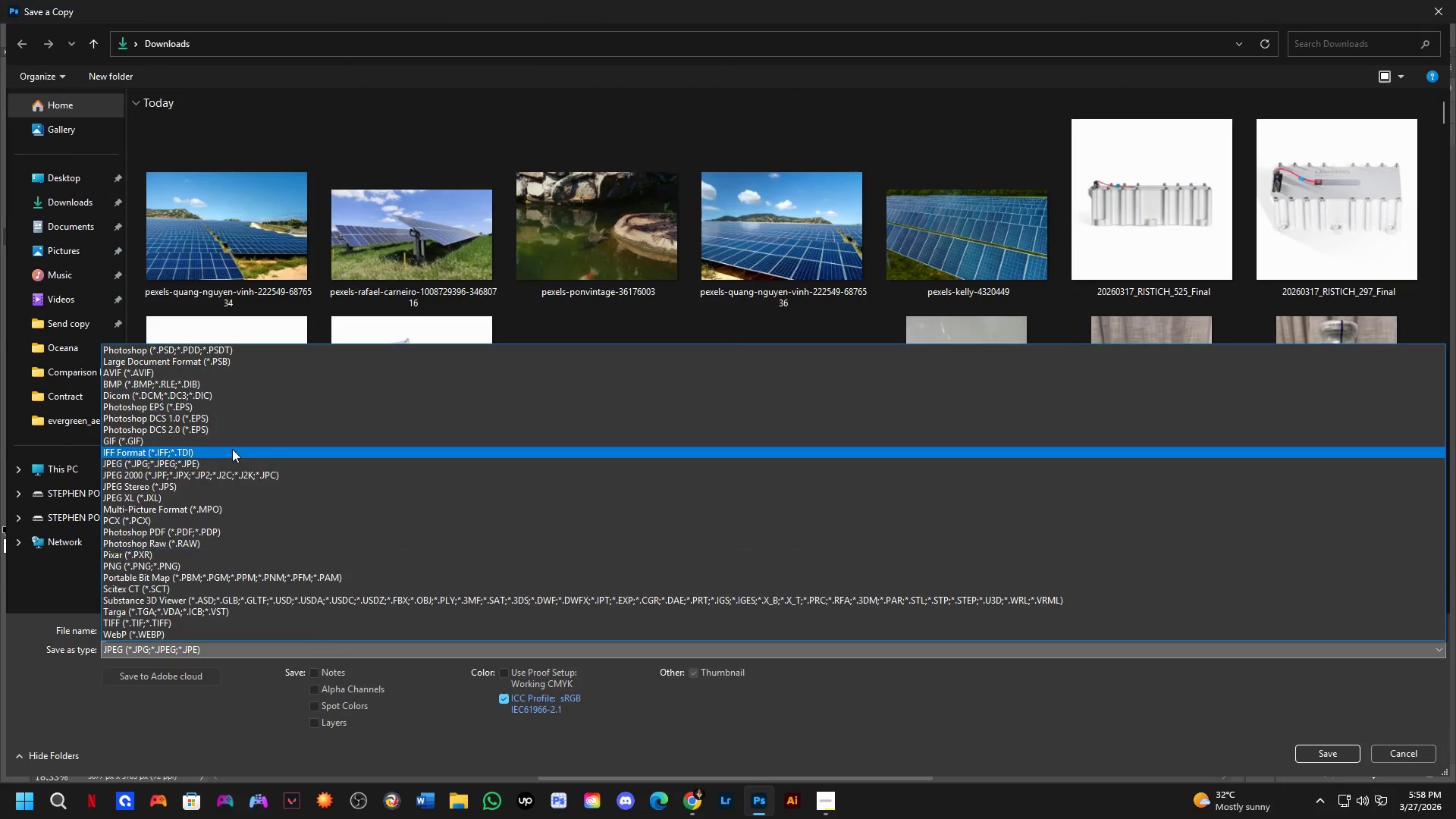 
left_click_drag(start_coordinate=[232, 449], to_coordinate=[0, 693])
 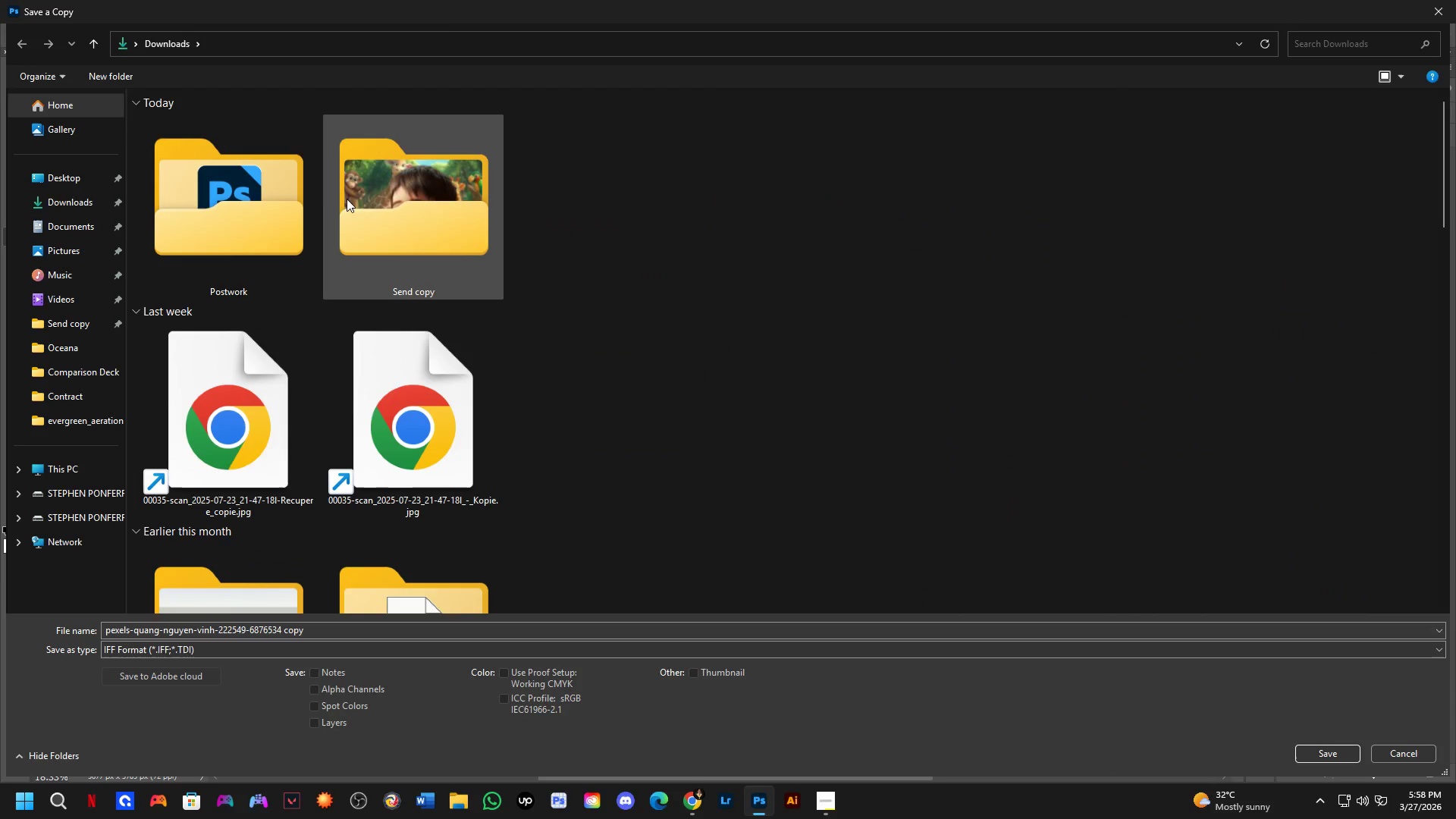 
double_click([299, 193])
 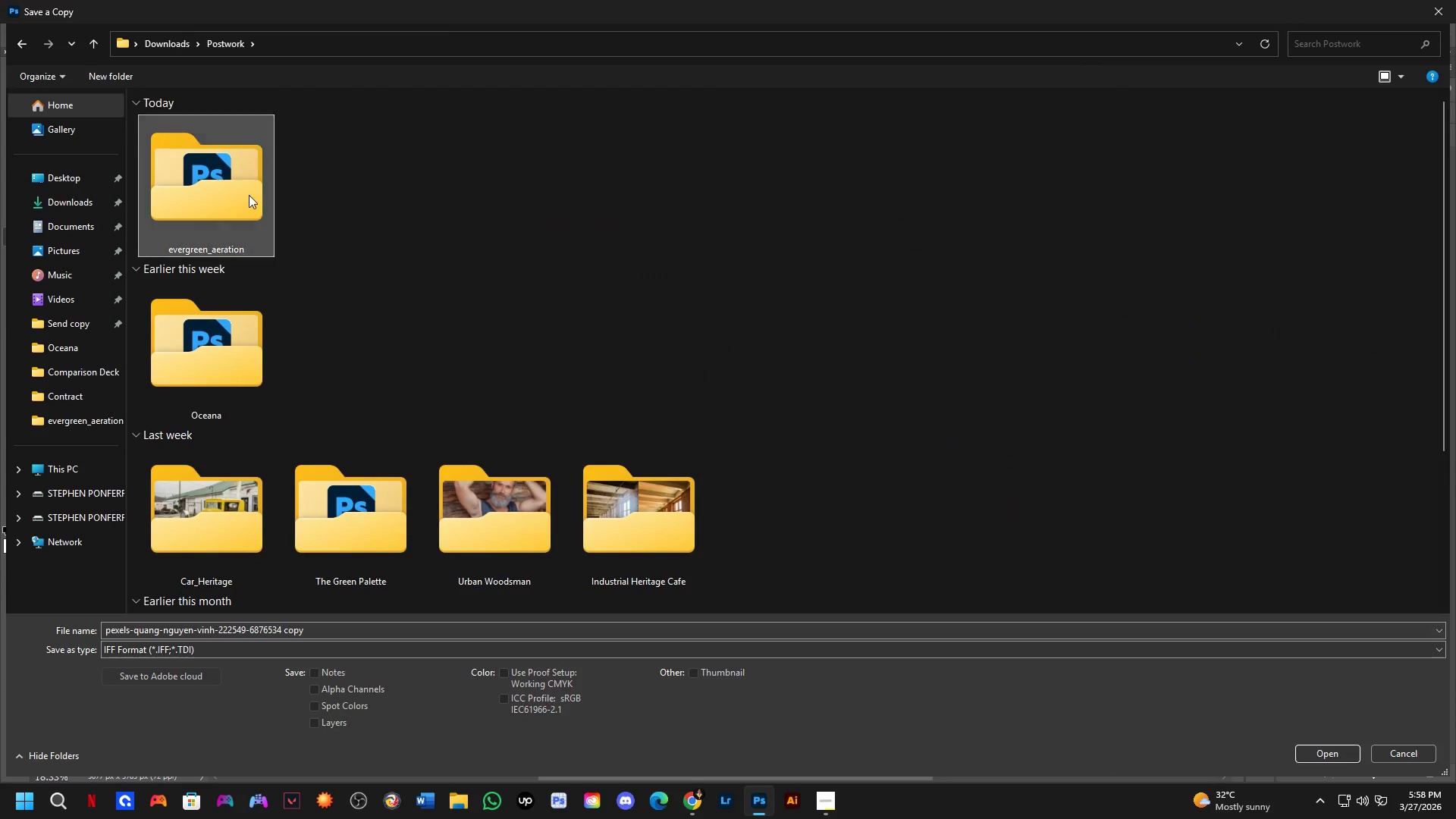 
double_click([249, 195])
 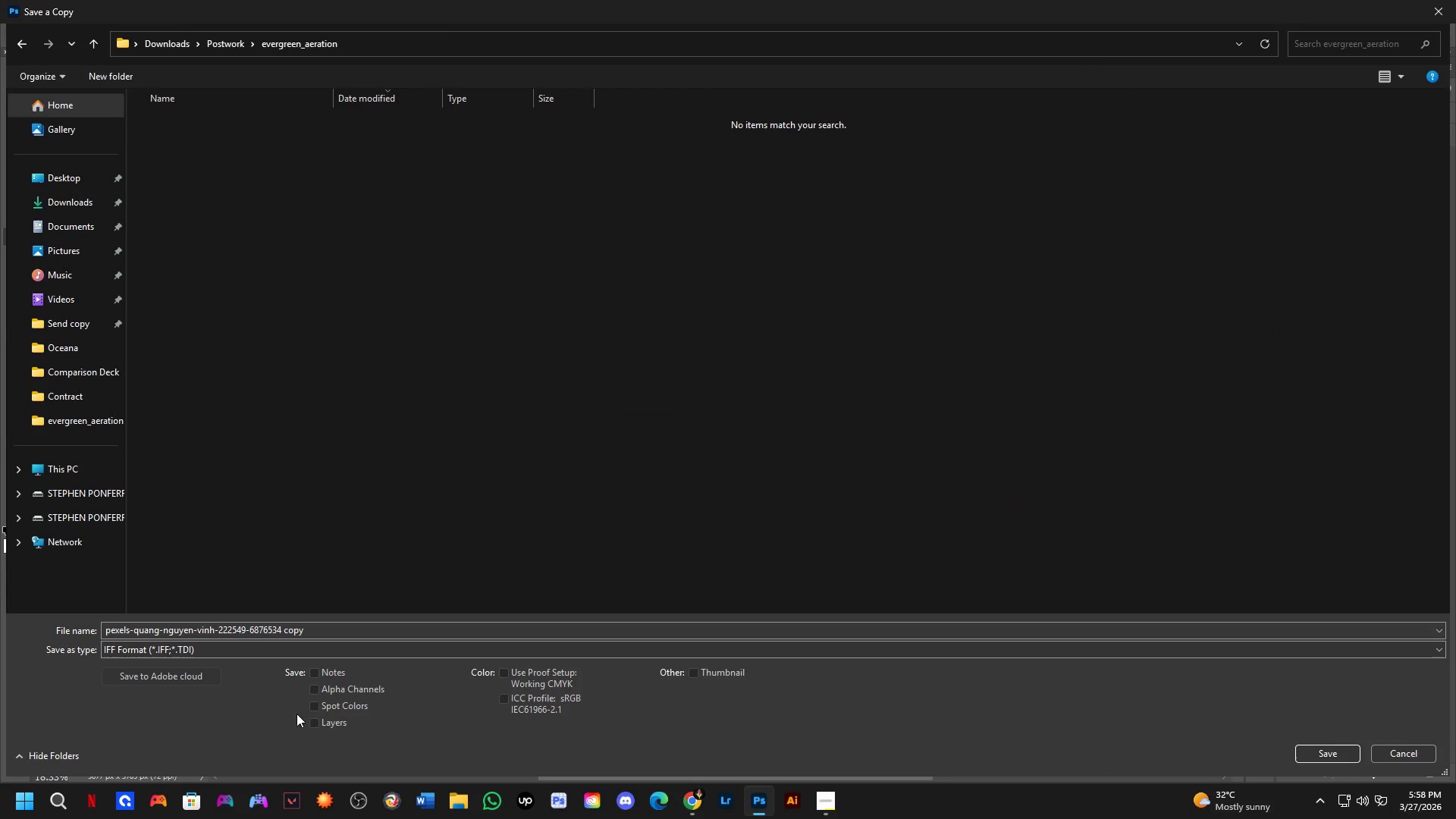 
left_click([264, 651])
 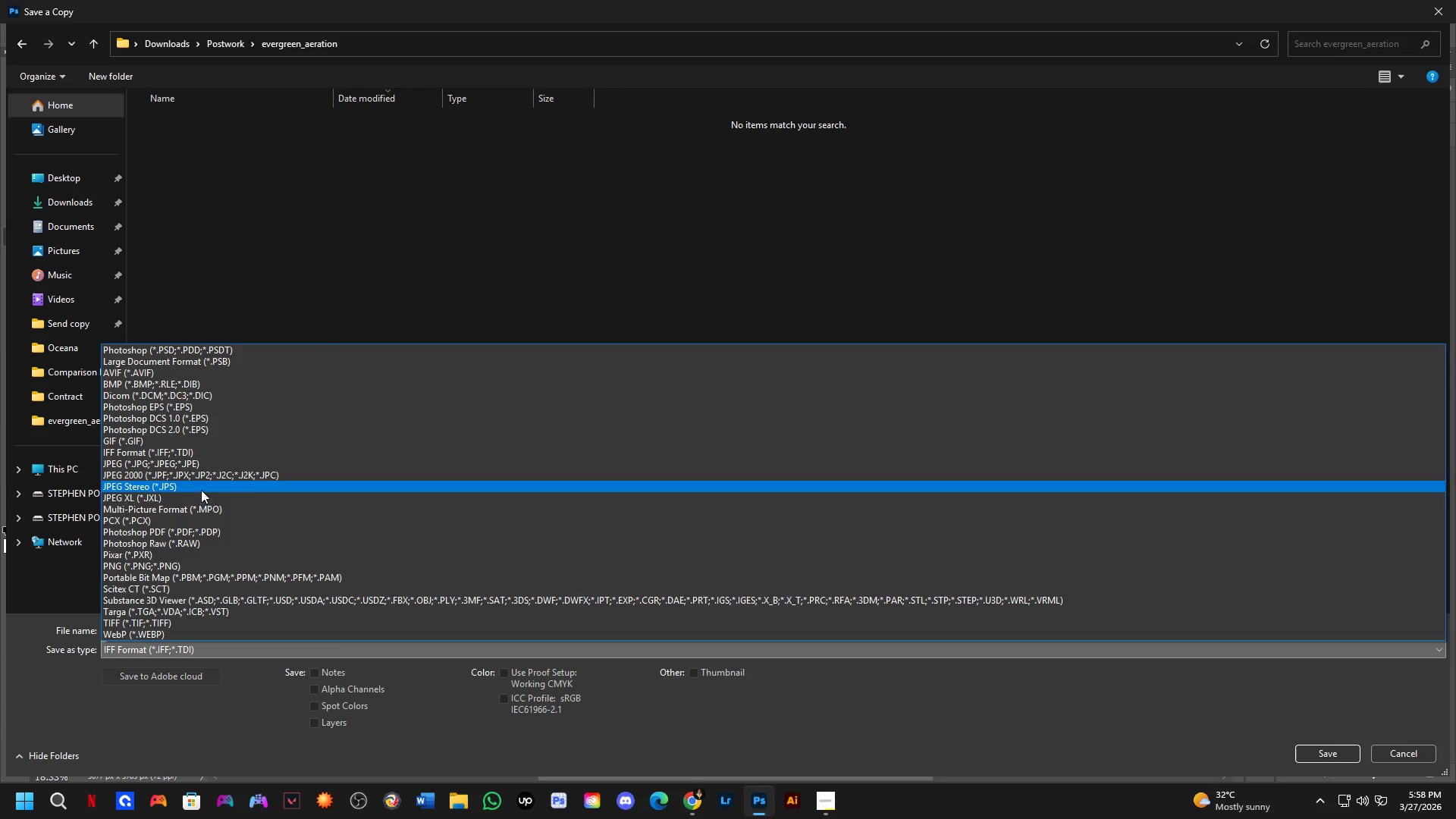 
mouse_move([215, 532])
 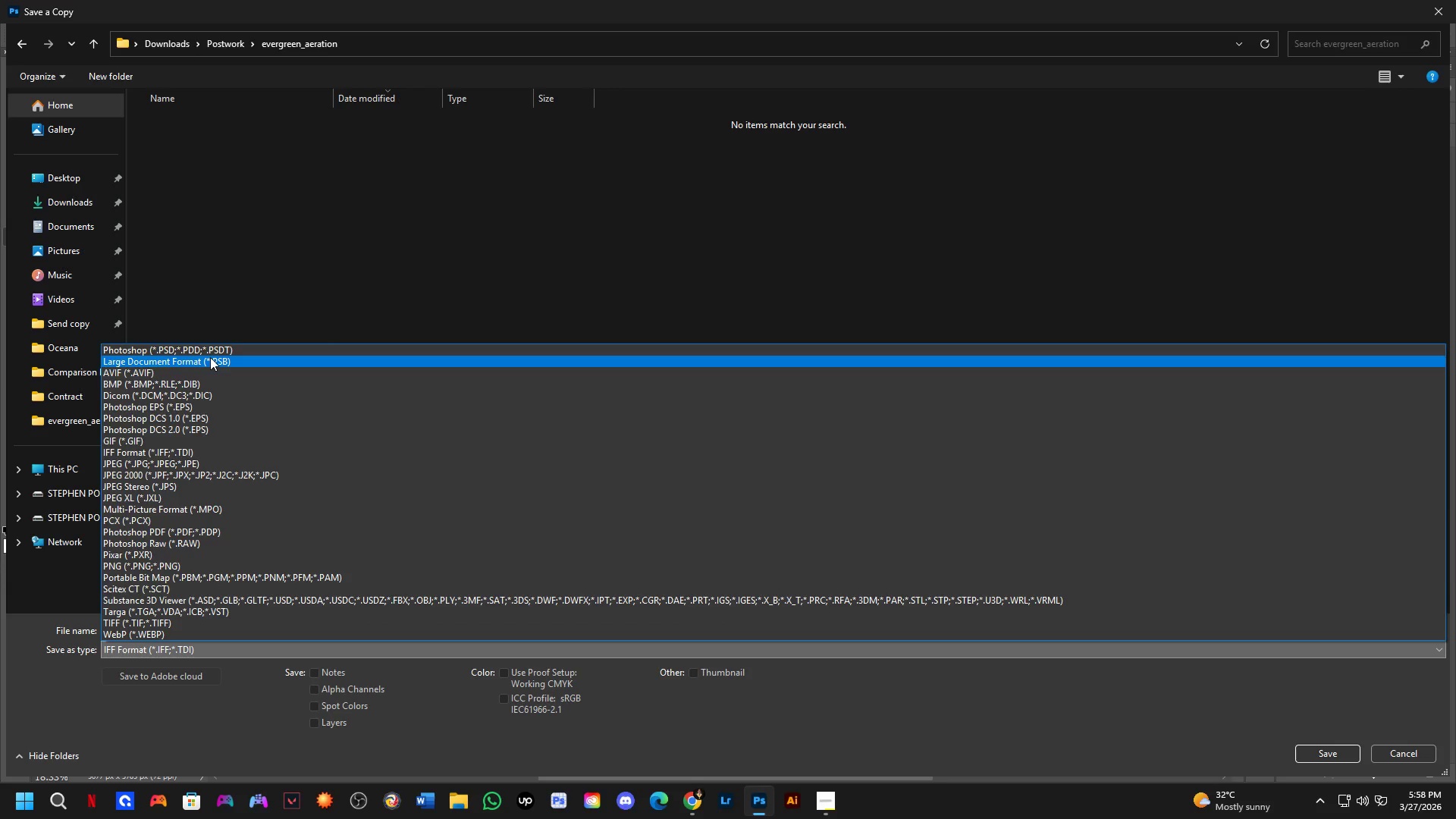 
left_click([206, 354])
 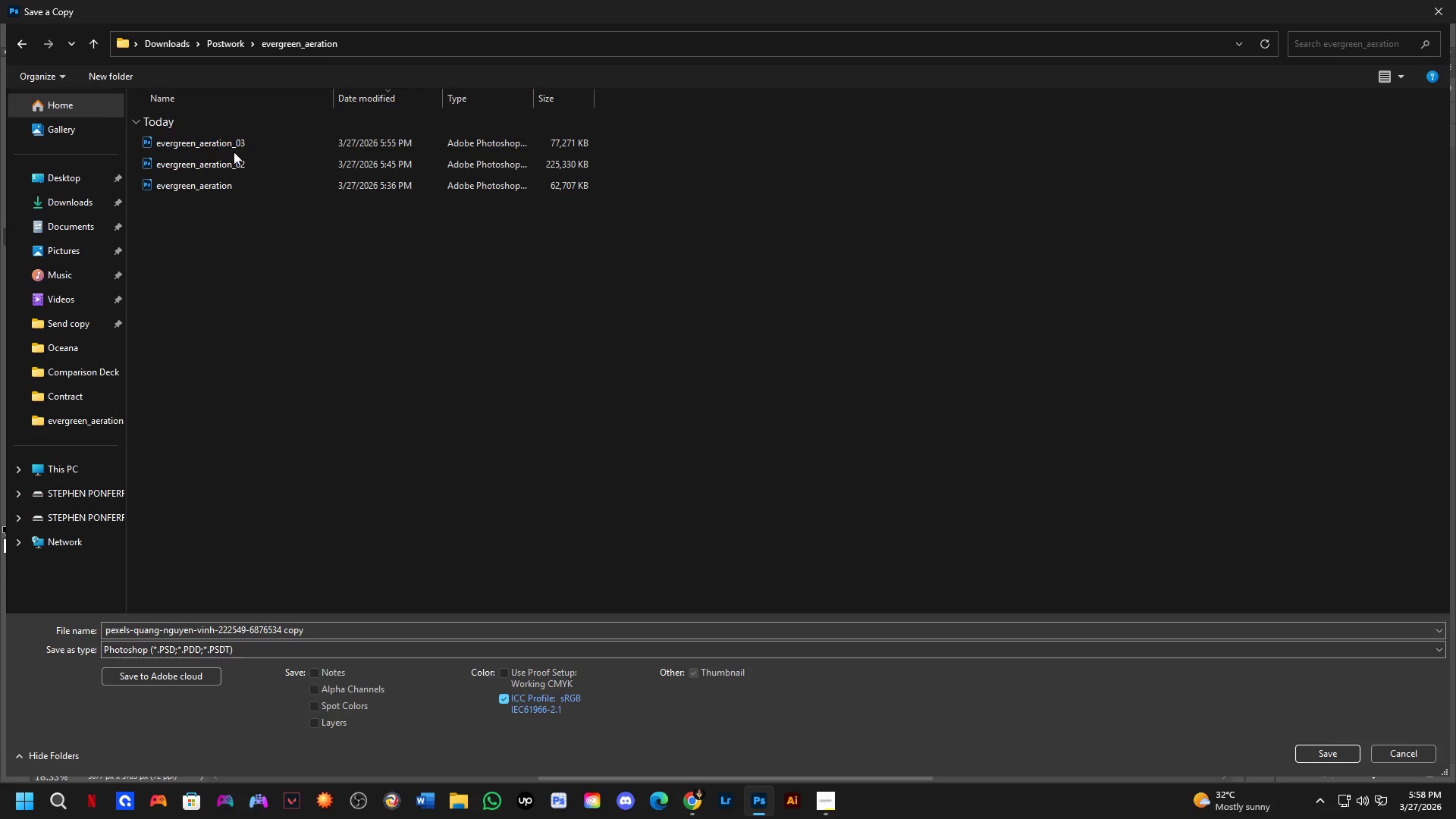 
left_click([237, 148])
 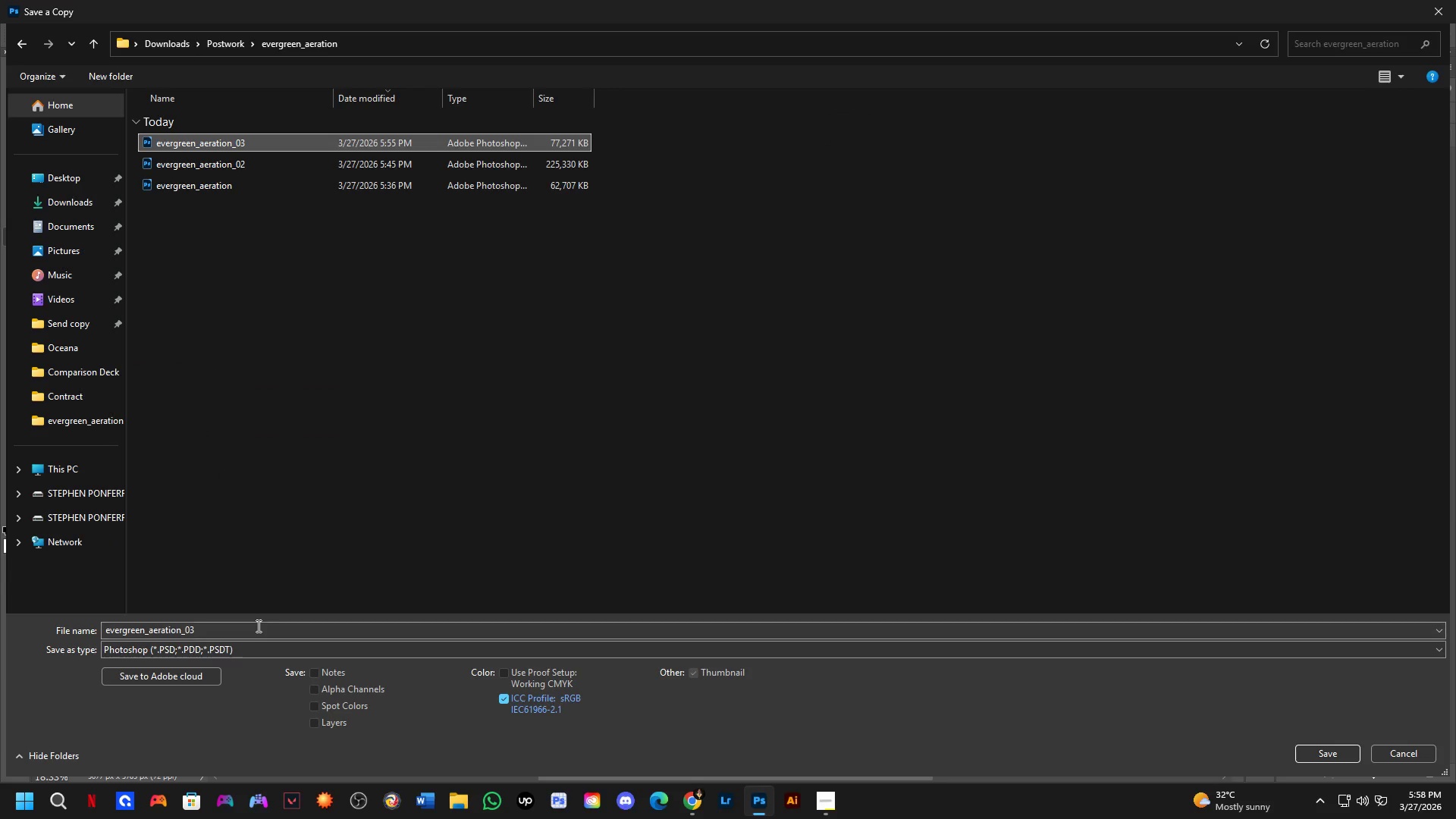 
double_click([257, 626])
 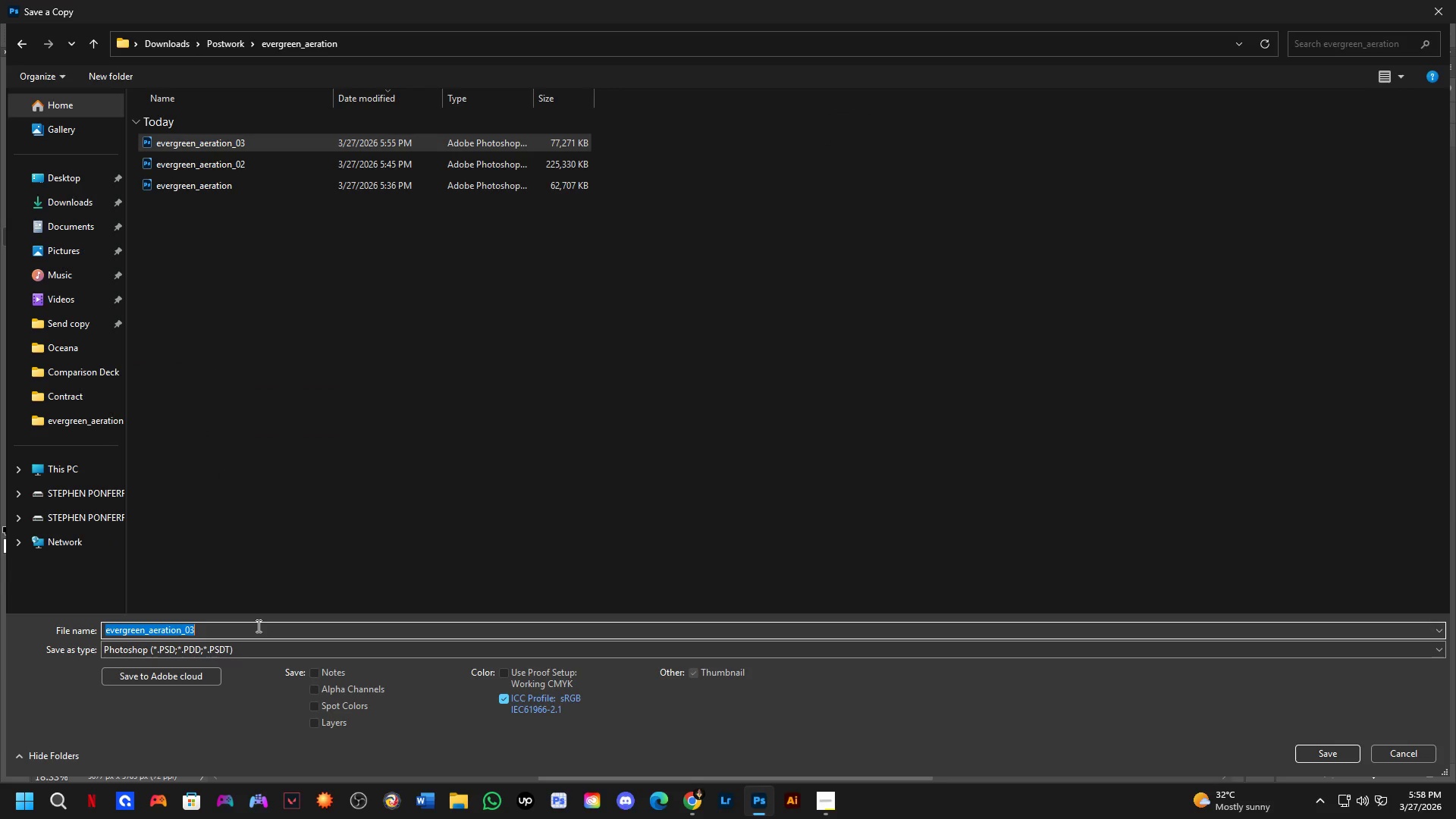 
triple_click([257, 626])
 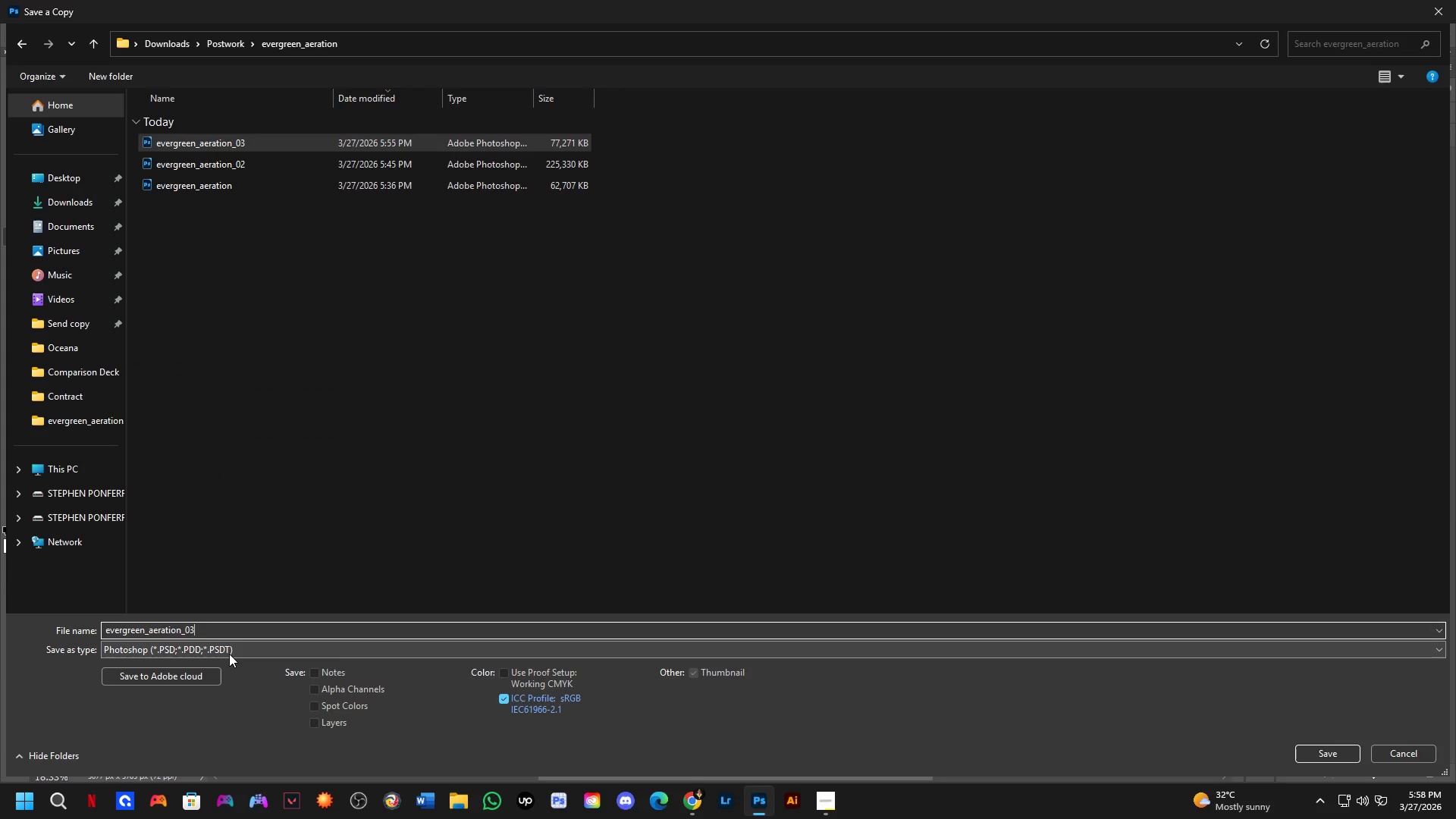 
key(Backspace)
 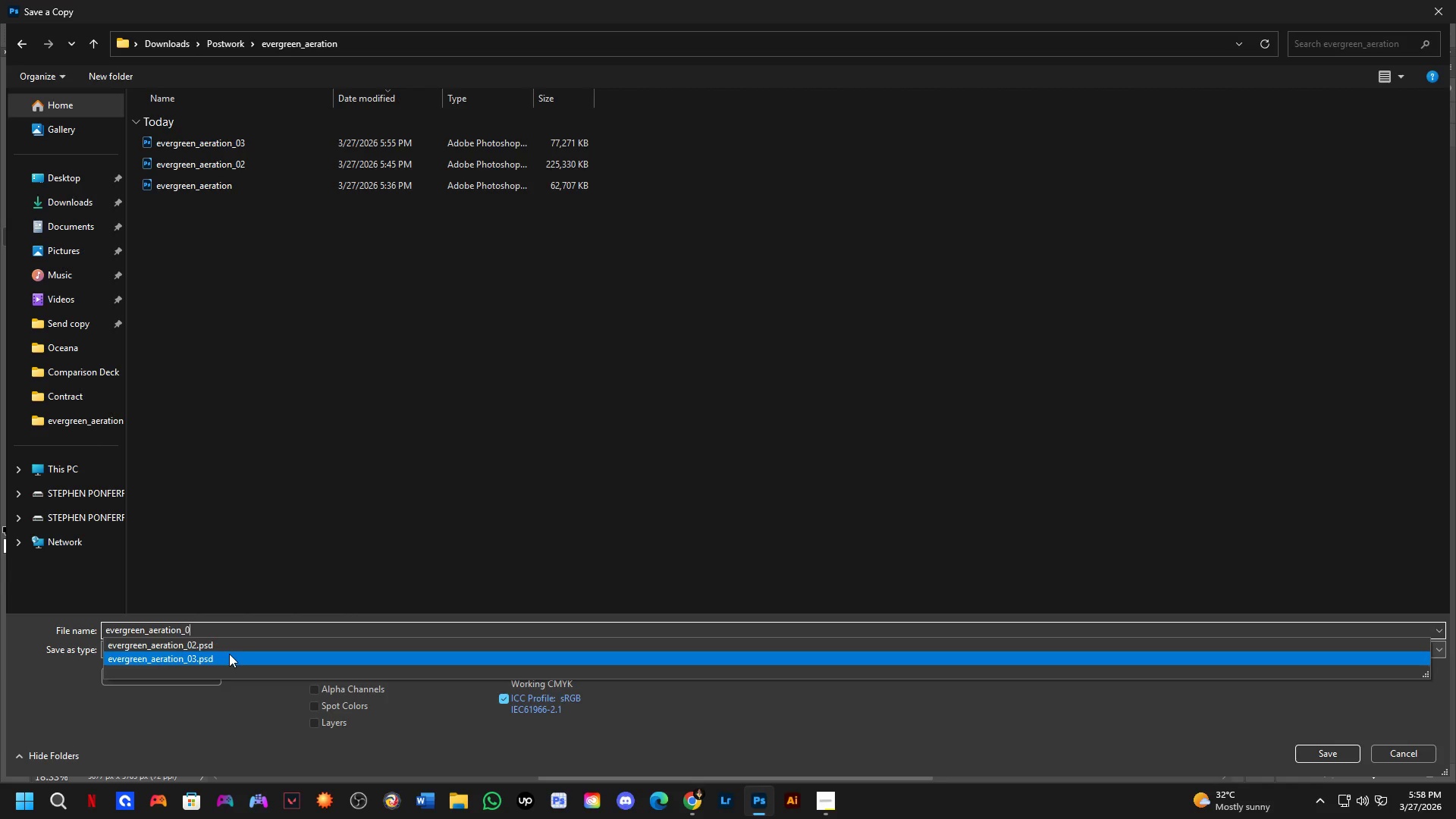 
key(Numpad4)
 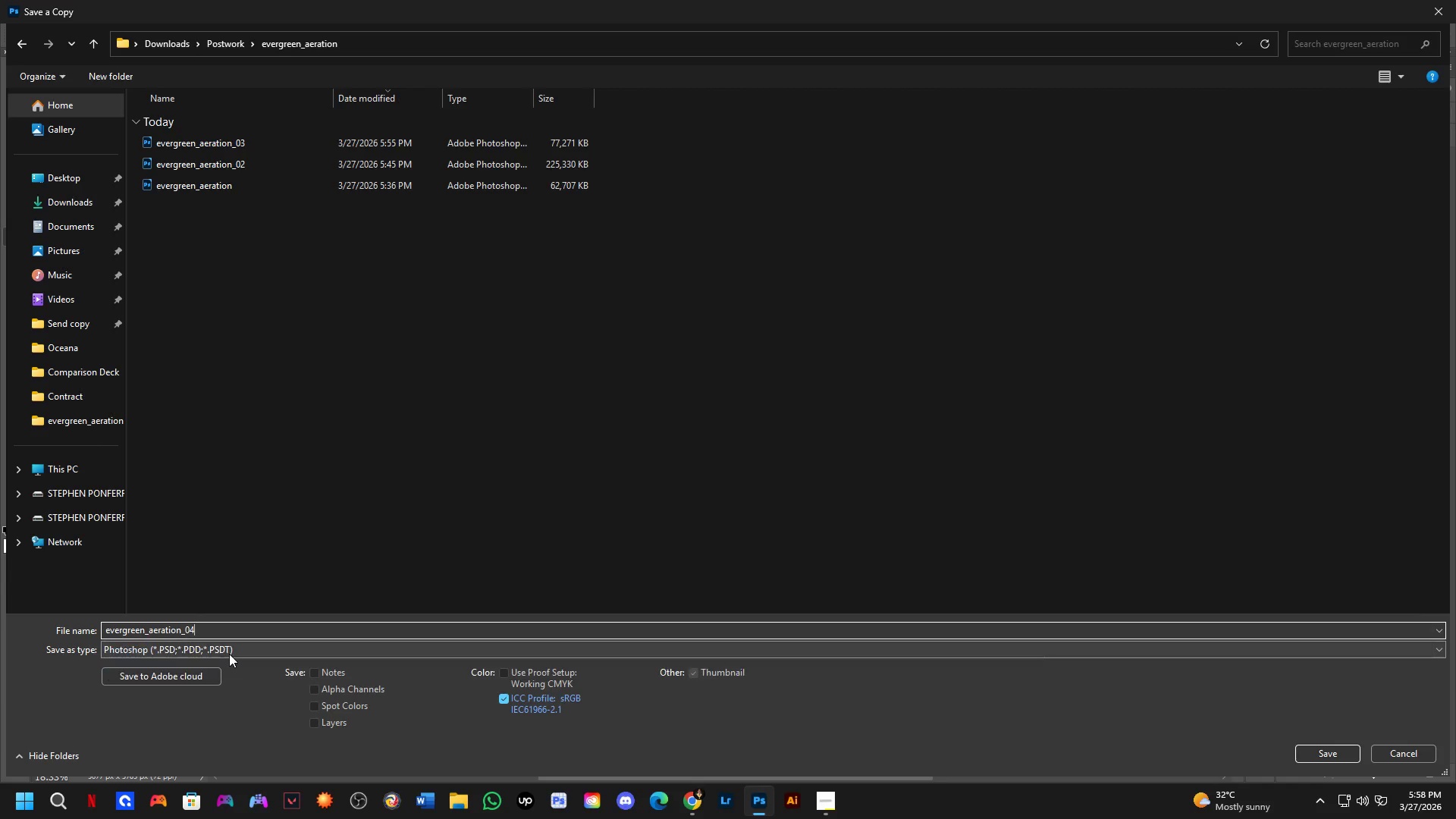 
key(NumpadEnter)
 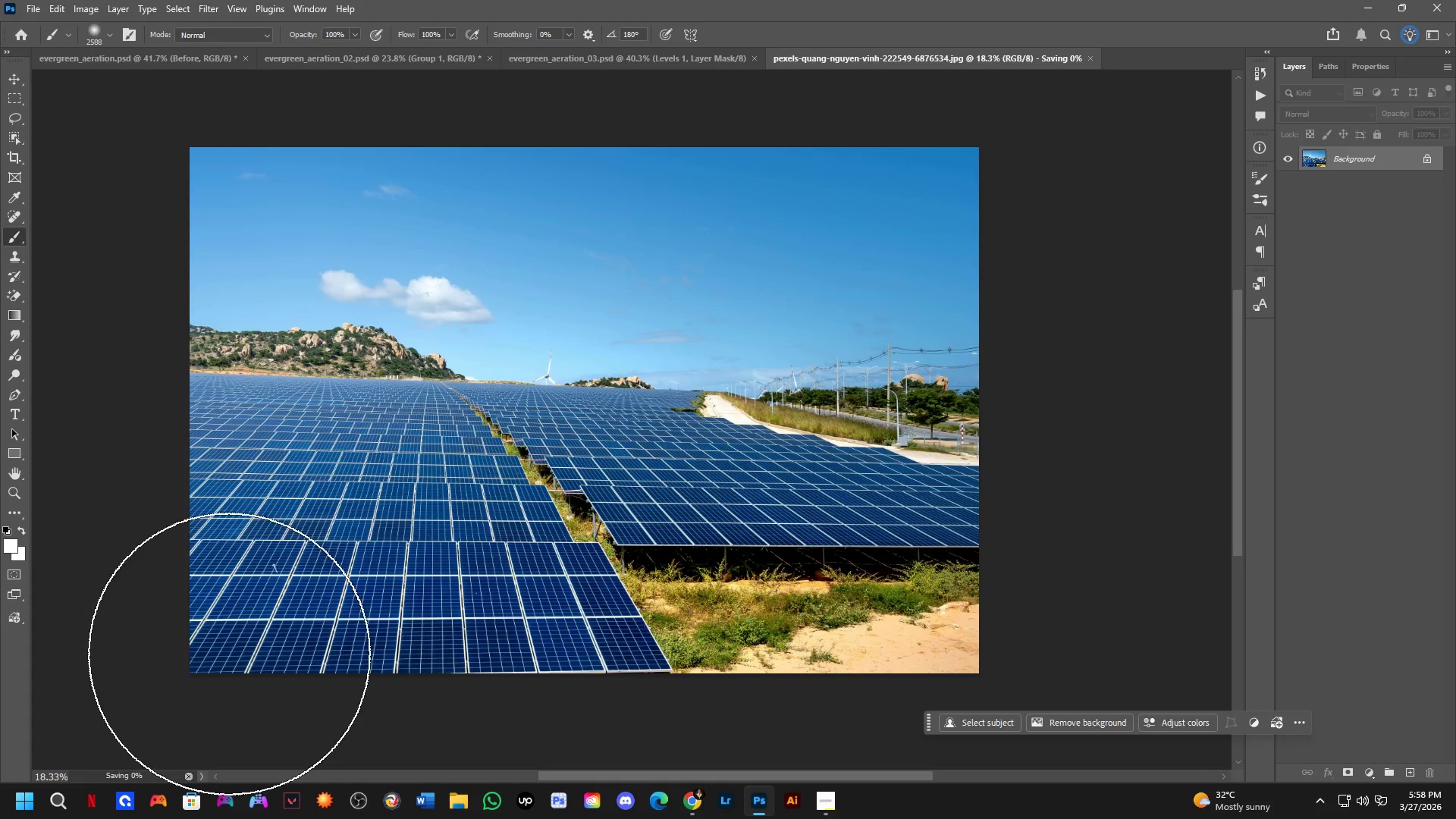 
key(NumpadEnter)
 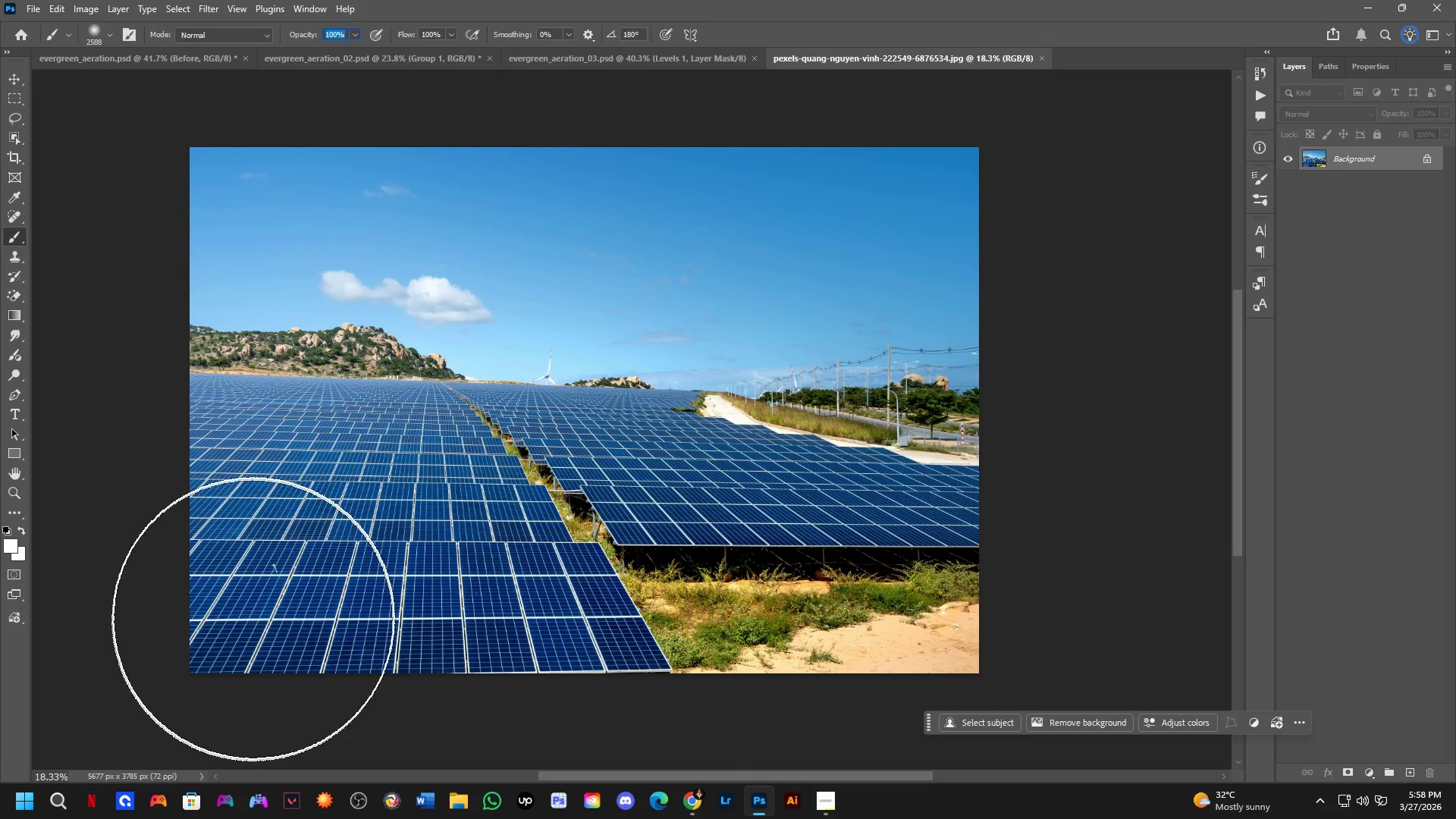 
hold_key(key=Space, duration=0.44)
 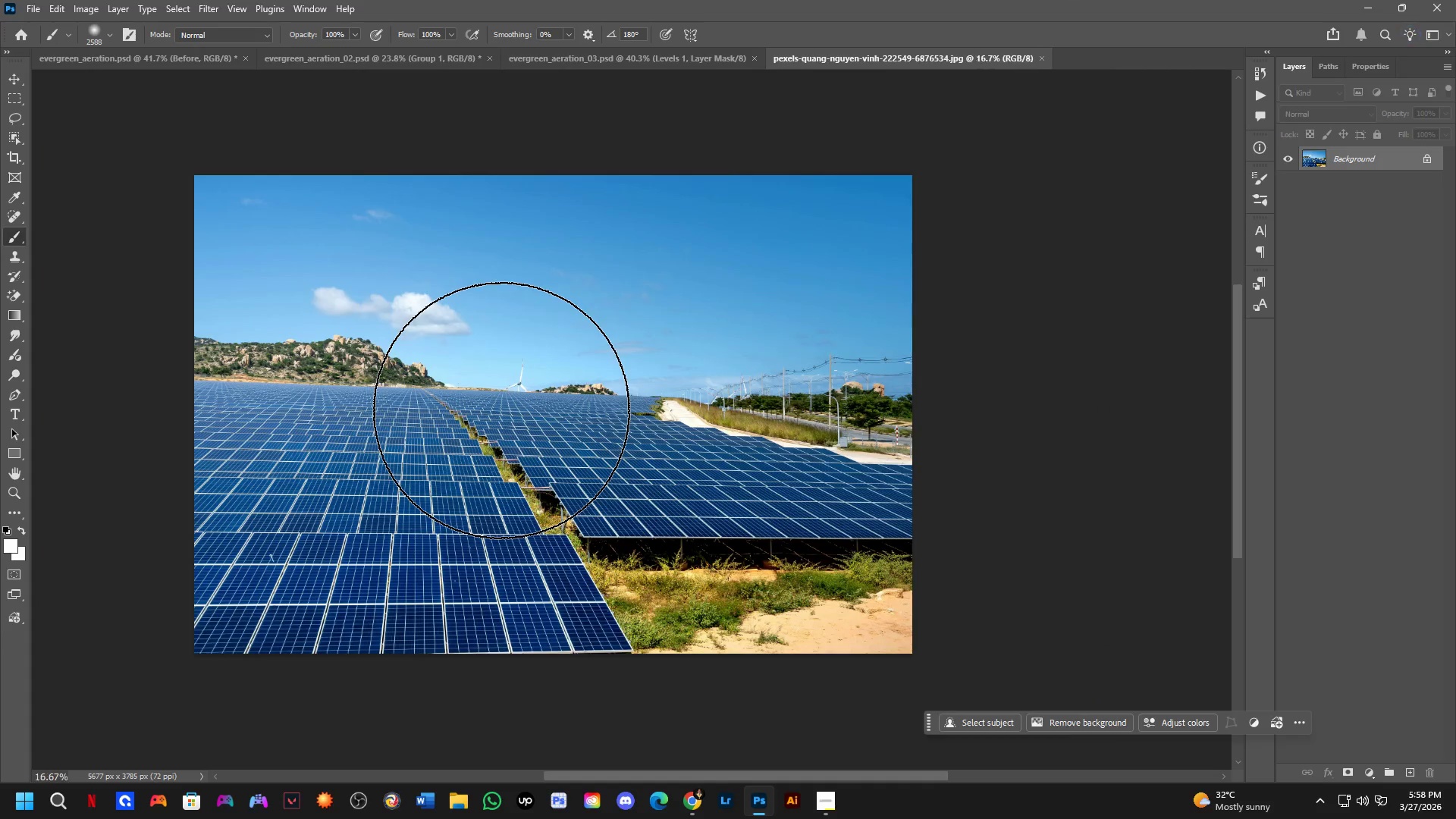 
left_click_drag(start_coordinate=[504, 416], to_coordinate=[479, 421])
 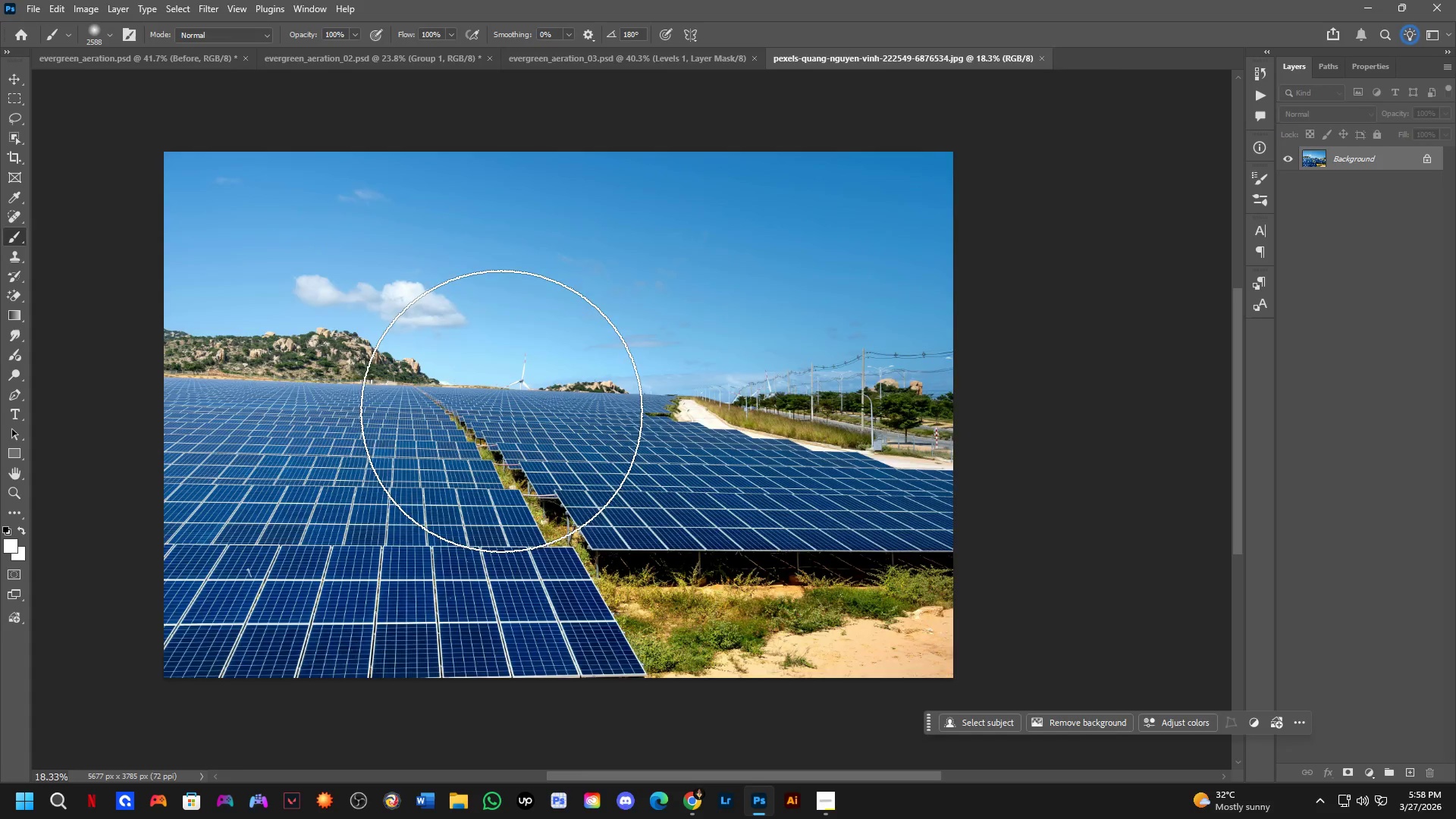 
scroll: coordinate [378, 427], scroll_direction: down, amount: 3.0
 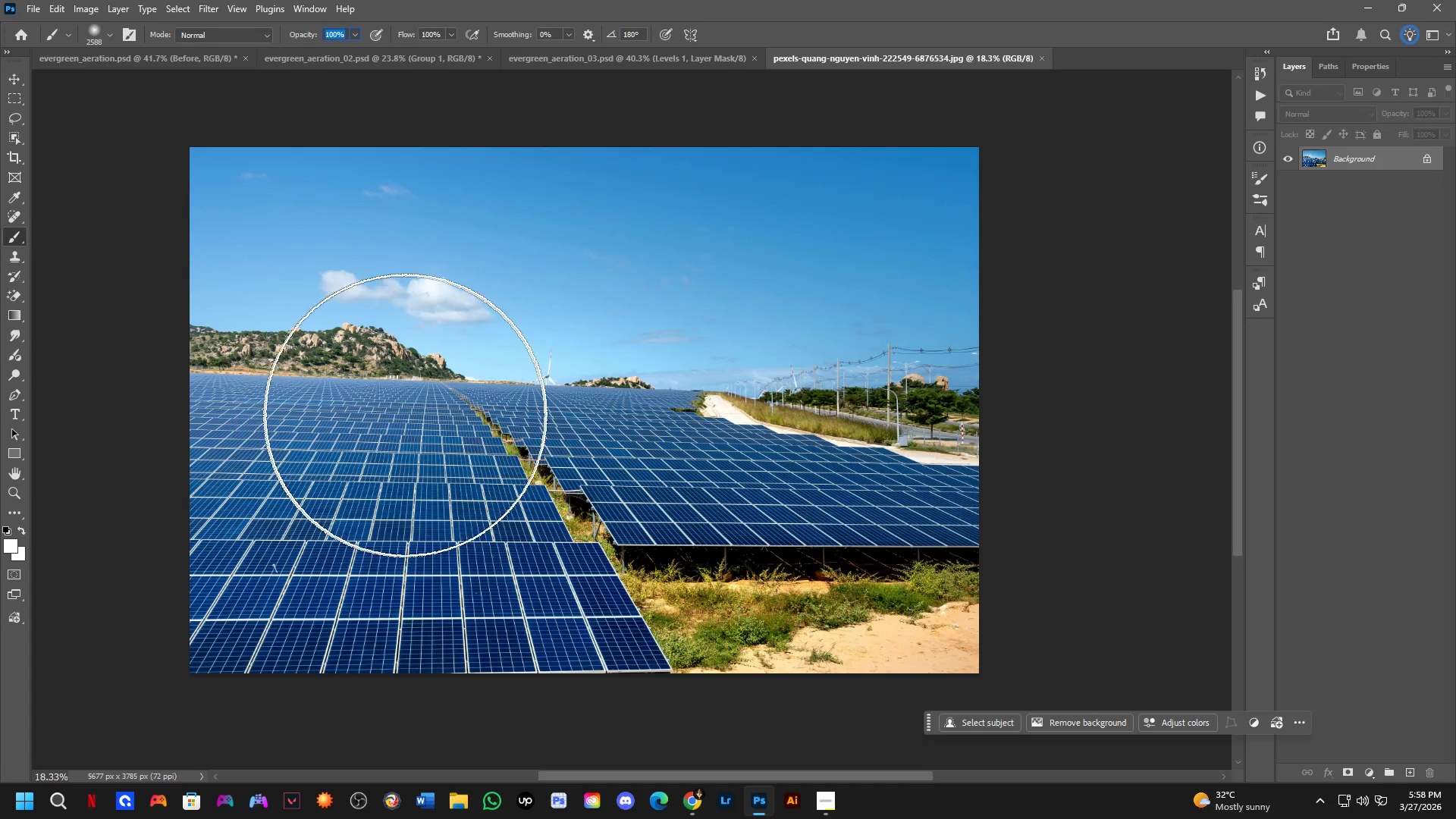 
hold_key(key=ShiftLeft, duration=0.38)
 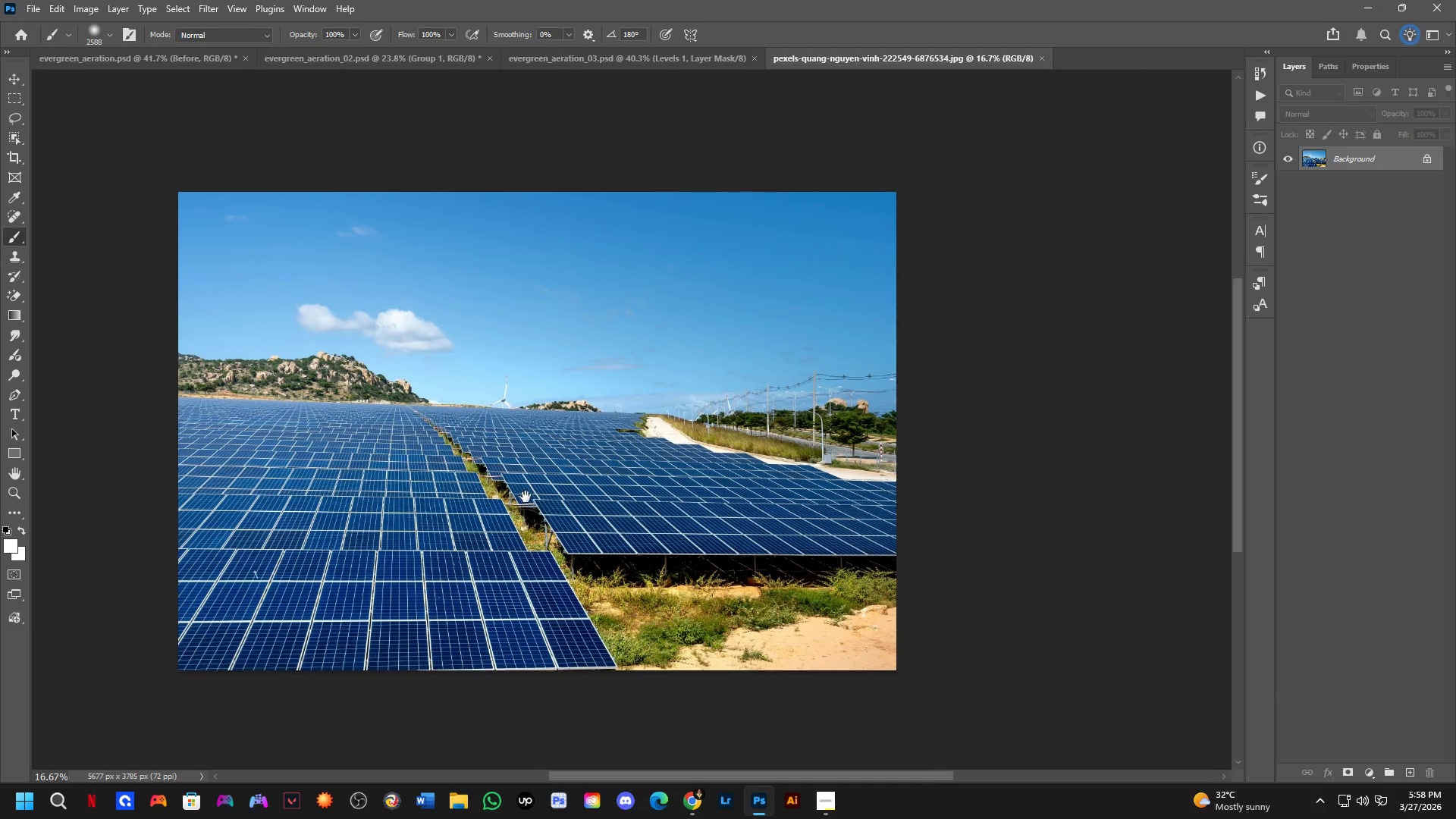 
hold_key(key=Space, duration=0.34)
 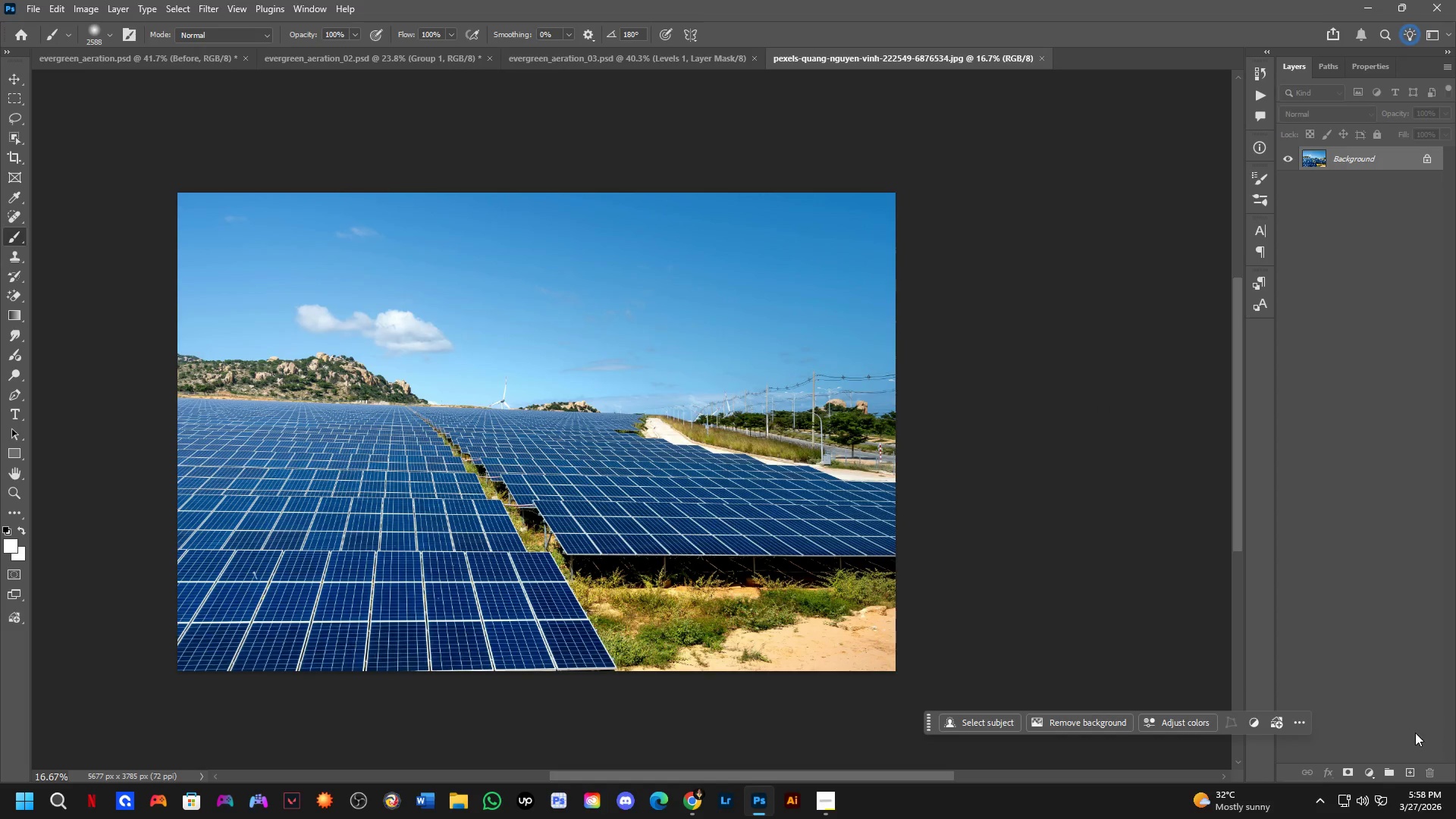 
left_click_drag(start_coordinate=[542, 479], to_coordinate=[526, 497])
 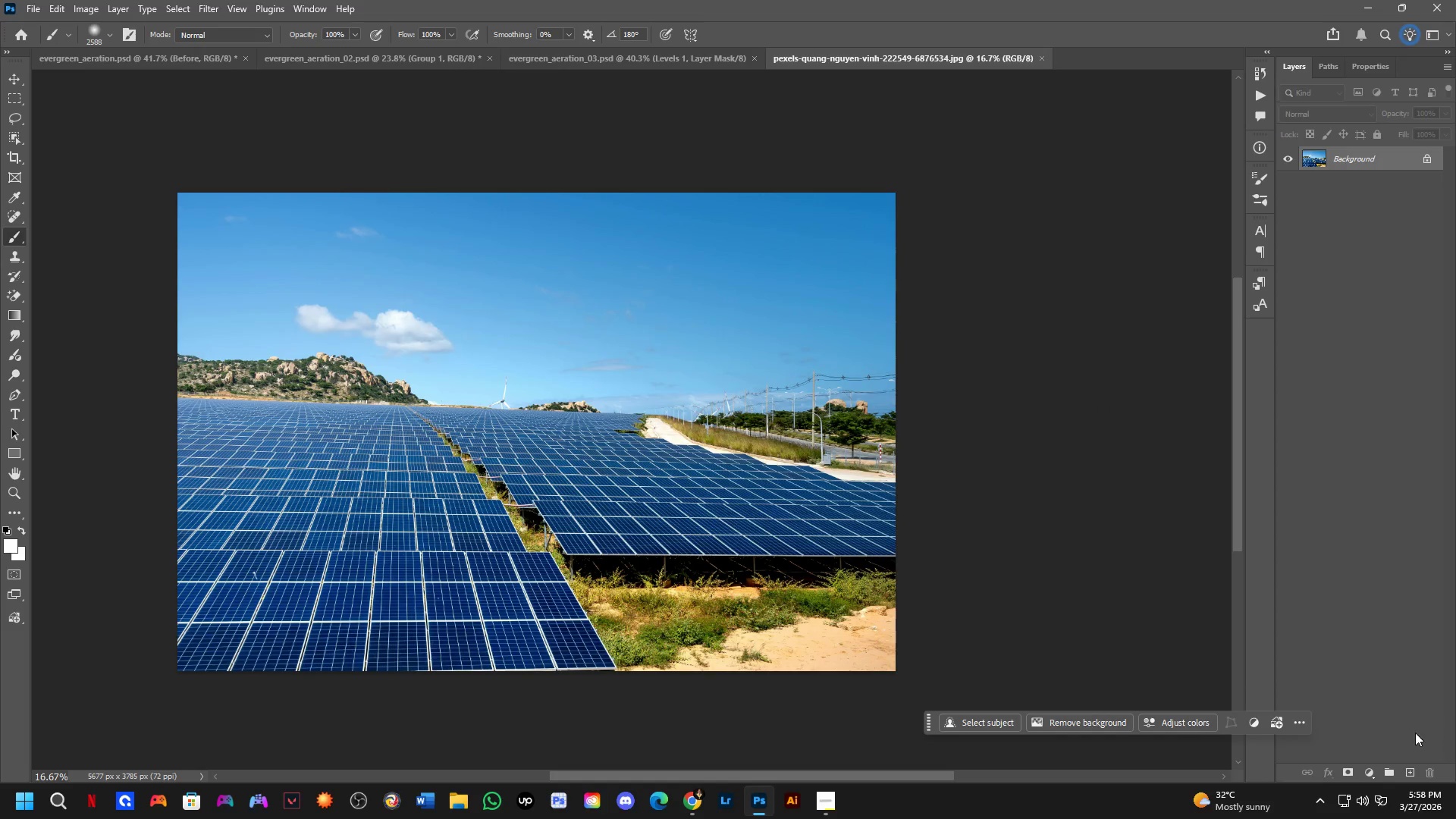 
scroll: coordinate [501, 410], scroll_direction: none, amount: 0.0
 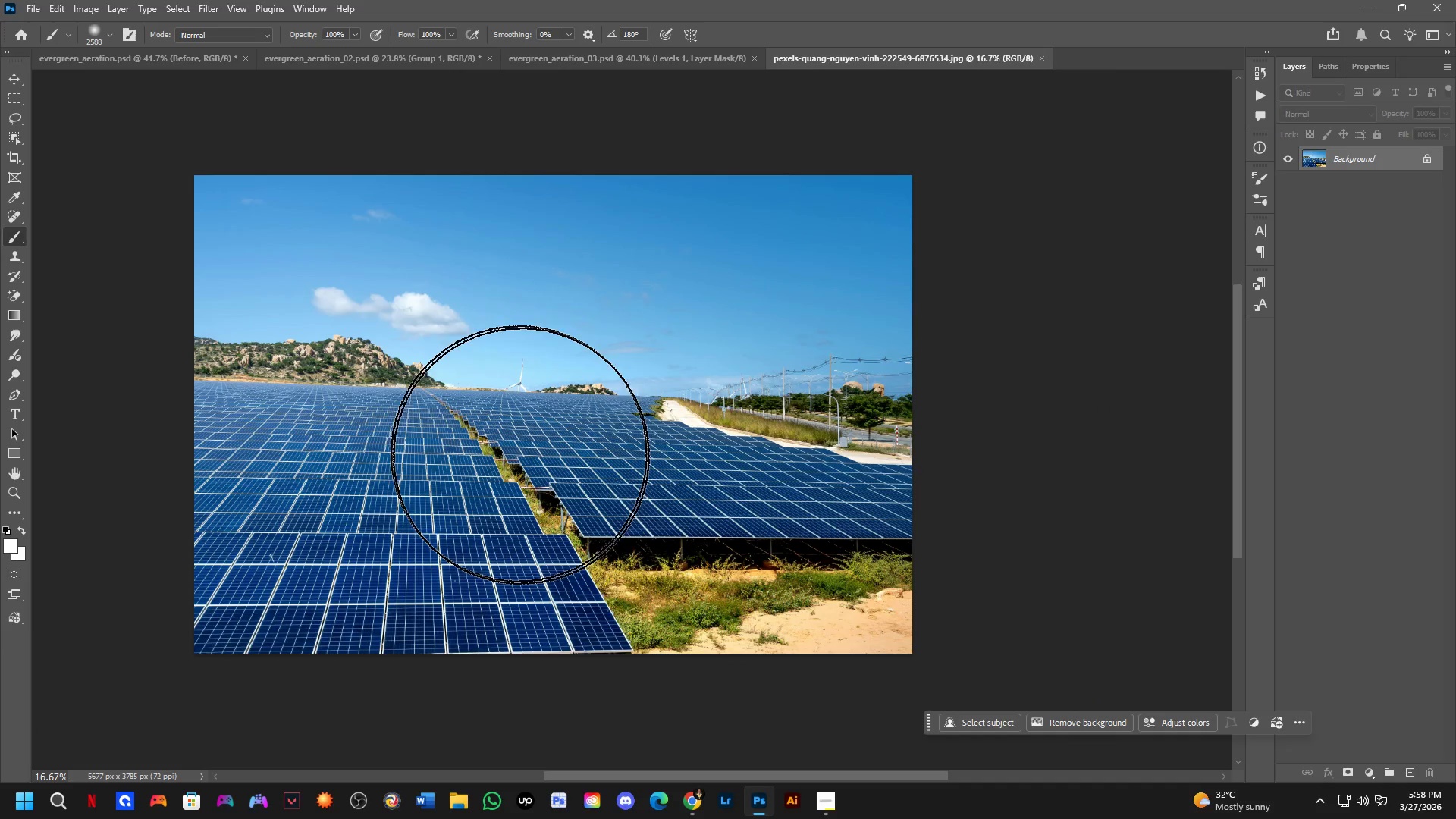 
hold_key(key=ControlLeft, duration=0.67)
 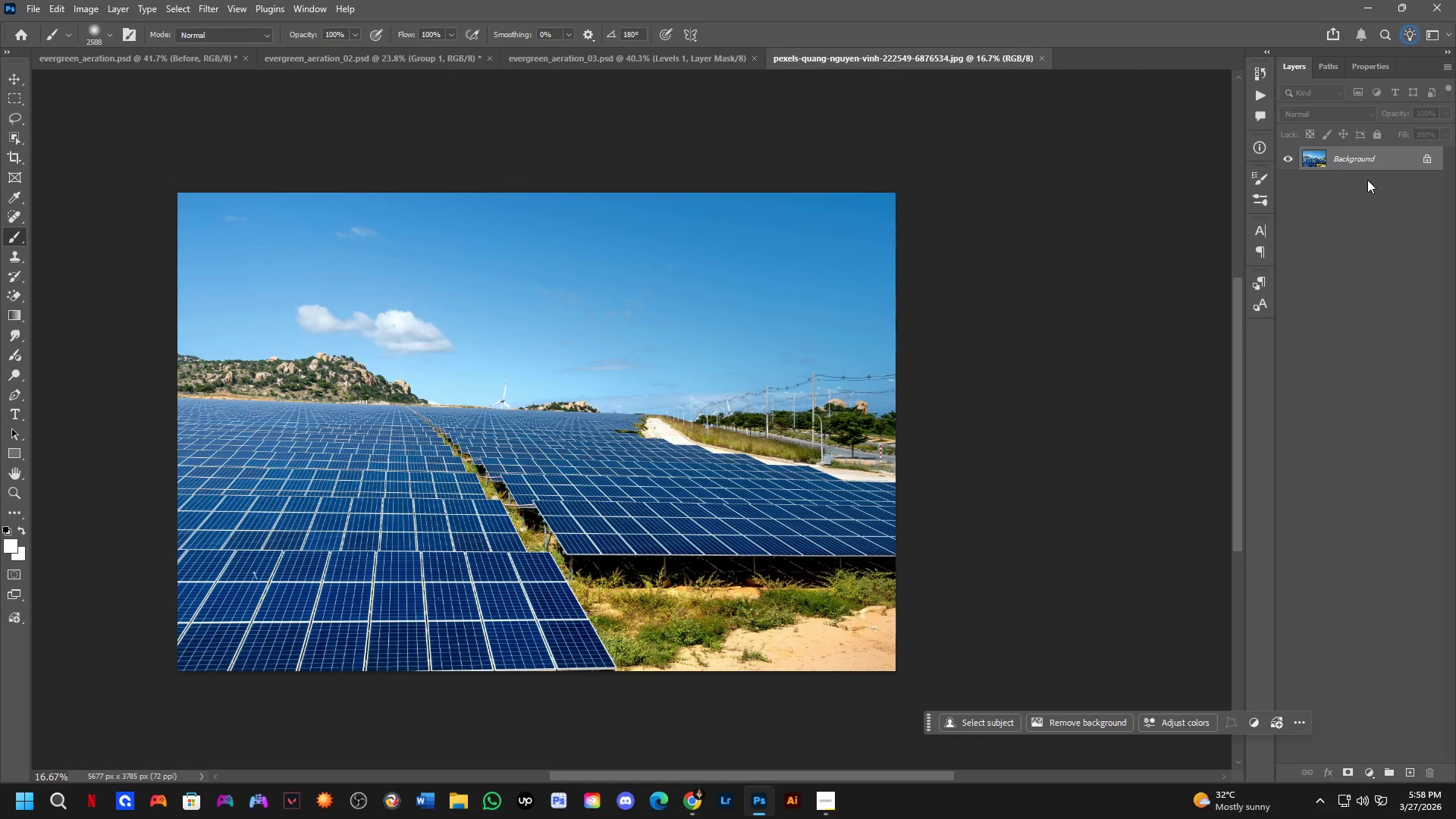 
right_click([1370, 165])
 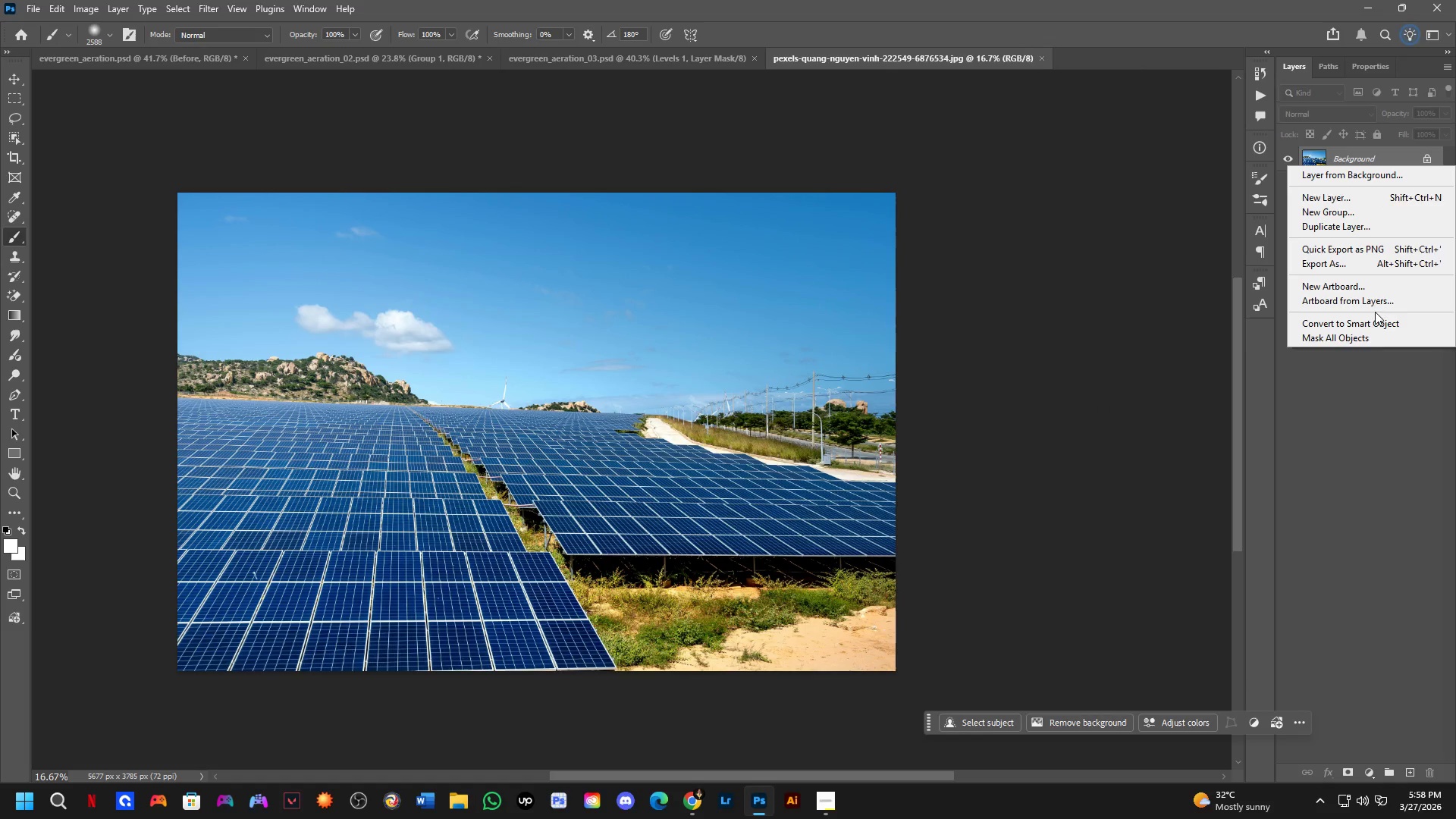 
left_click([1379, 319])
 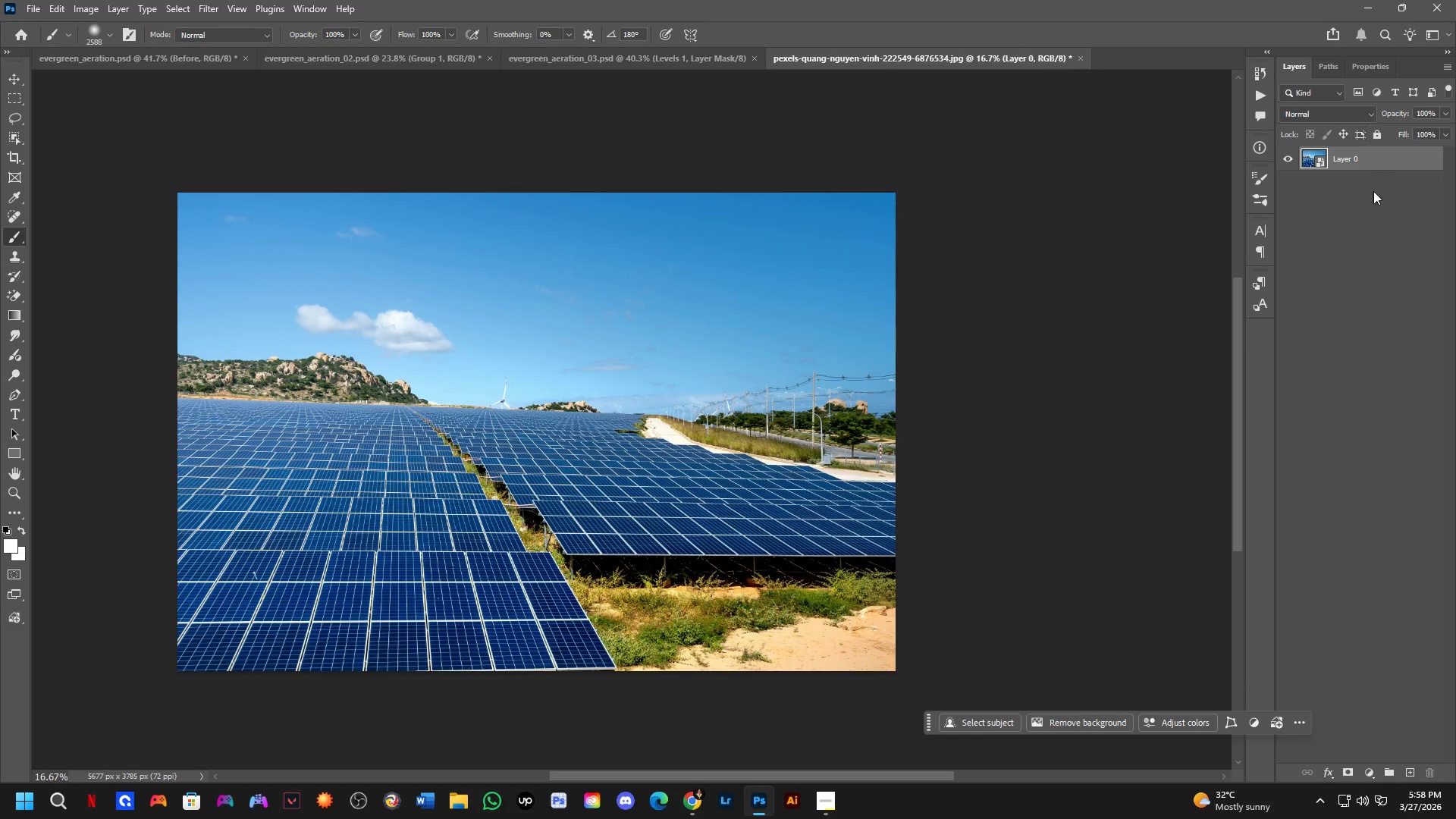 
key(Control+J)
 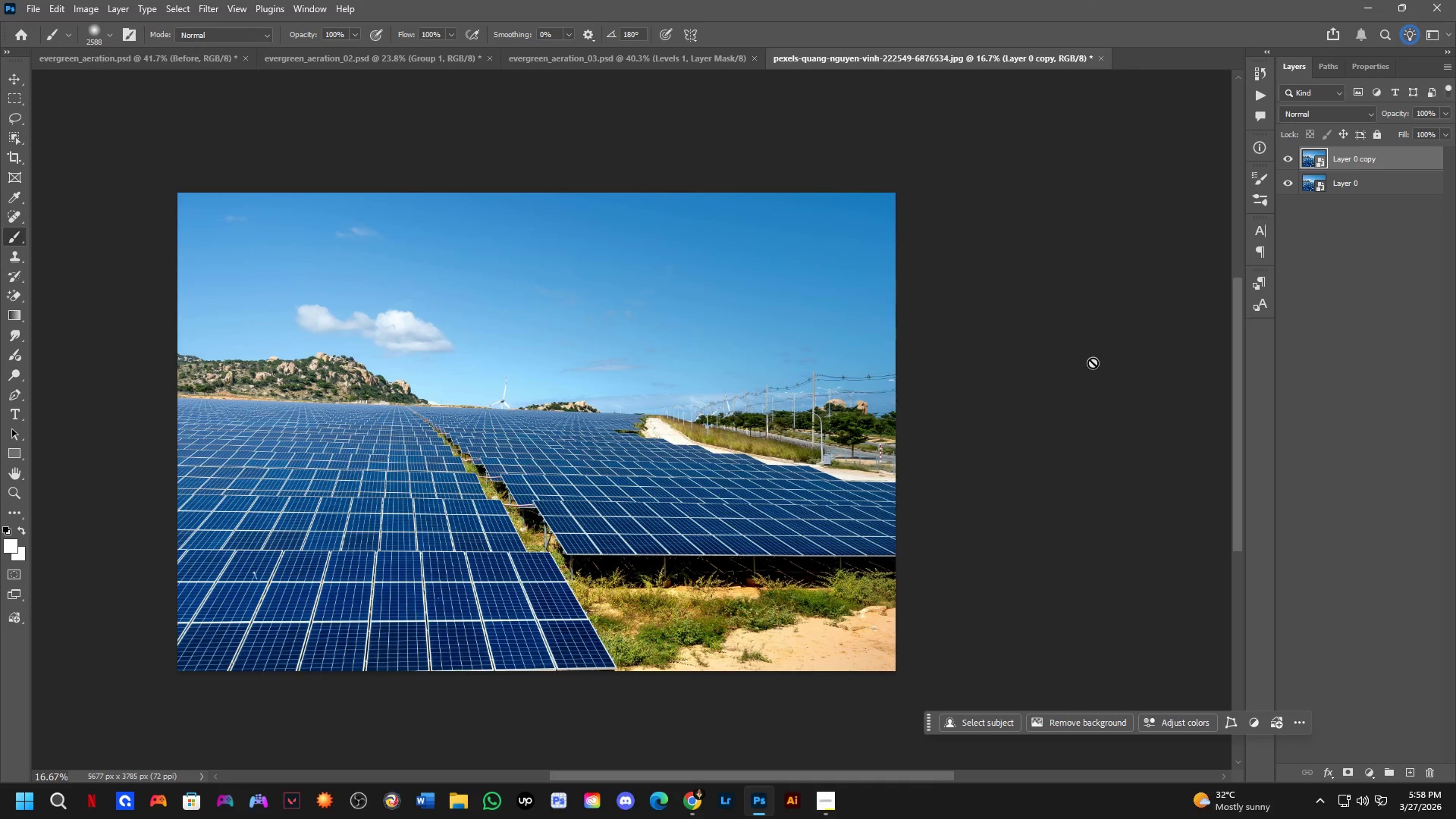 
left_click([723, 59])
 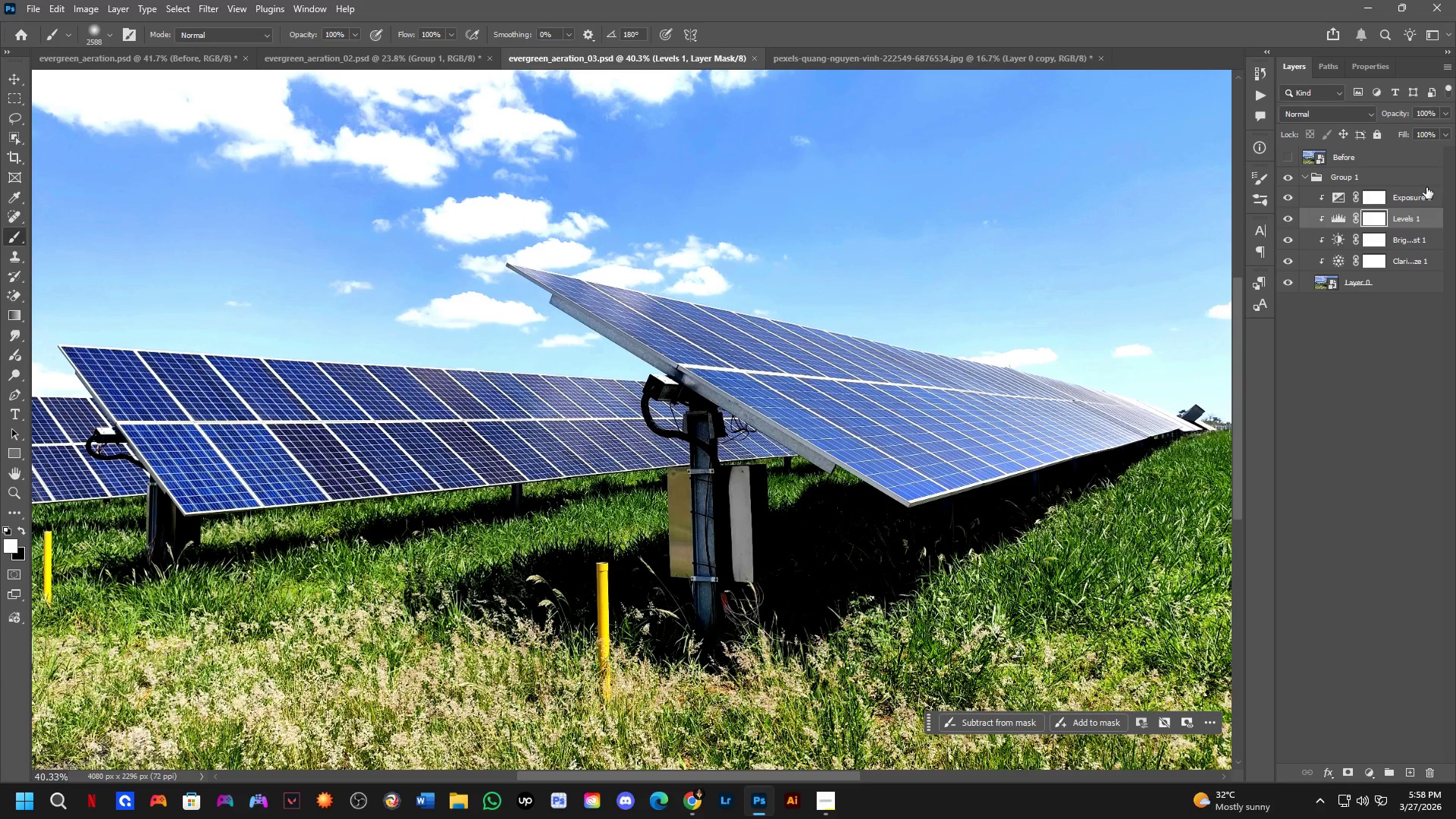 
left_click([1407, 183])
 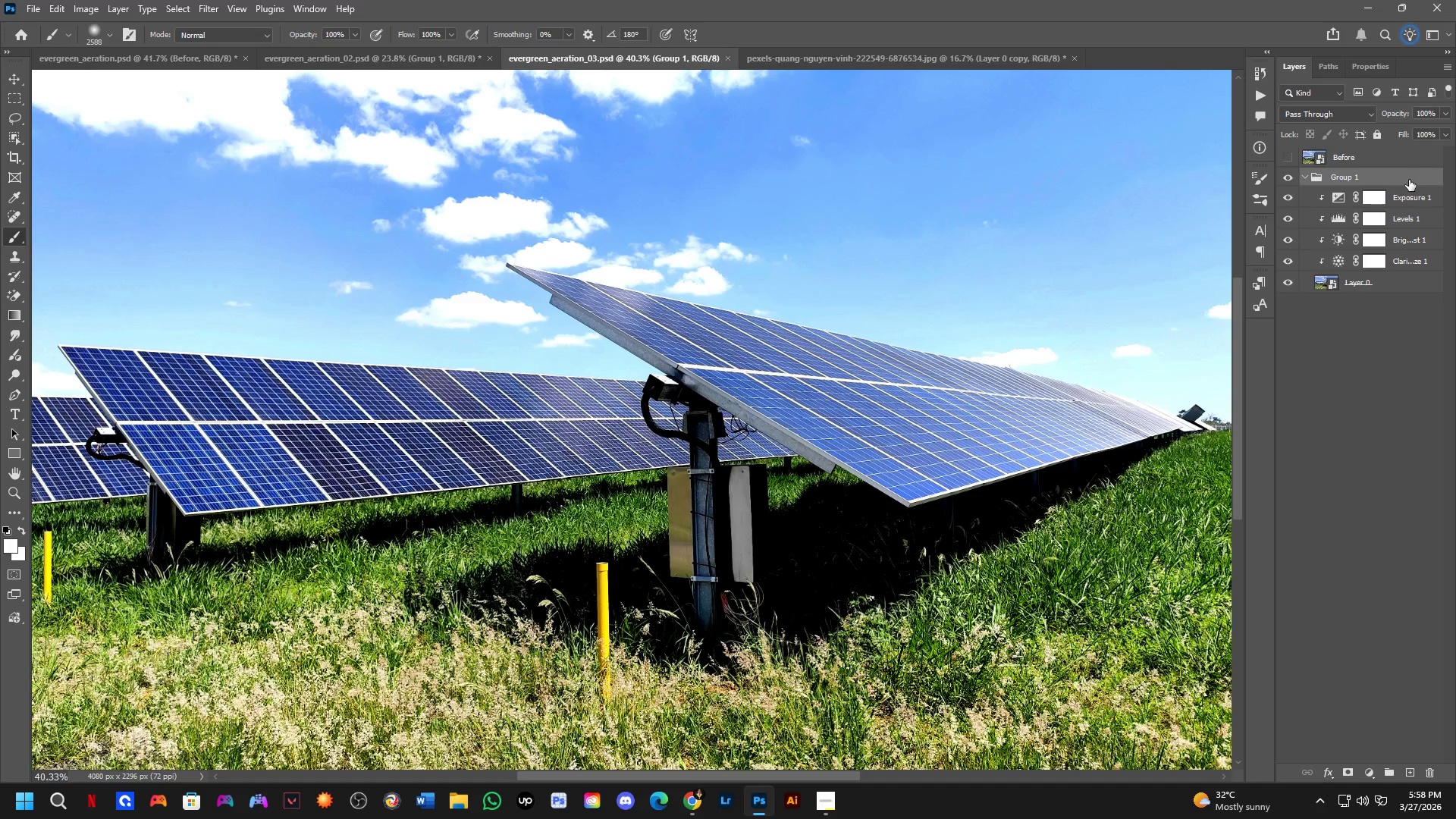 
hold_key(key=ControlLeft, duration=0.39)
hold_key(key=ShiftLeft, duration=0.38)
left_click([1404, 260])
 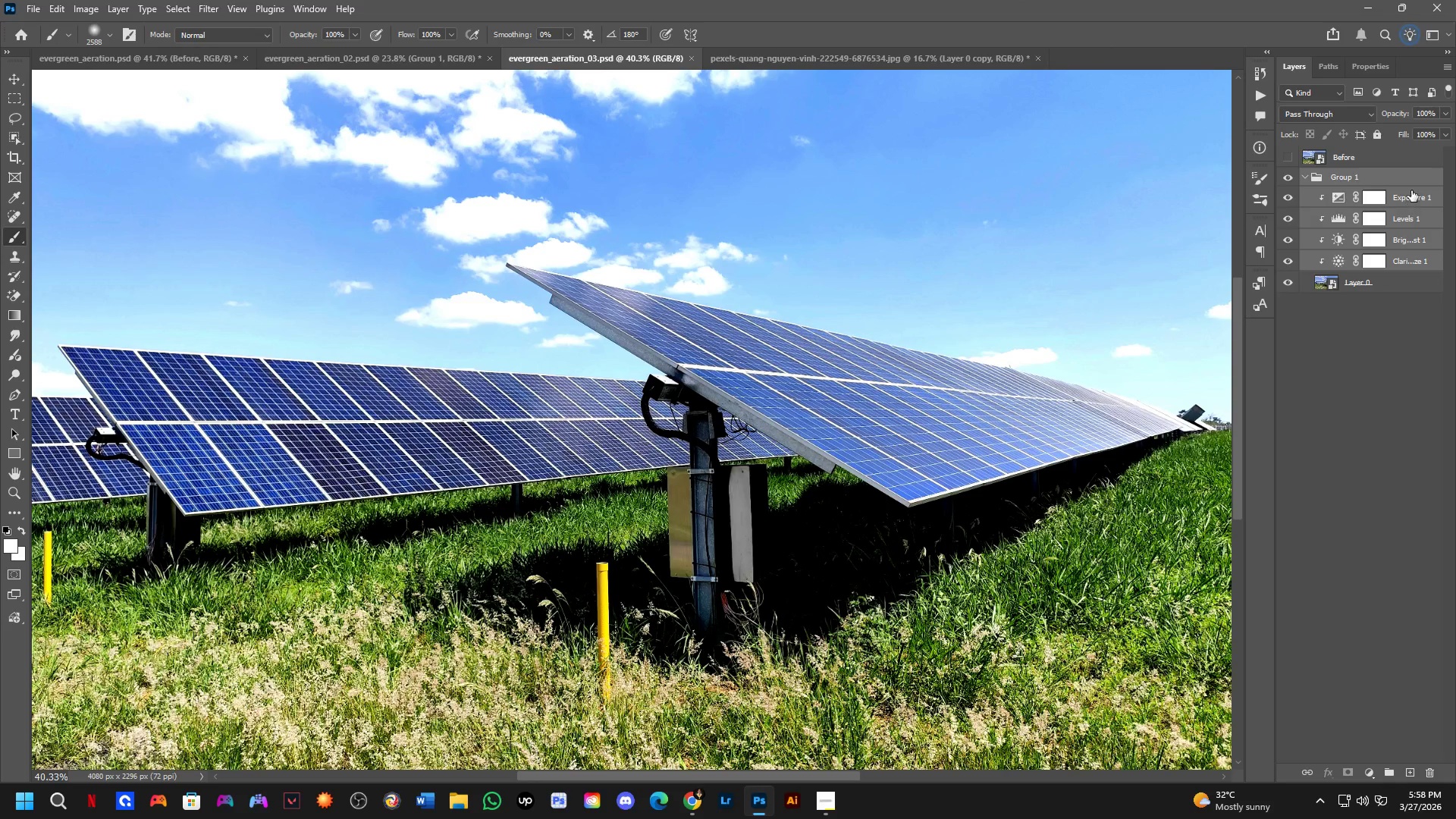 
hold_key(key=ControlLeft, duration=0.55)
left_click([1417, 180])
 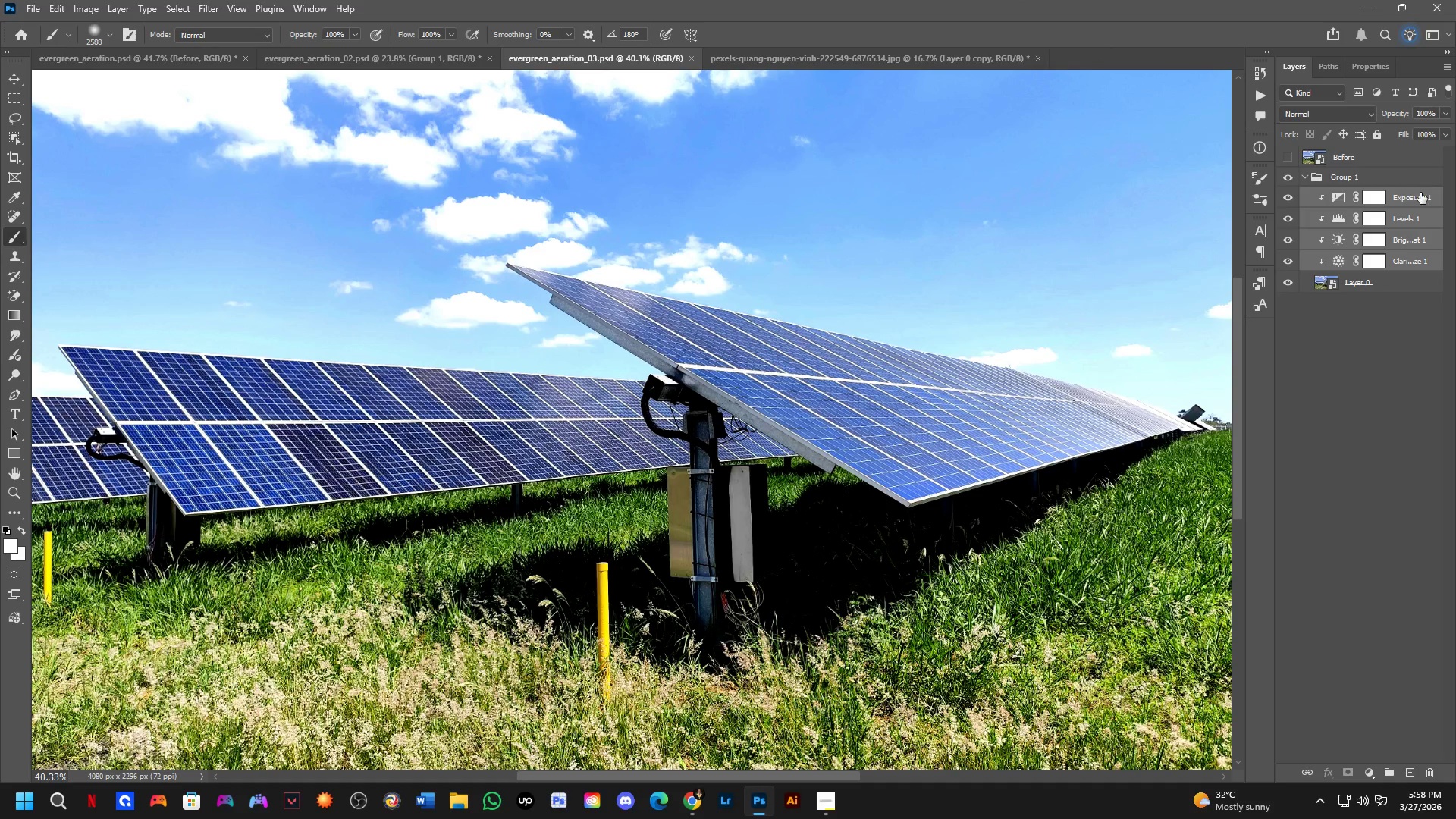 
hold_key(key=ControlLeft, duration=23.8)
left_click_drag(start_coordinate=[1421, 196], to_coordinate=[799, 302])
 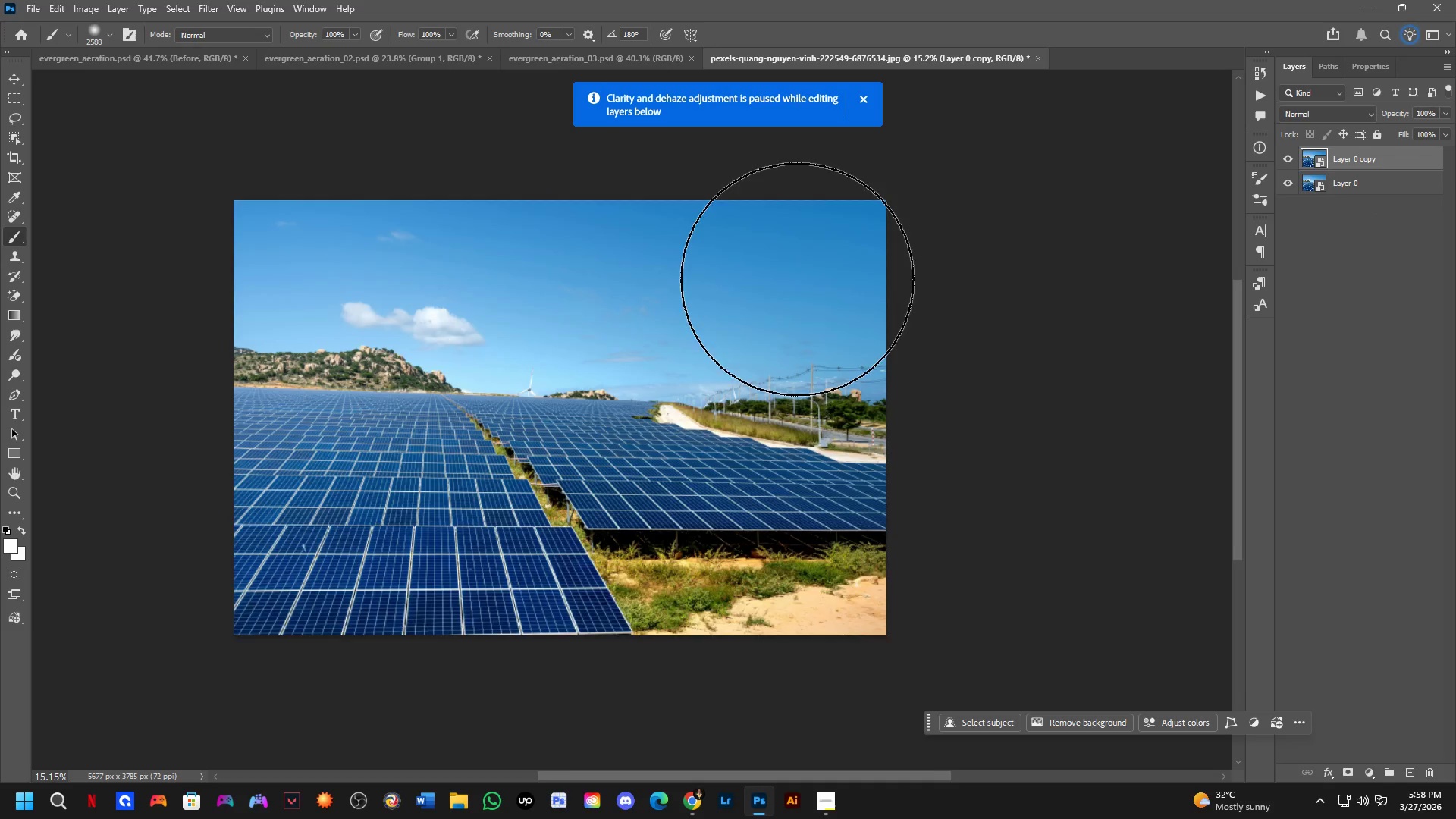 
hold_key(key=ShiftLeft, duration=0.83)
 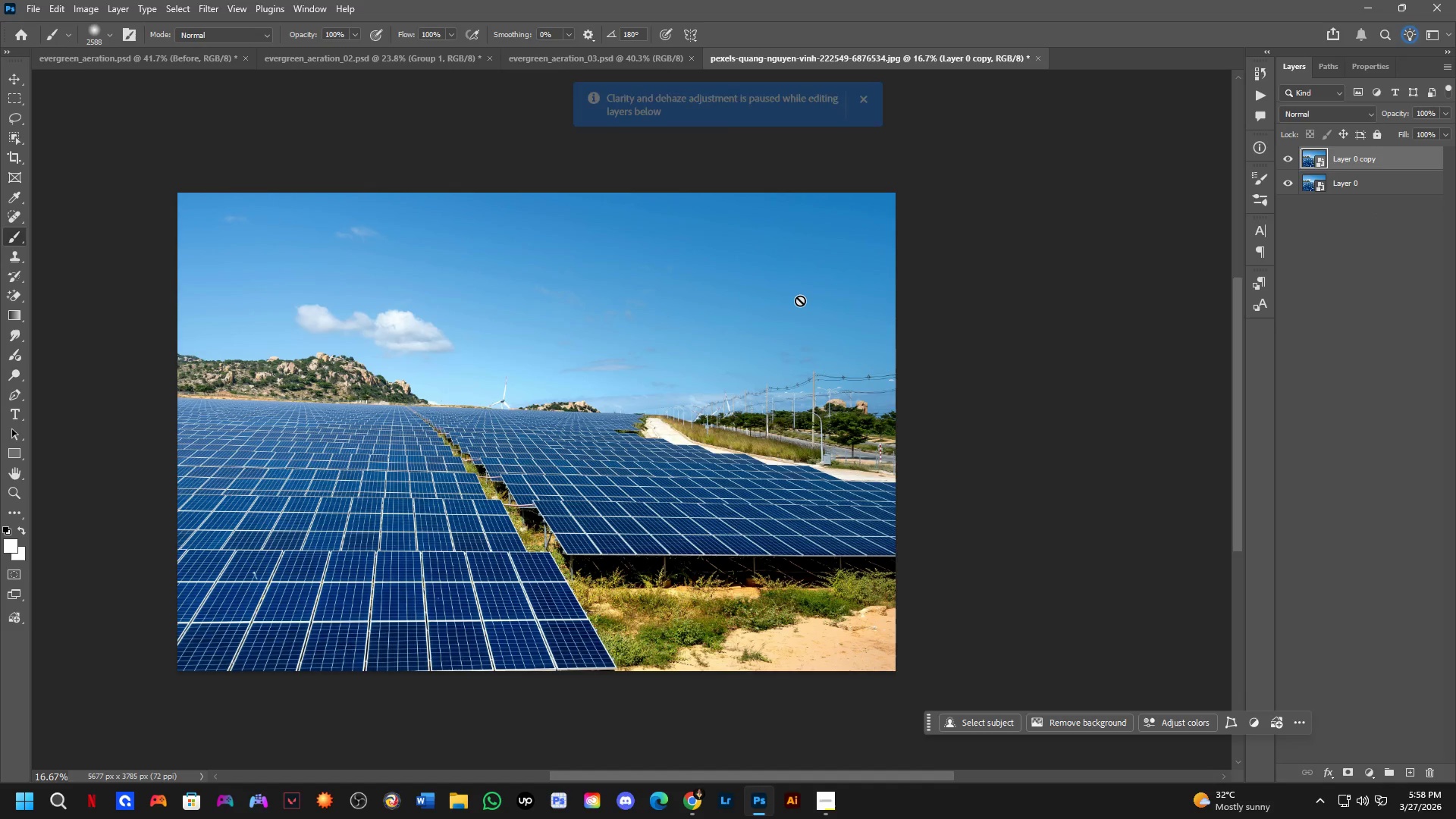 
hold_key(key=ShiftLeft, duration=0.53)
 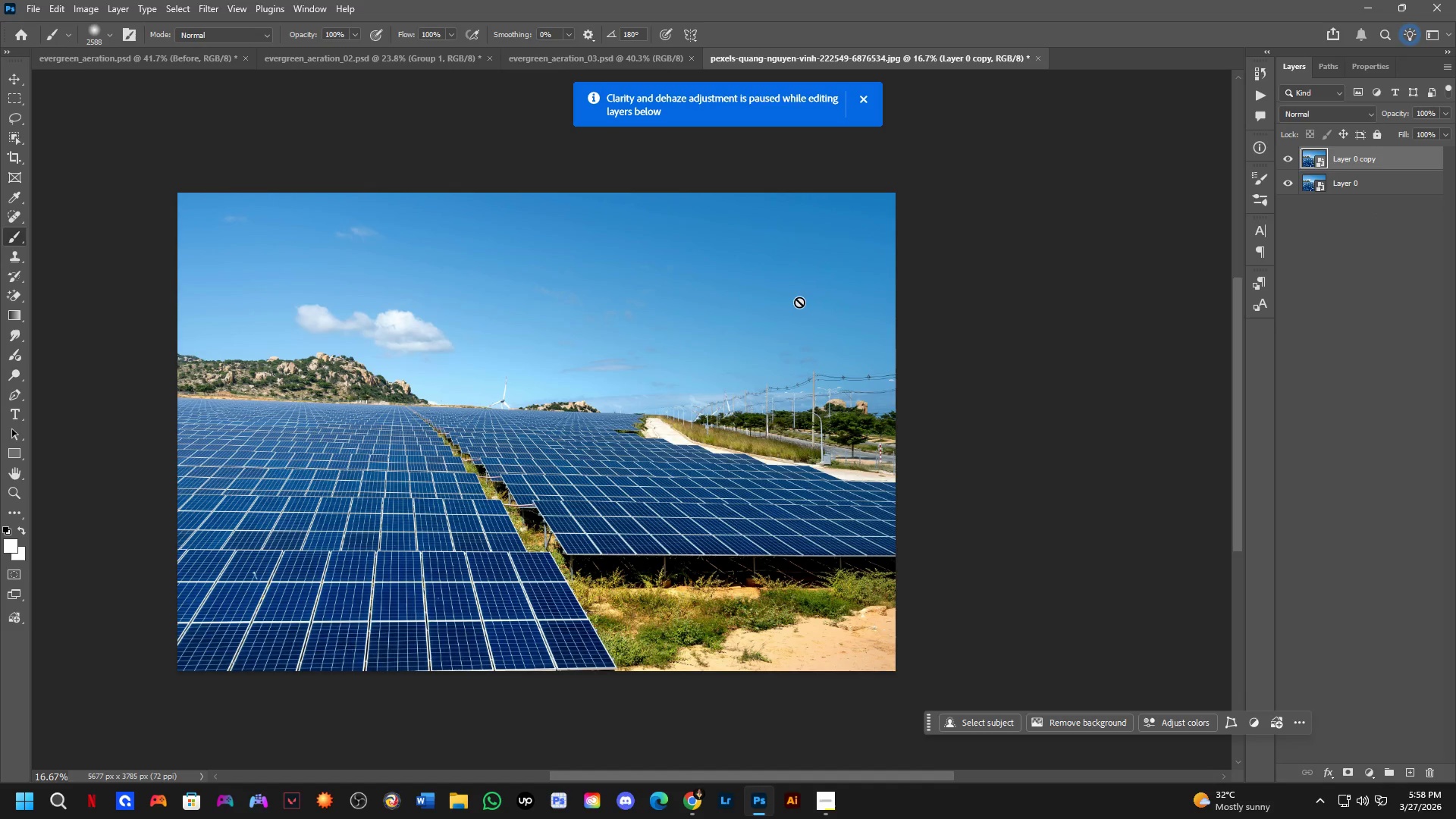 
scroll: coordinate [791, 281], scroll_direction: up, amount: 3.0
 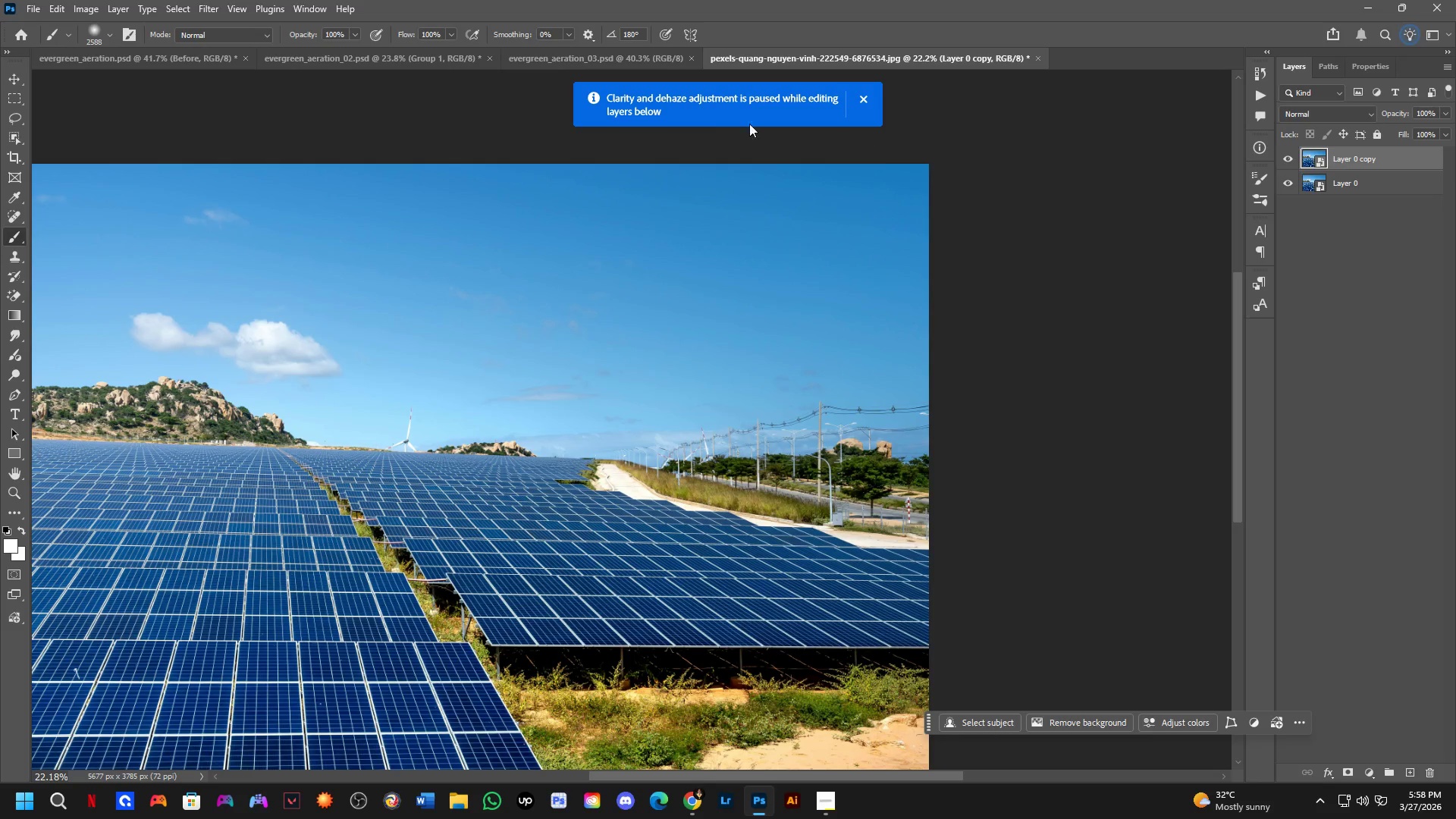 
left_click([670, 53])
 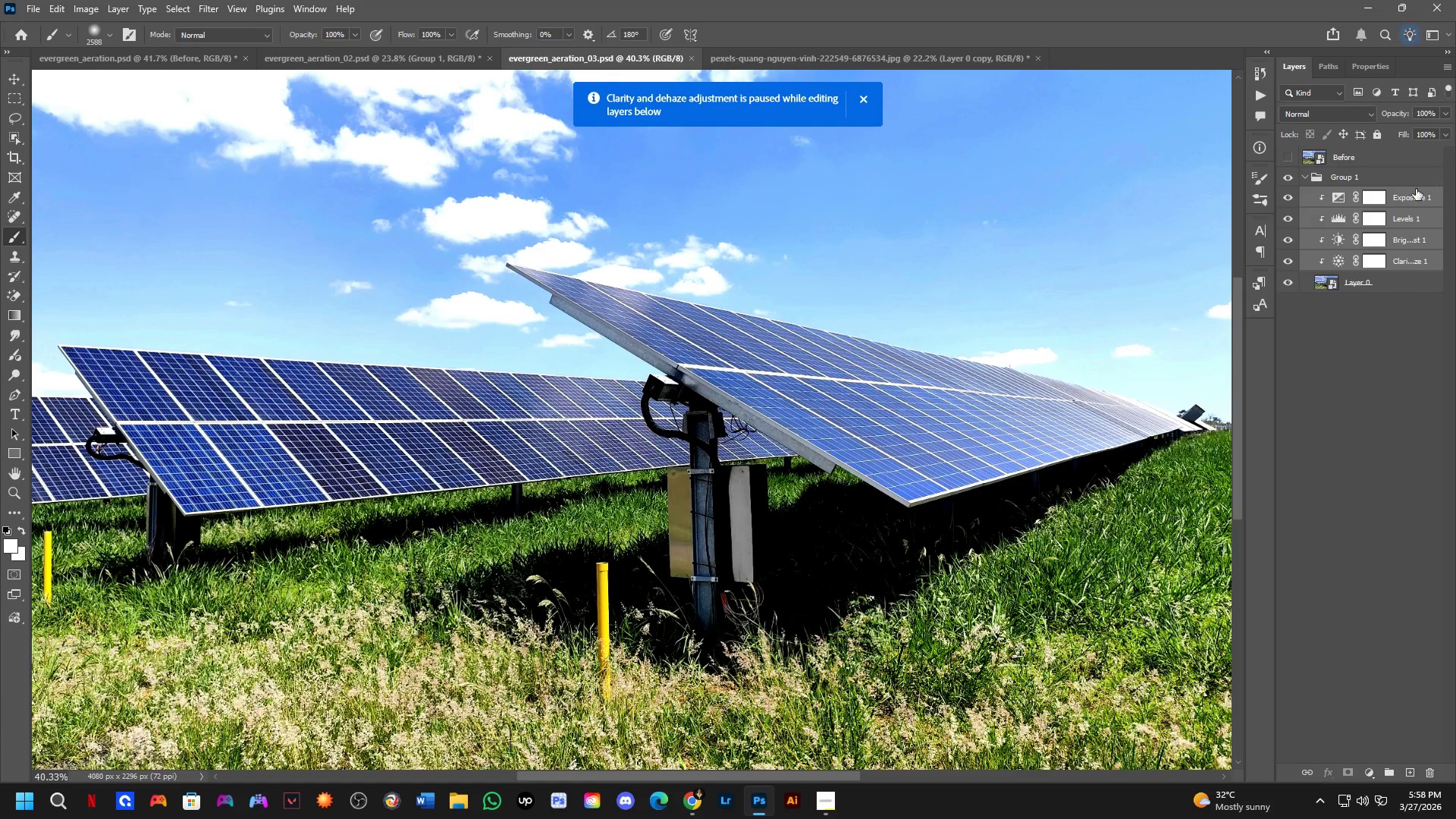 
left_click_drag(start_coordinate=[1416, 195], to_coordinate=[833, 315])
 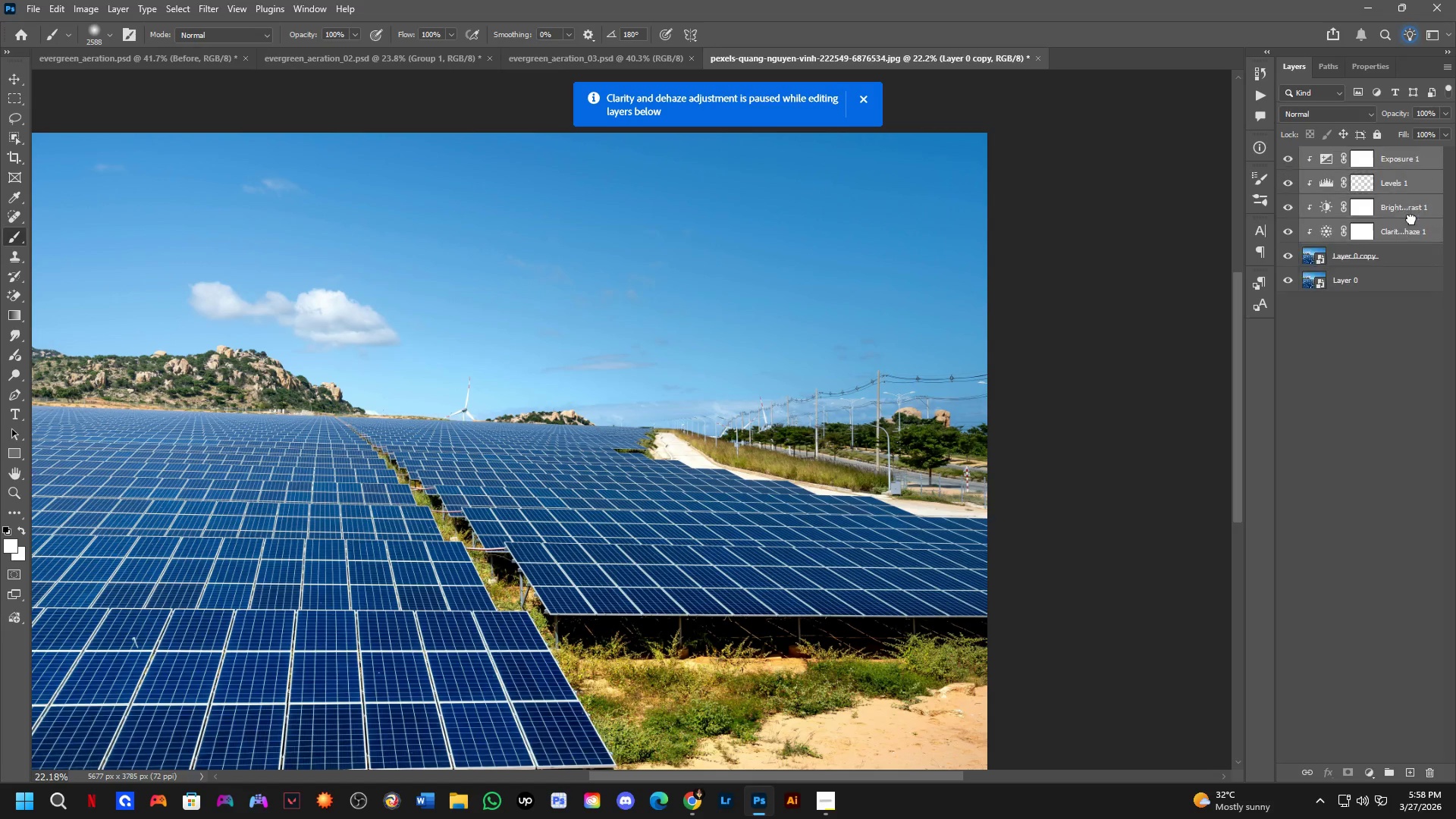 
hold_key(key=ShiftLeft, duration=0.61)
 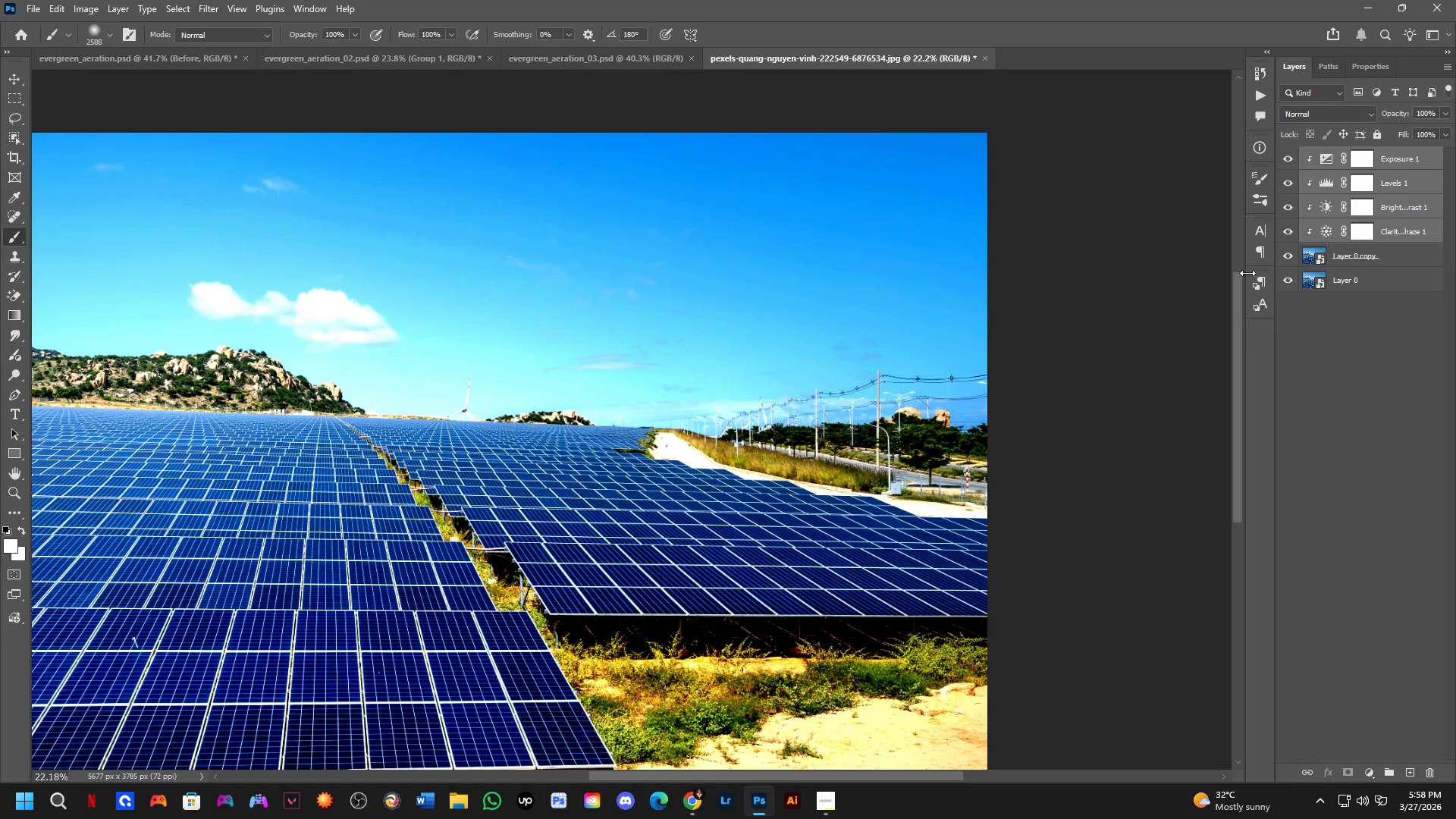 
hold_key(key=Space, duration=0.66)
 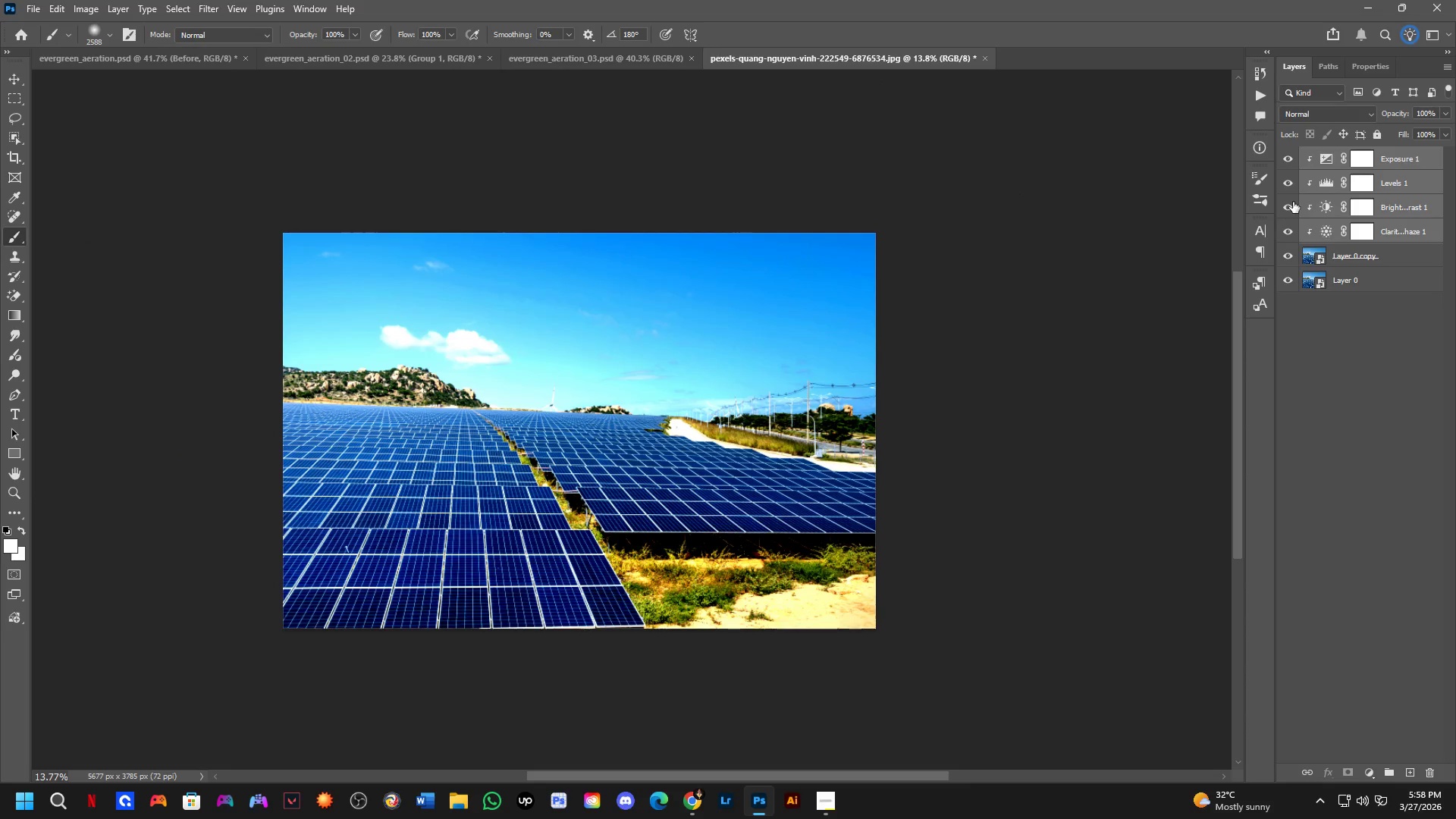 
scroll: coordinate [1084, 303], scroll_direction: down, amount: 5.0
 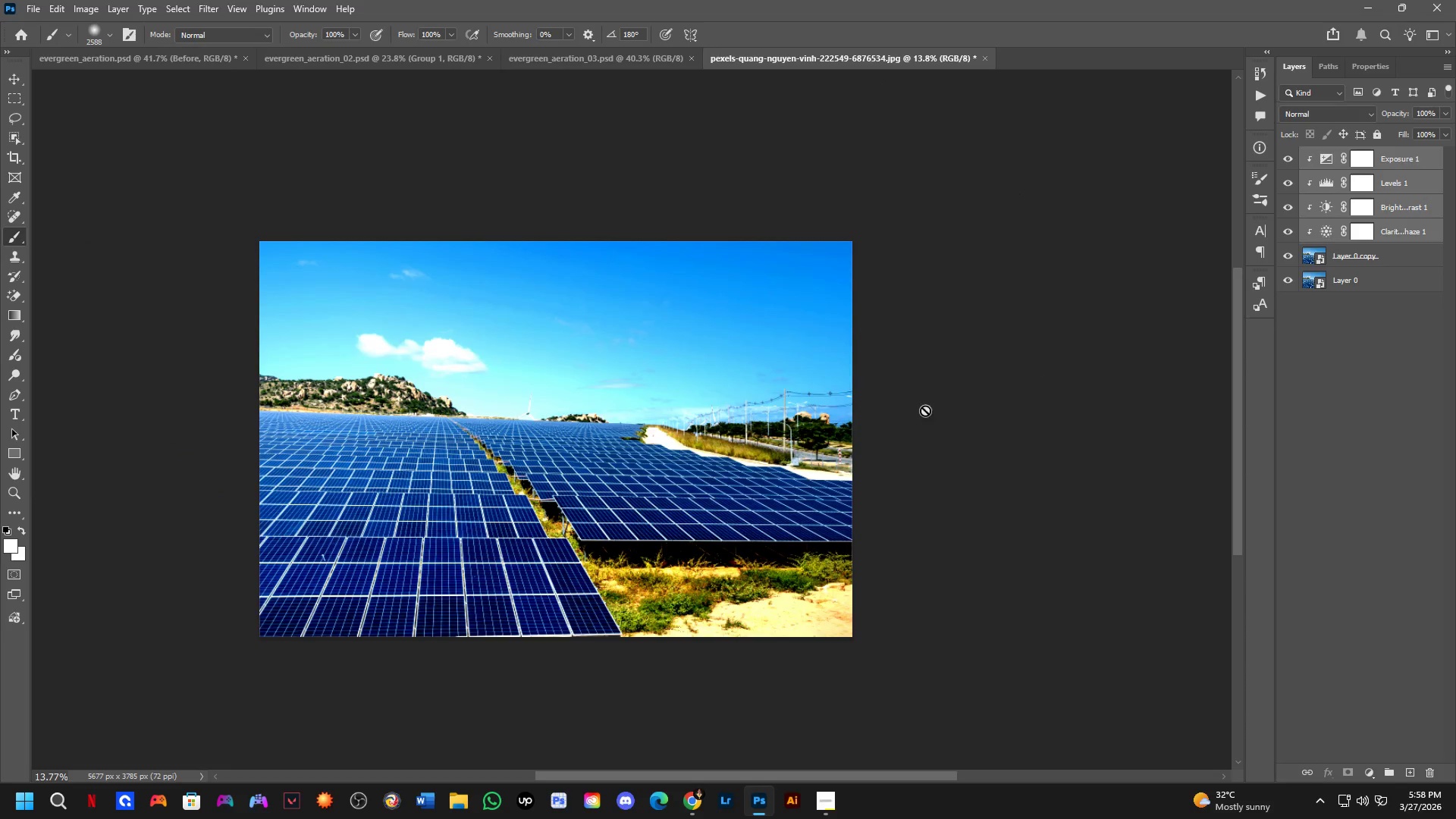 
left_click_drag(start_coordinate=[885, 419], to_coordinate=[908, 411])
 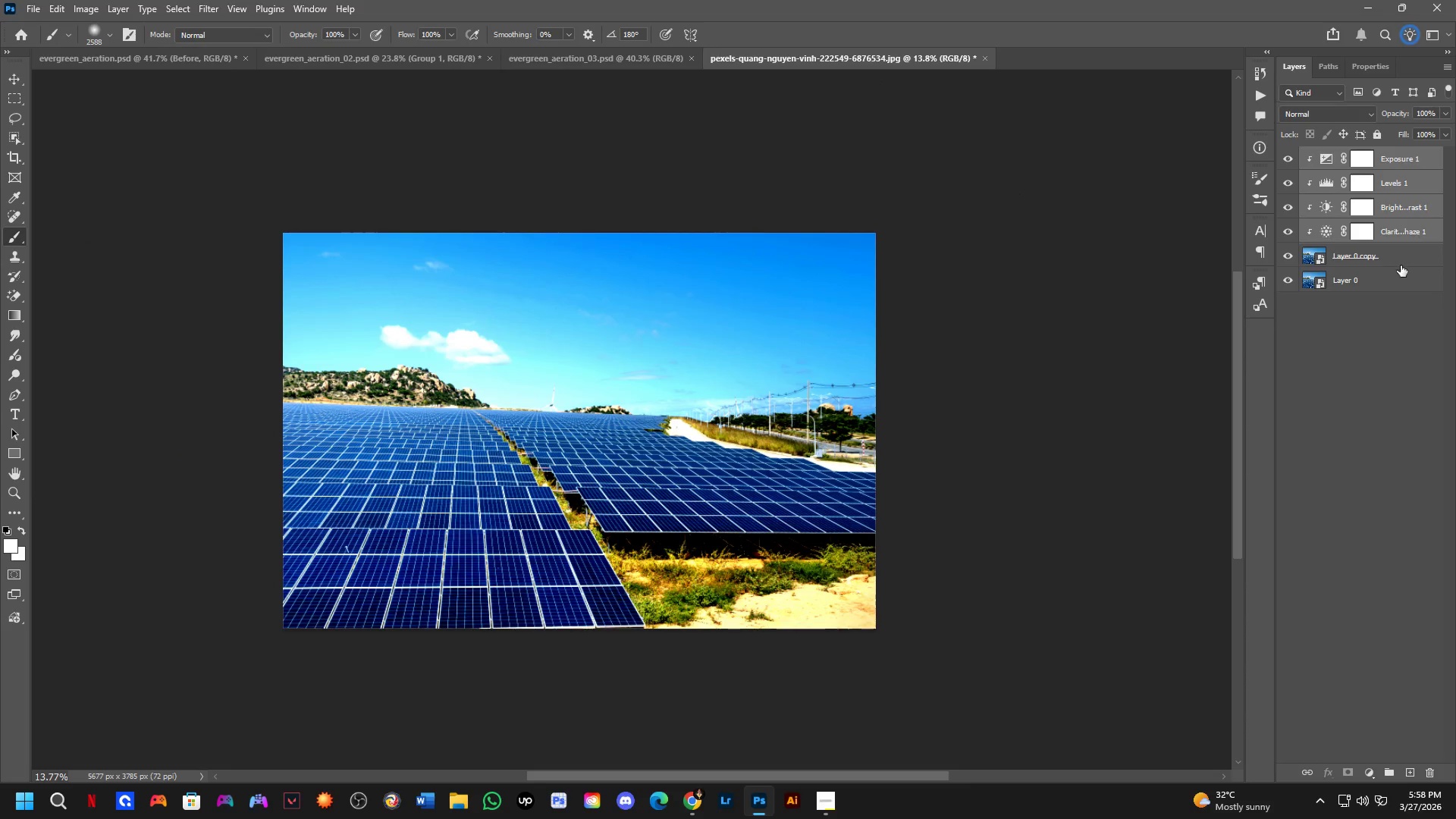 
key(Backspace)
 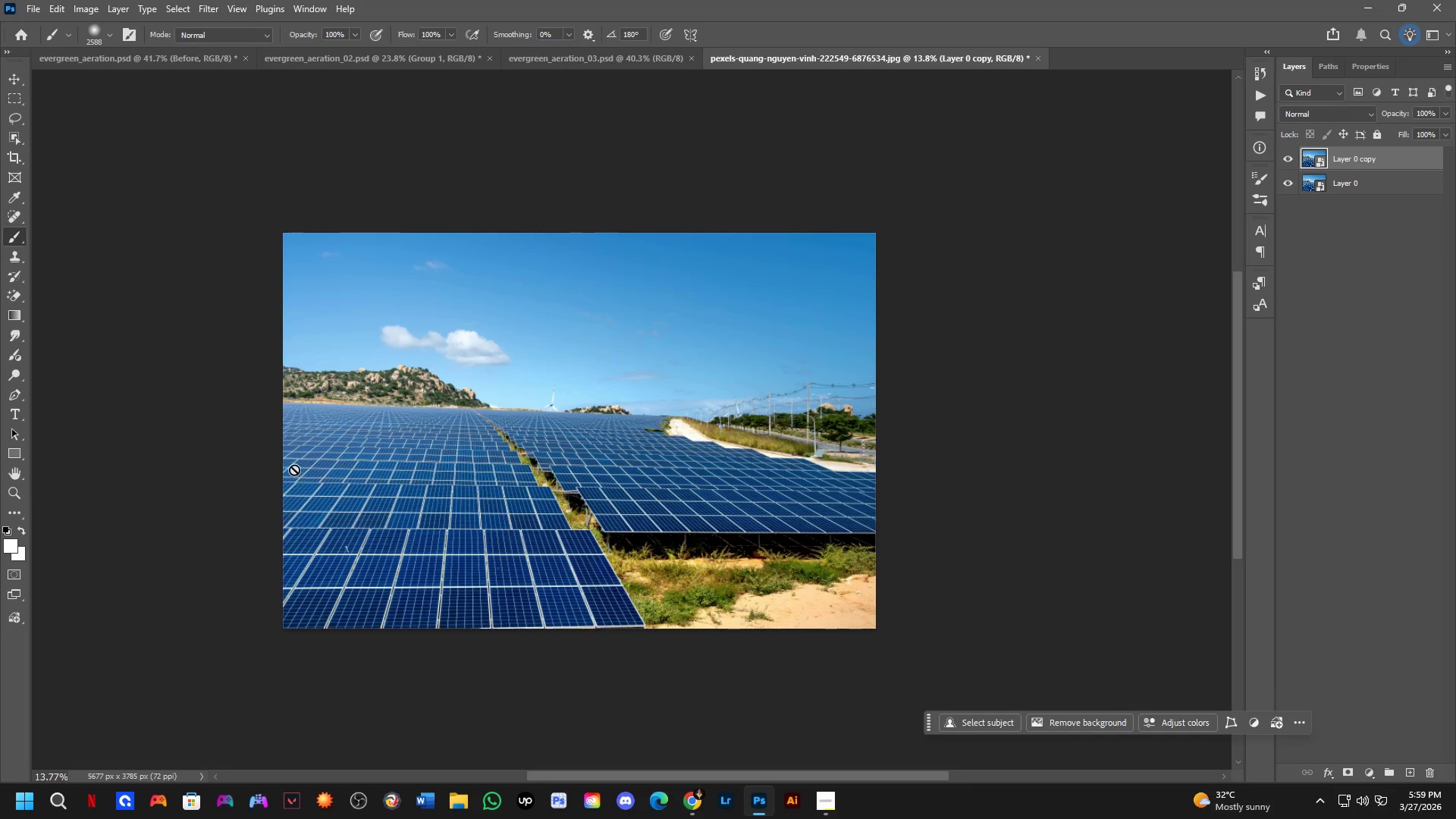 
key(Shift+ShiftLeft)
 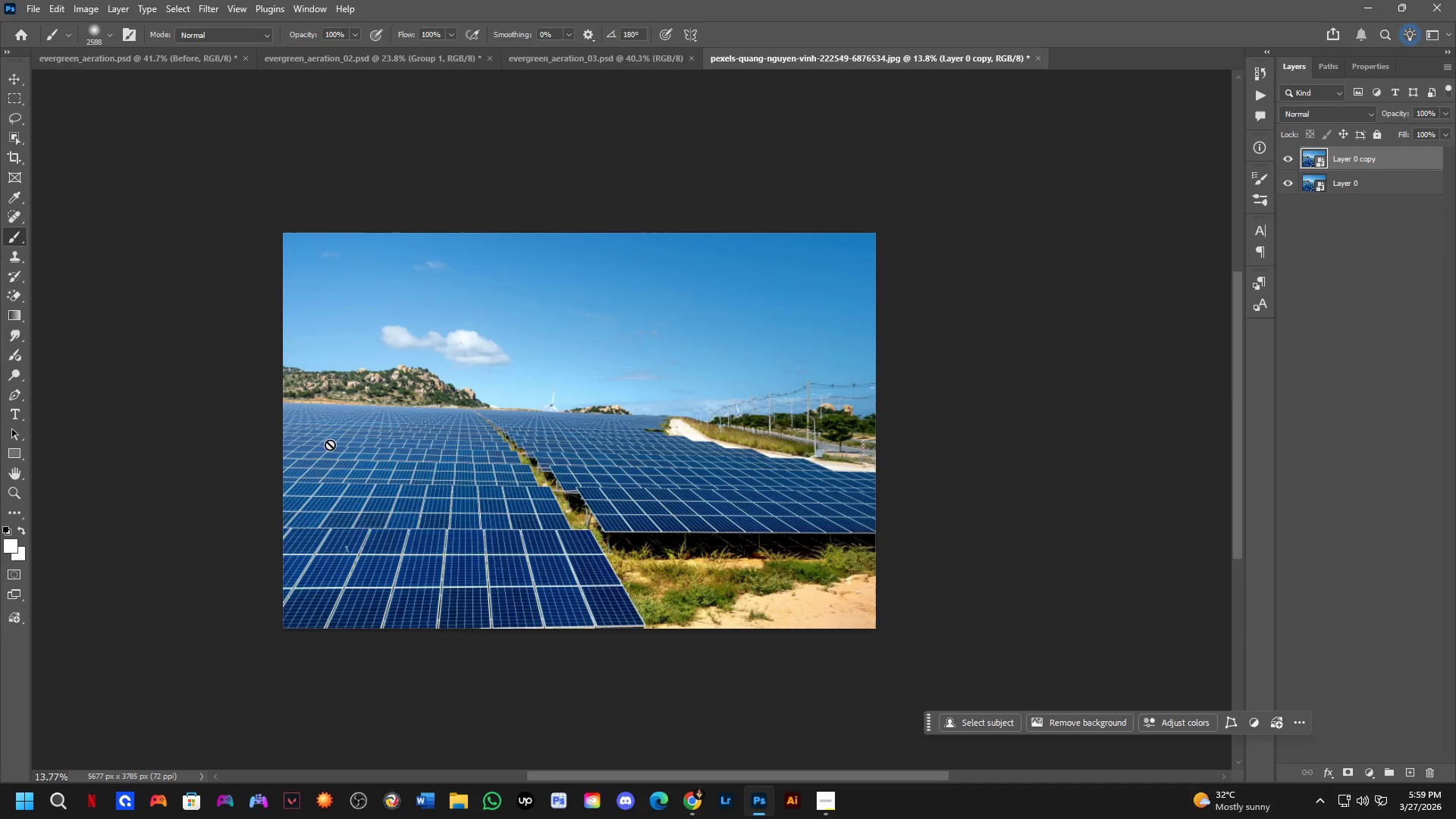 
scroll: coordinate [353, 441], scroll_direction: up, amount: 4.0
 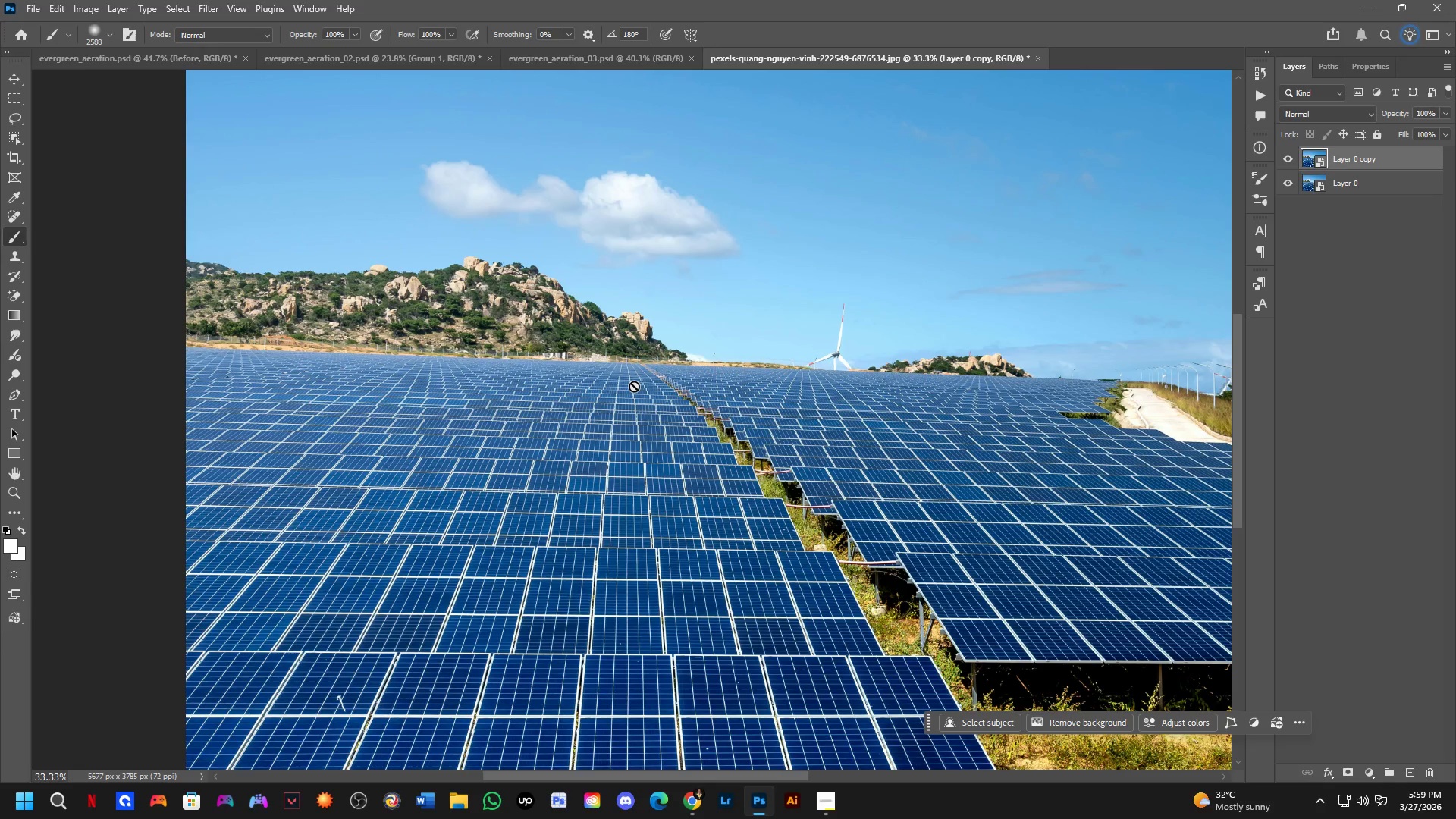 
key(Shift+ShiftLeft)
 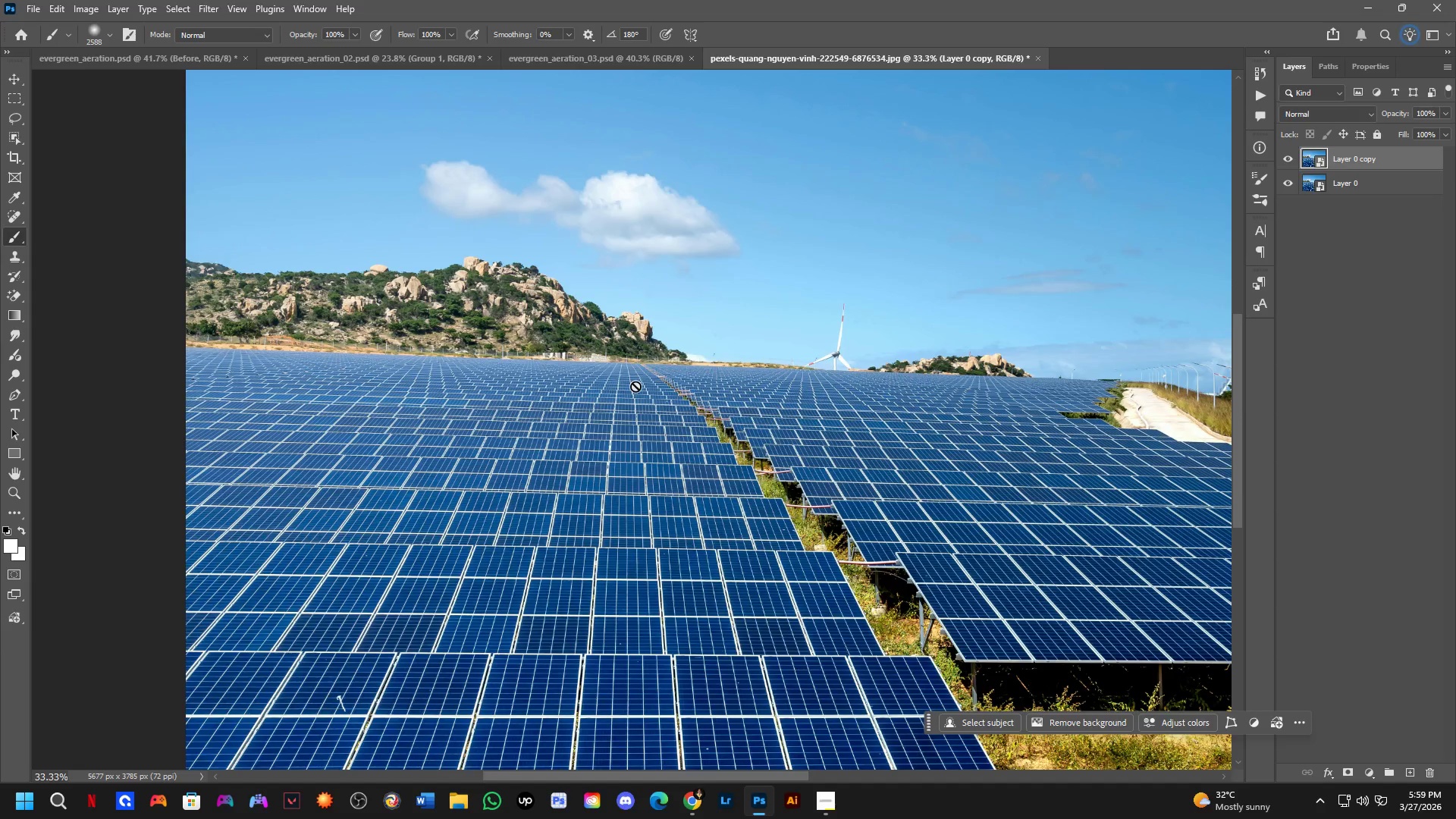 
hold_key(key=Space, duration=0.59)
 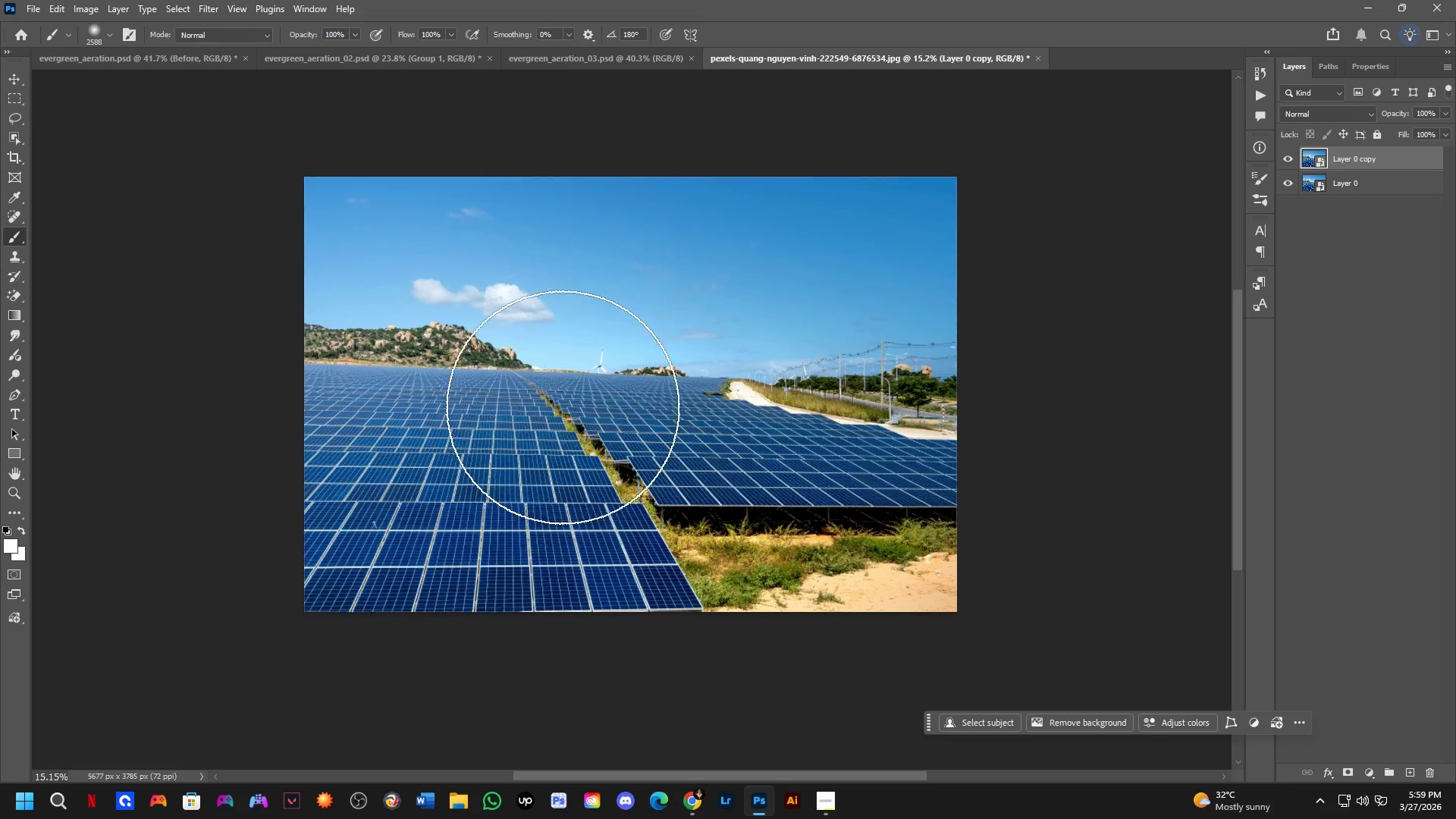 
left_click_drag(start_coordinate=[669, 406], to_coordinate=[557, 410])
 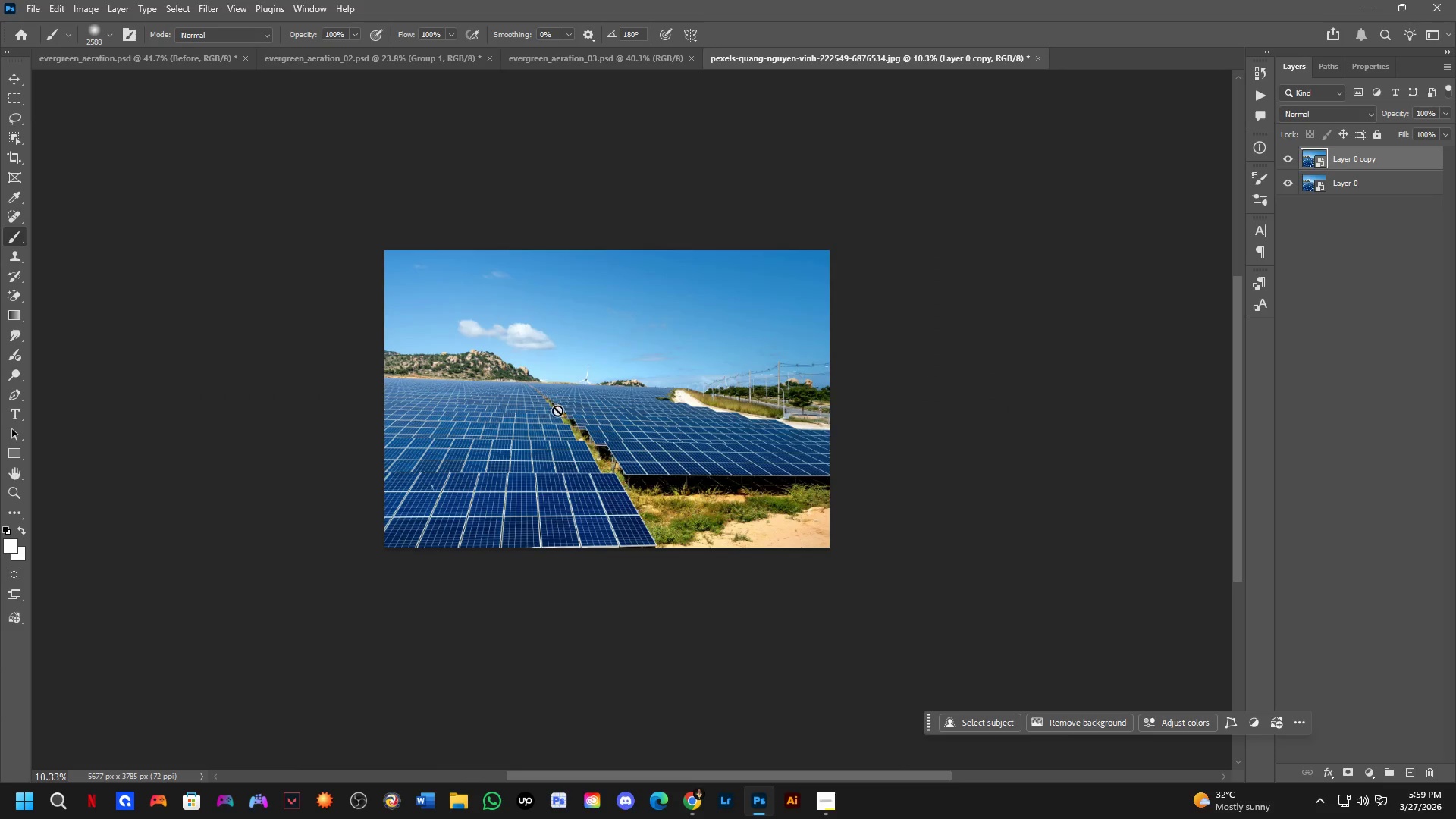 
scroll: coordinate [633, 384], scroll_direction: down, amount: 5.0
 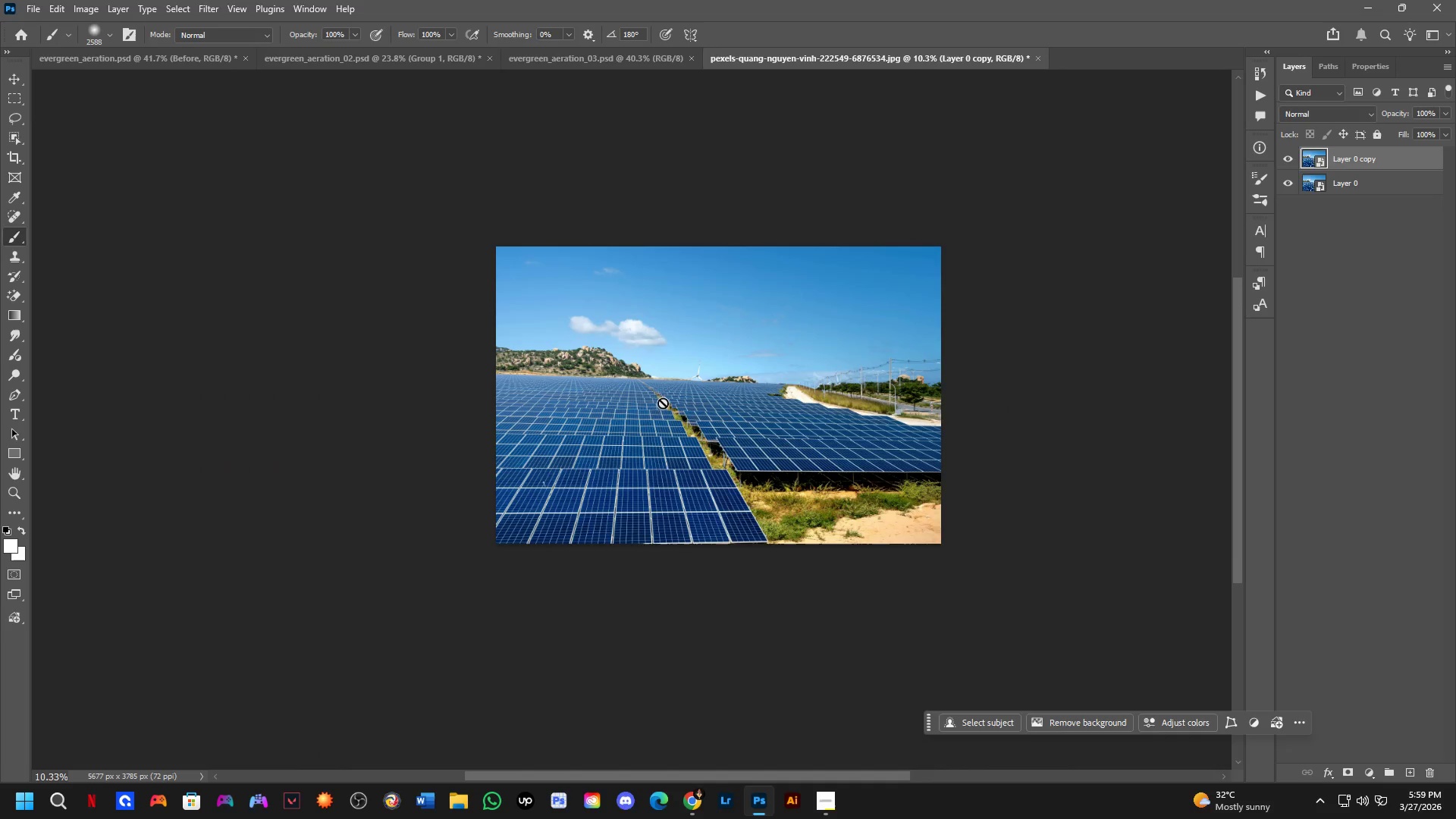 
key(Shift+ShiftLeft)
 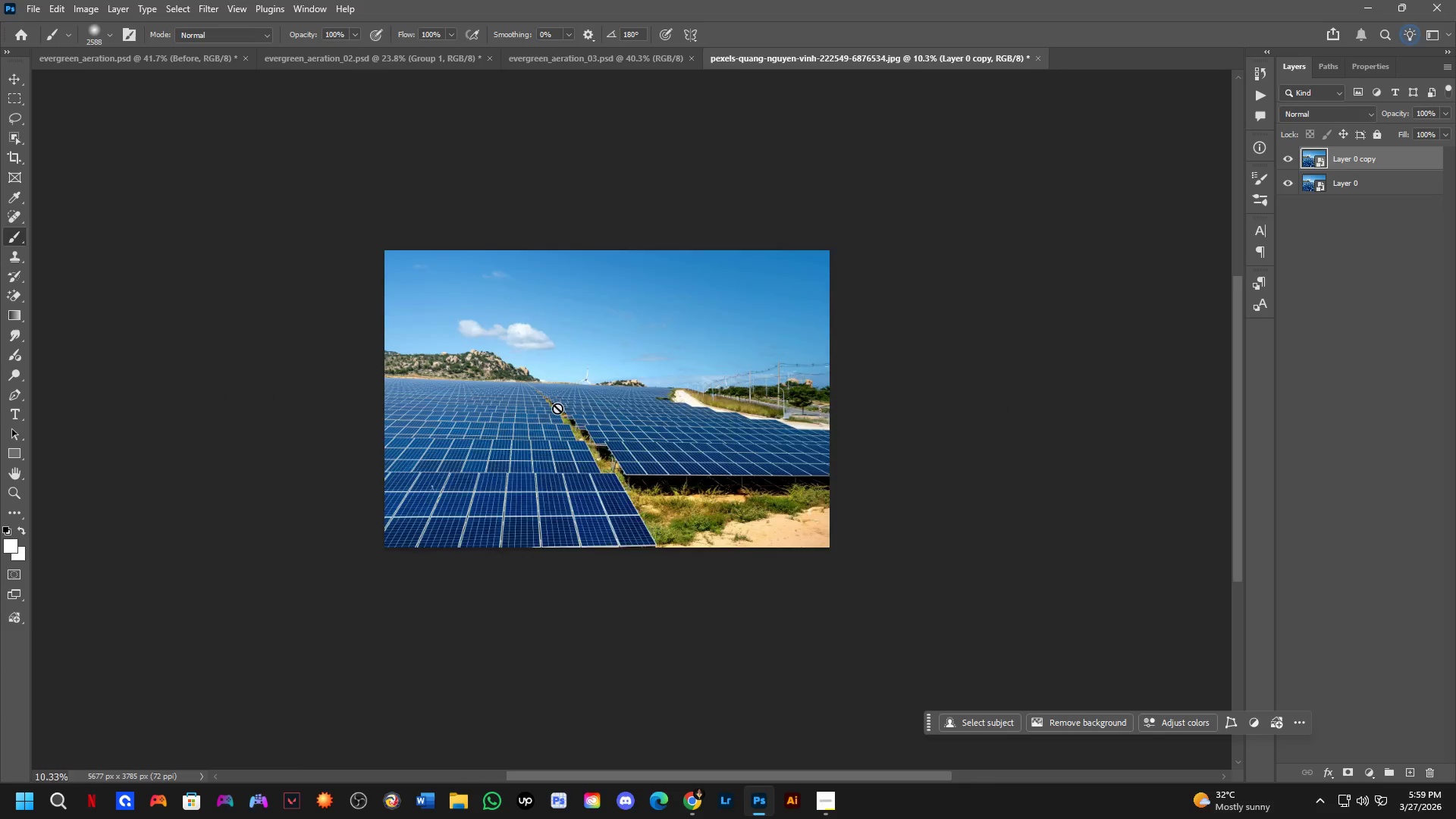 
hold_key(key=Space, duration=0.45)
 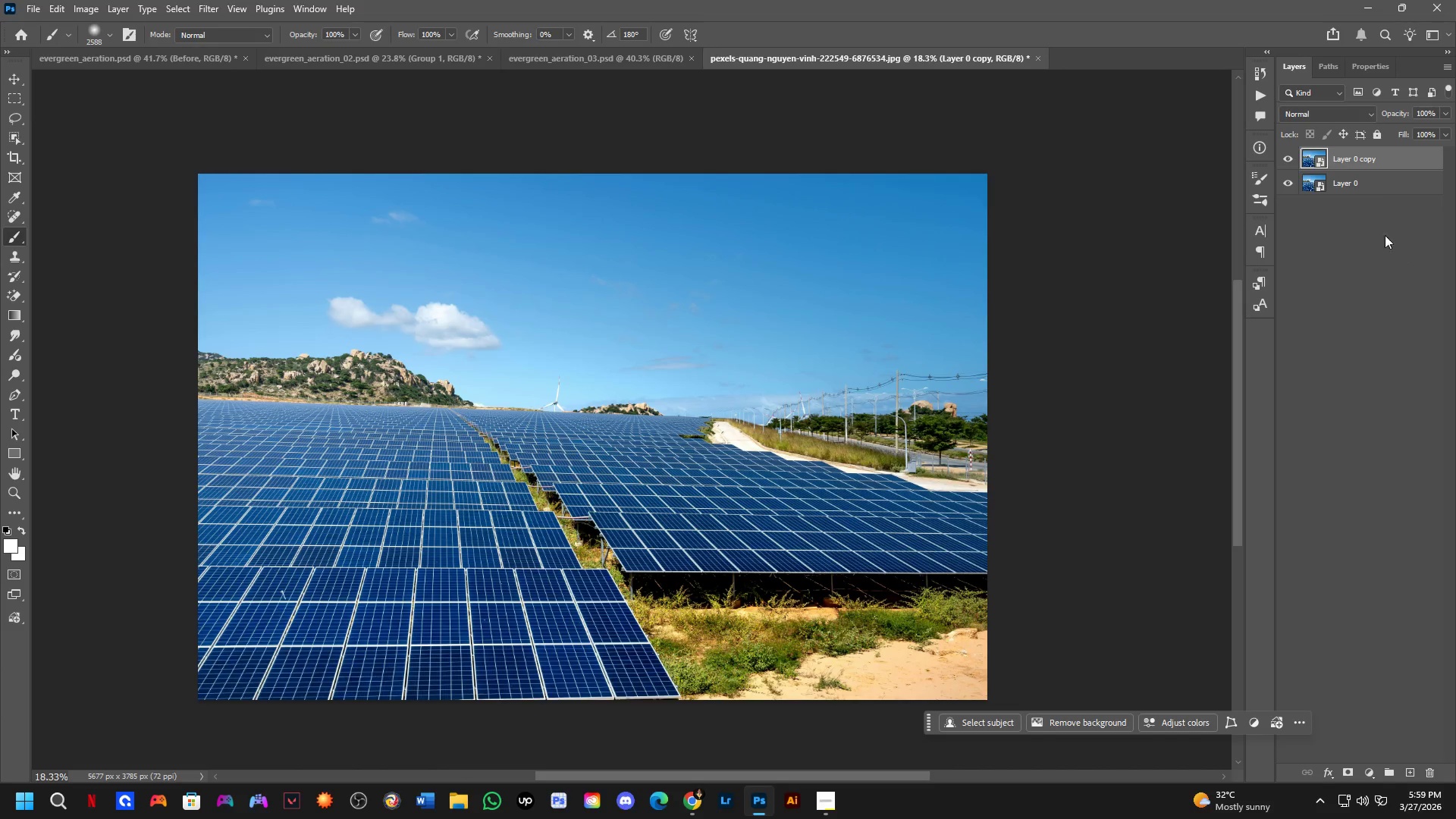 
left_click_drag(start_coordinate=[661, 453], to_coordinate=[651, 508])
 